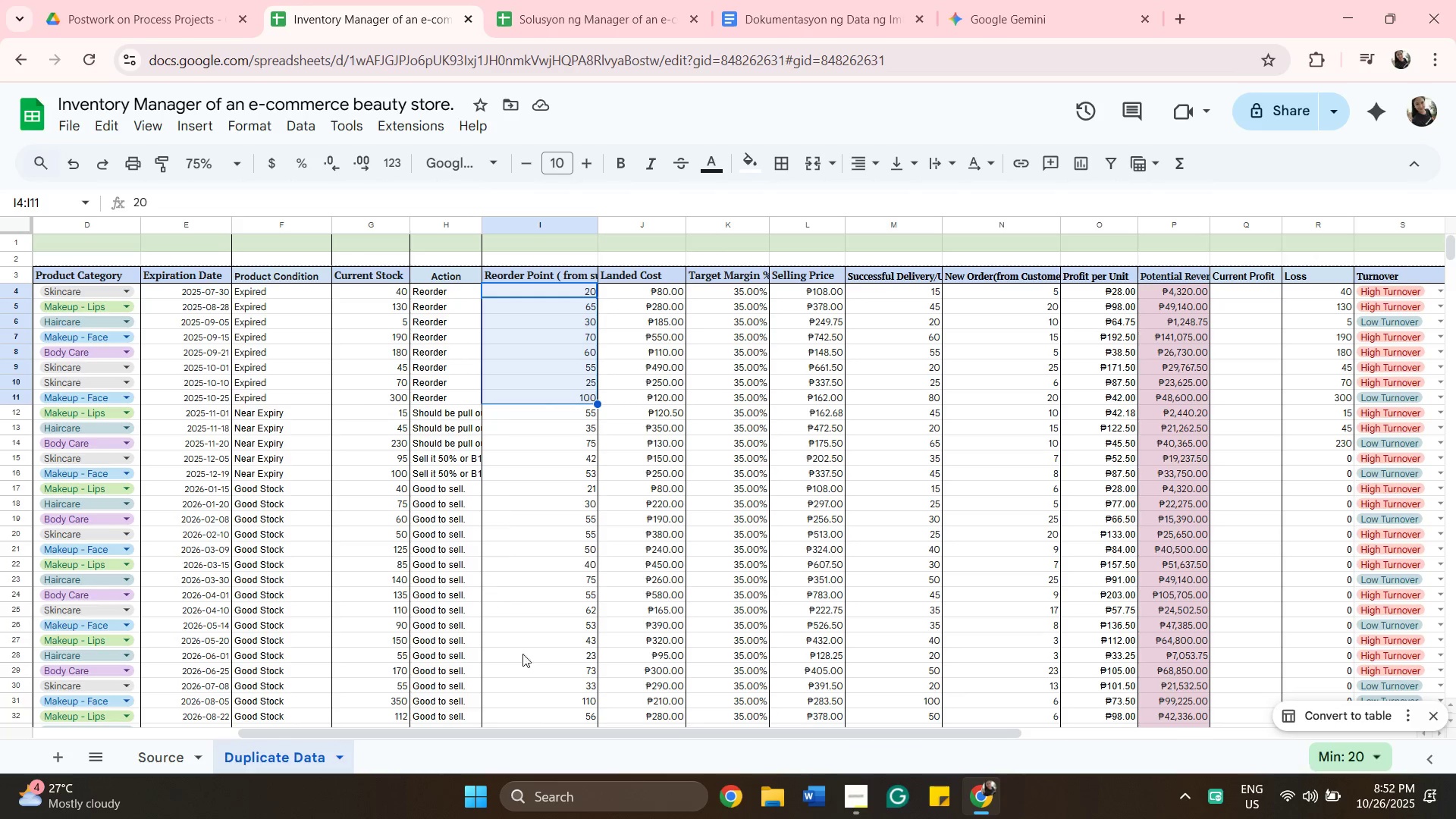 
left_click_drag(start_coordinate=[476, 734], to_coordinate=[470, 732])
 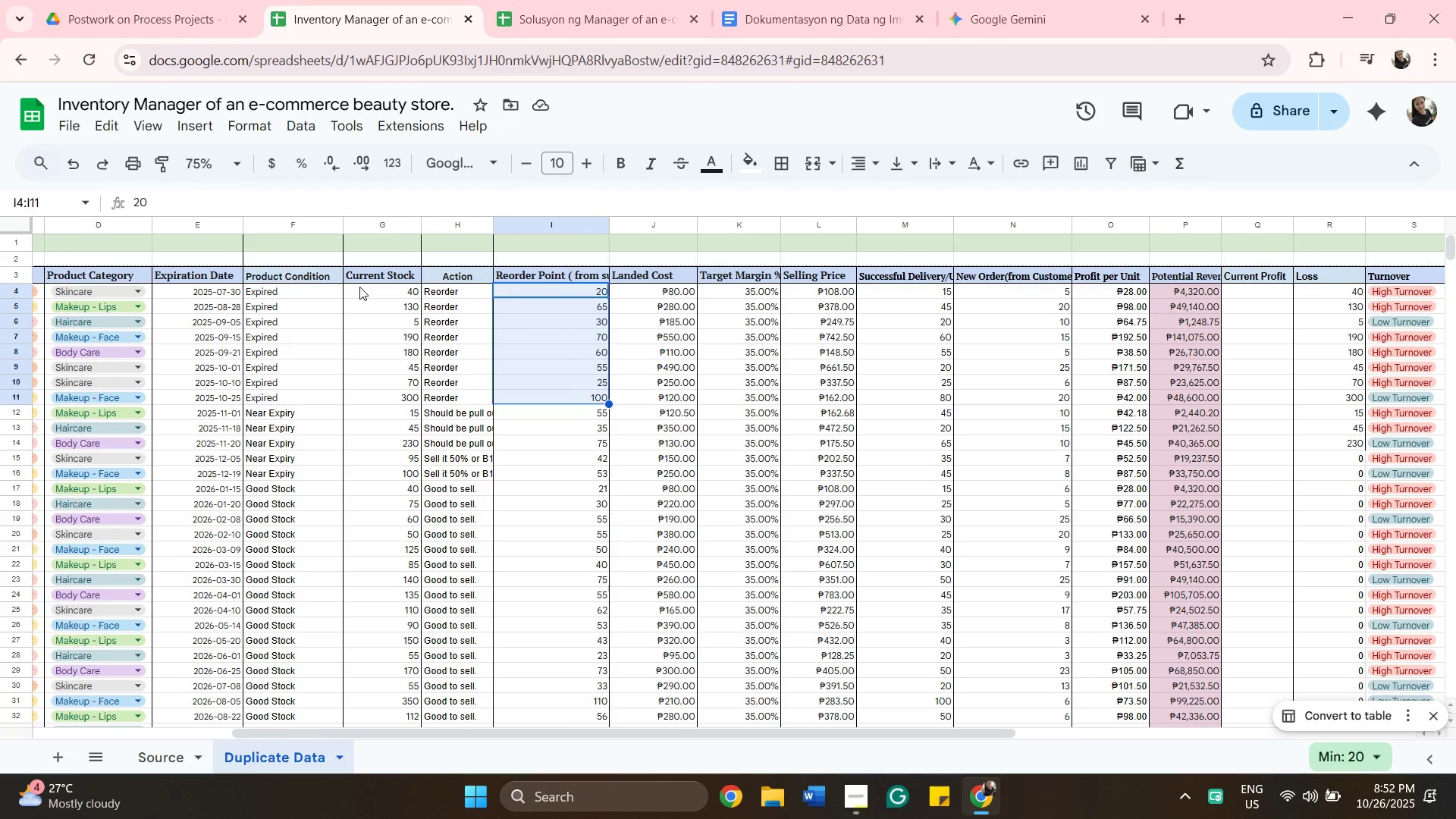 
left_click([359, 287])
 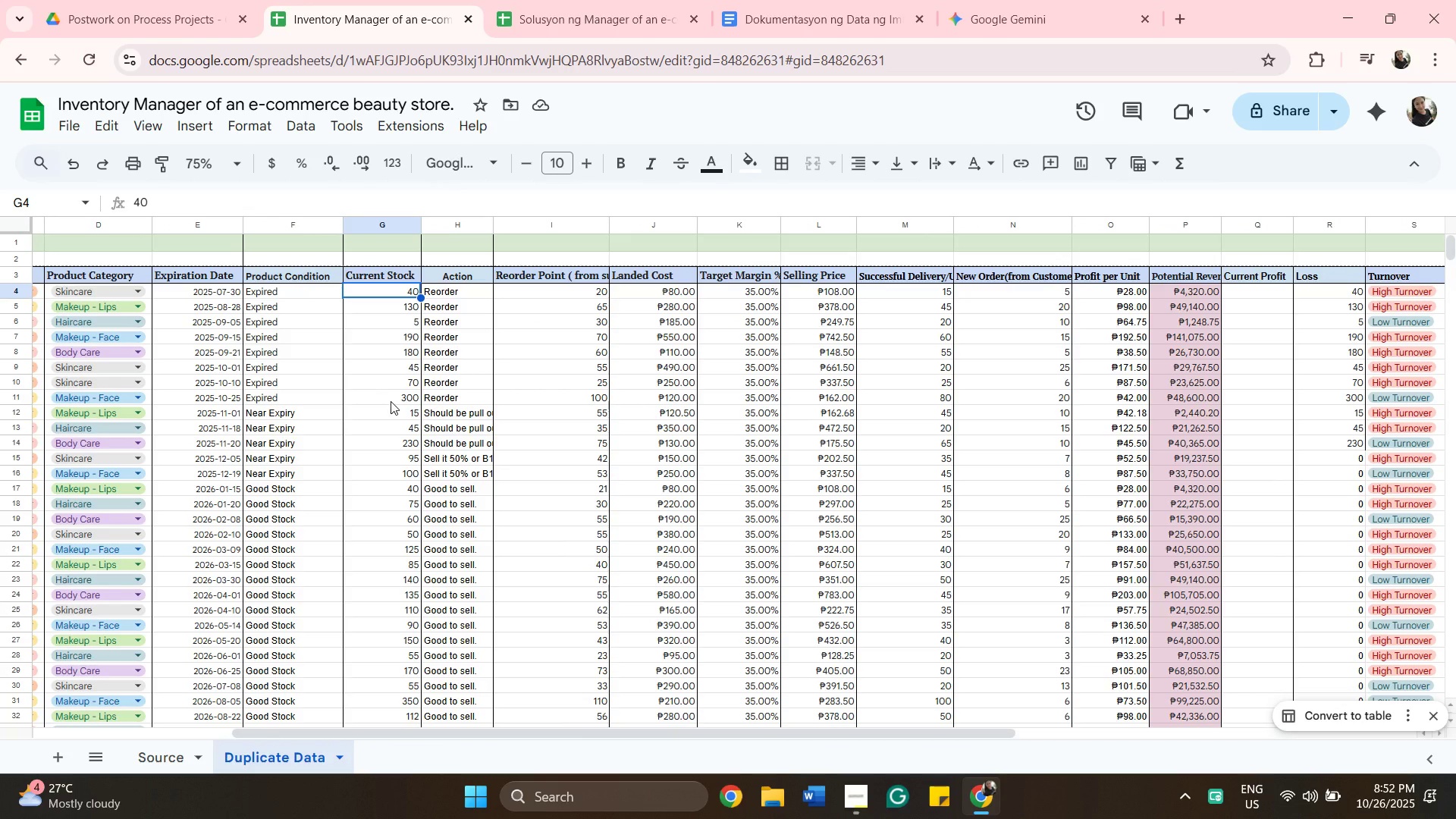 
hold_key(key=ShiftLeft, duration=0.53)
left_click([391, 401])
 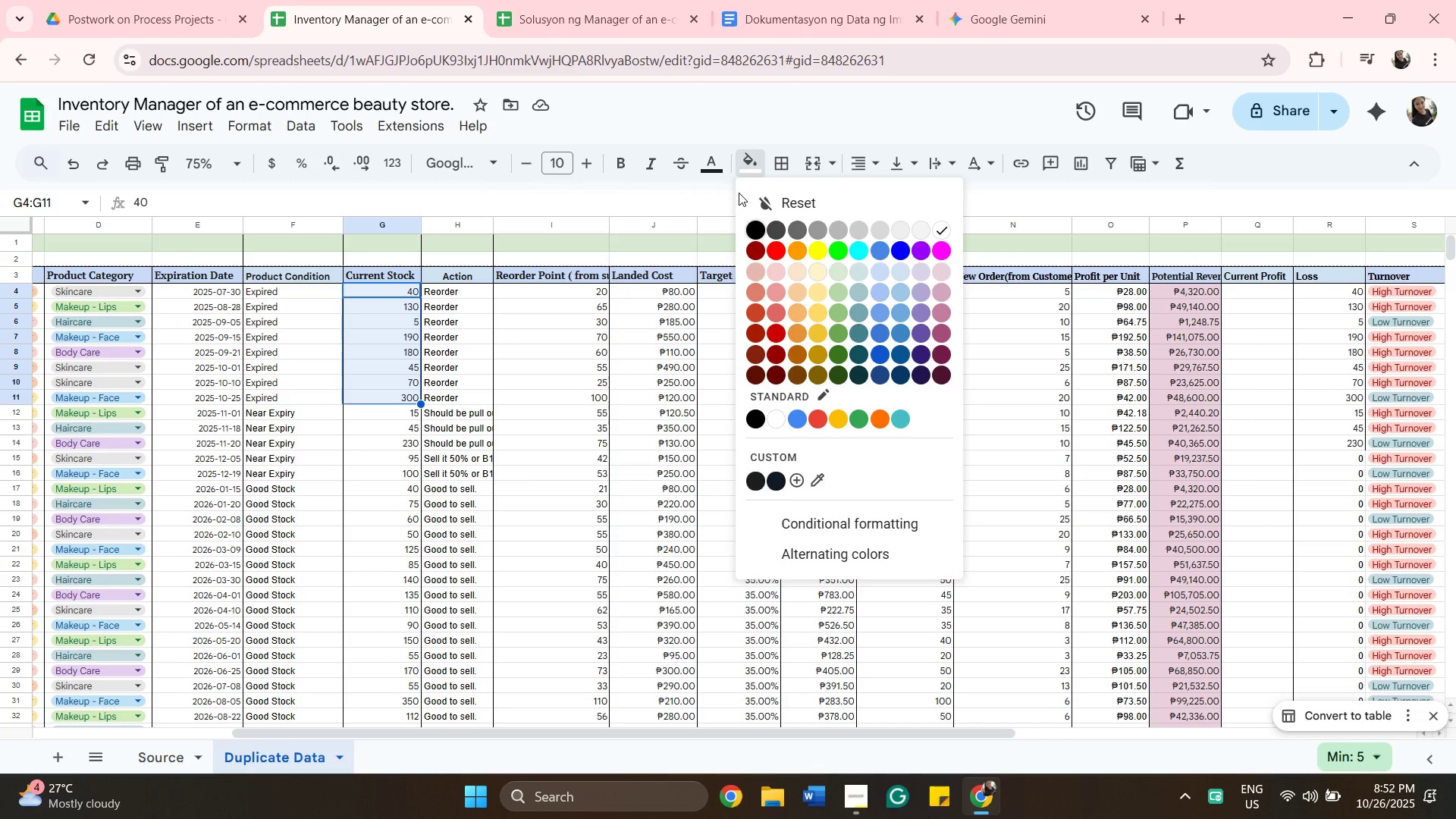 
wait(28.36)
 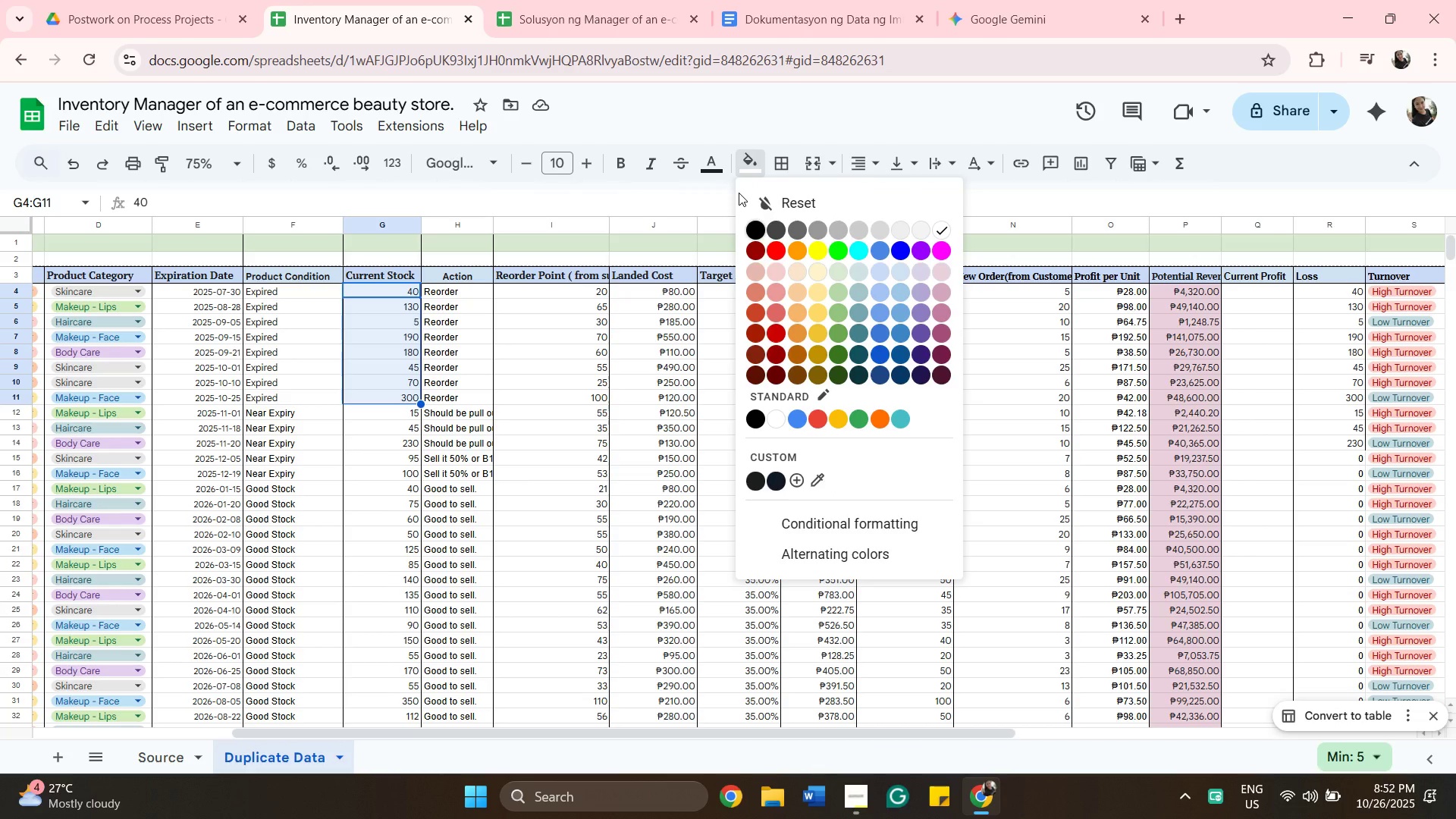 
left_click([817, 262])
 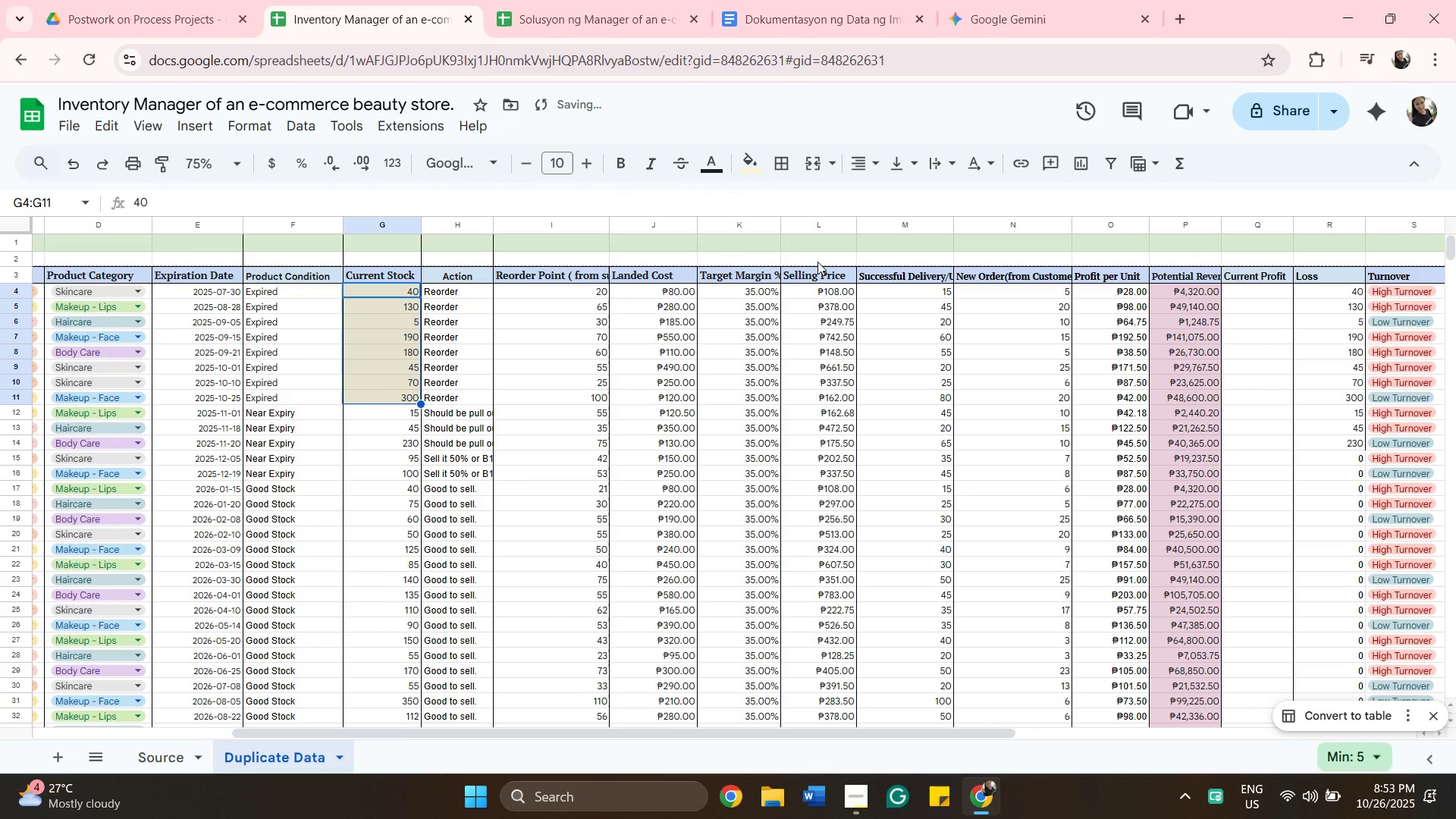 
mouse_move([717, 225])
 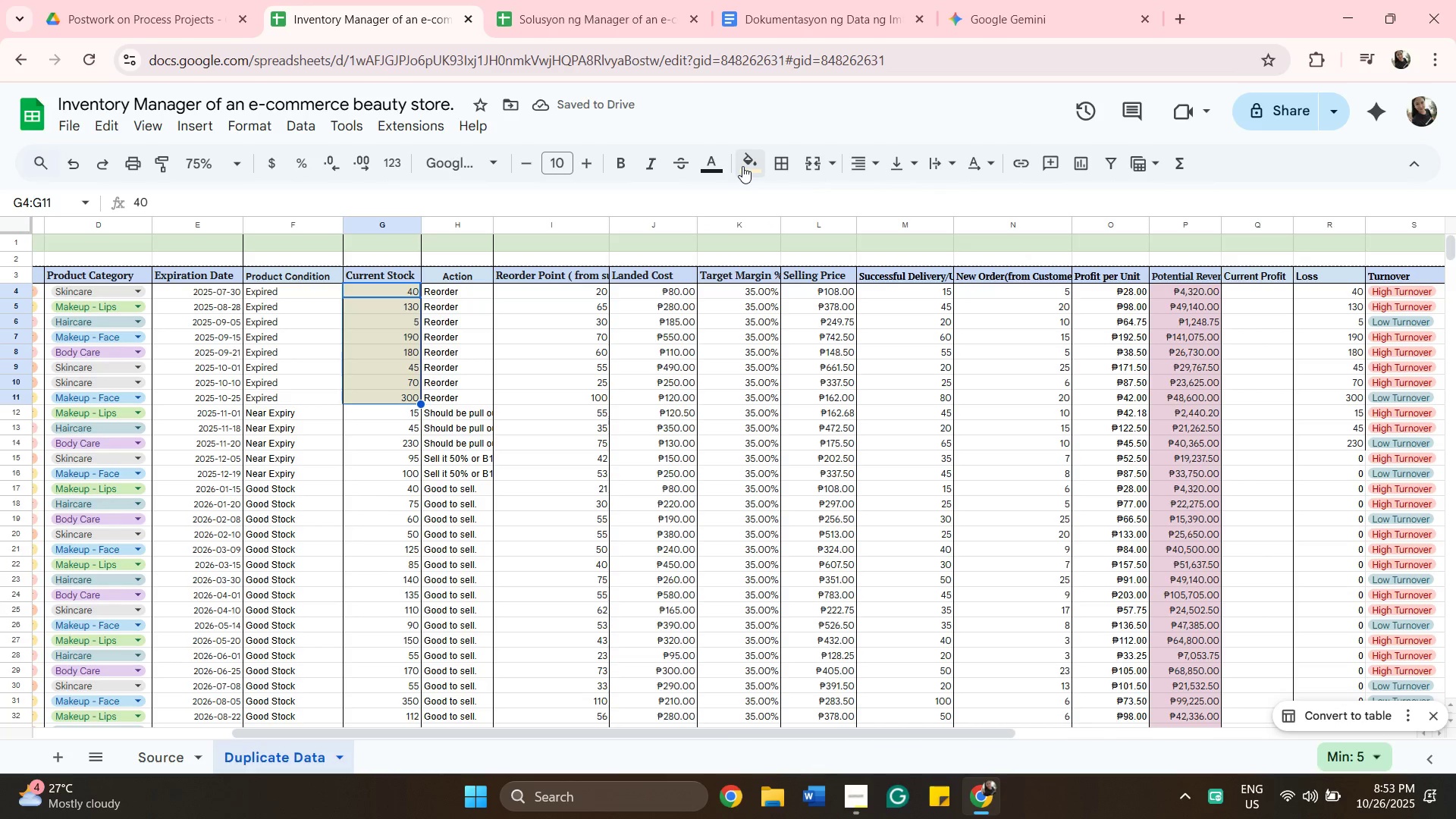 
left_click([742, 165])
 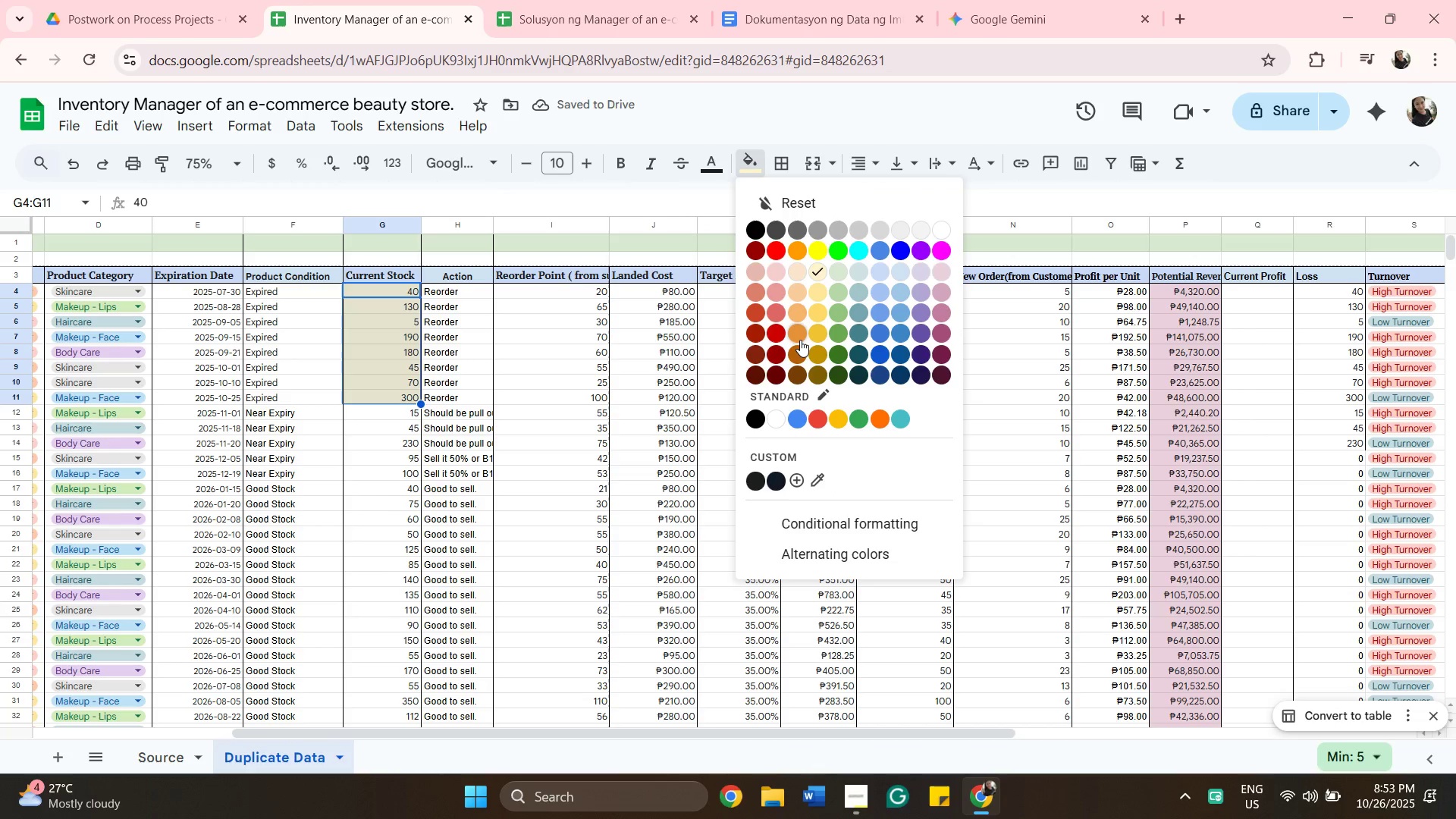 
left_click([799, 344])
 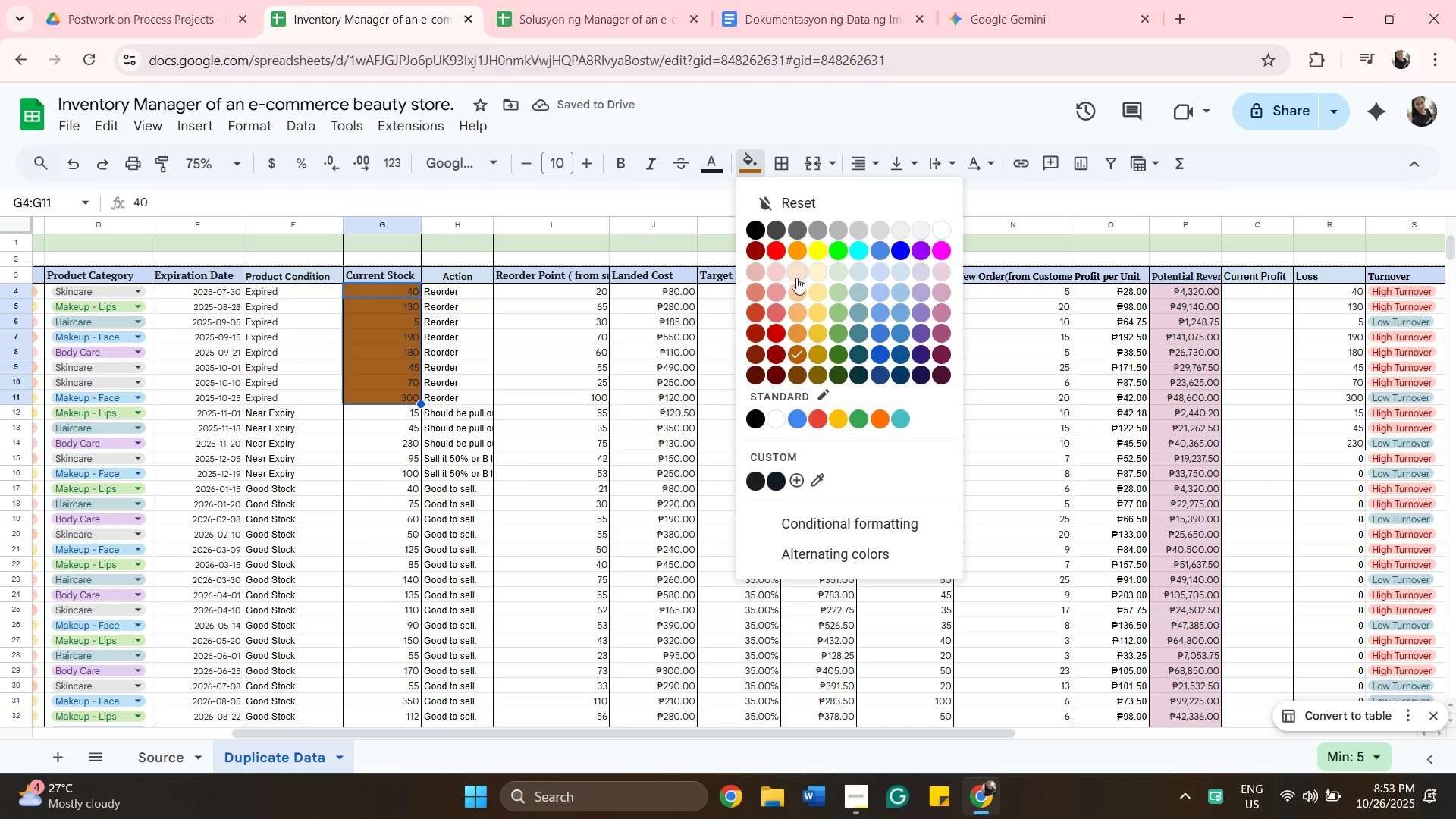 
wait(6.87)
 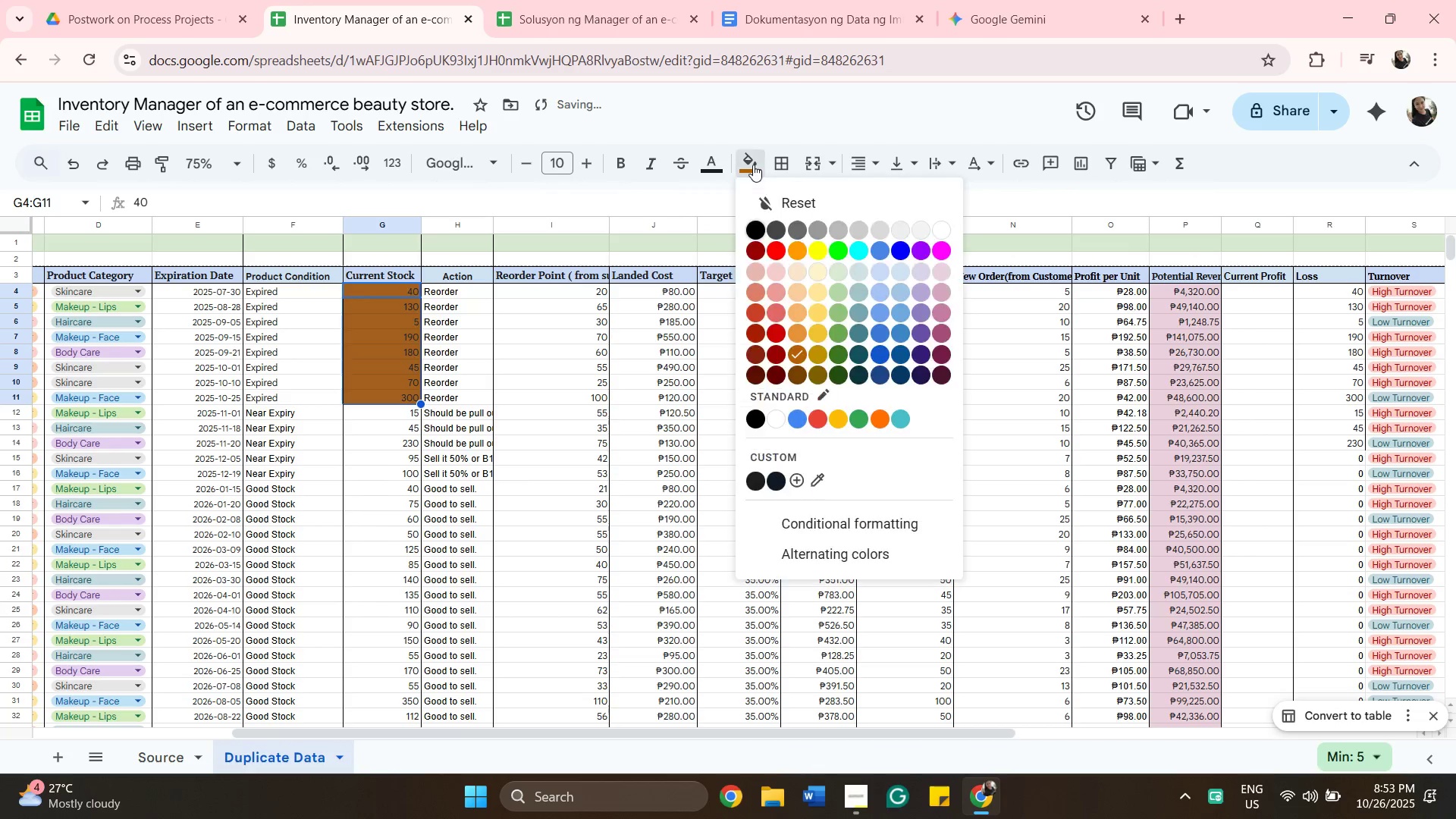 
left_click([796, 291])
 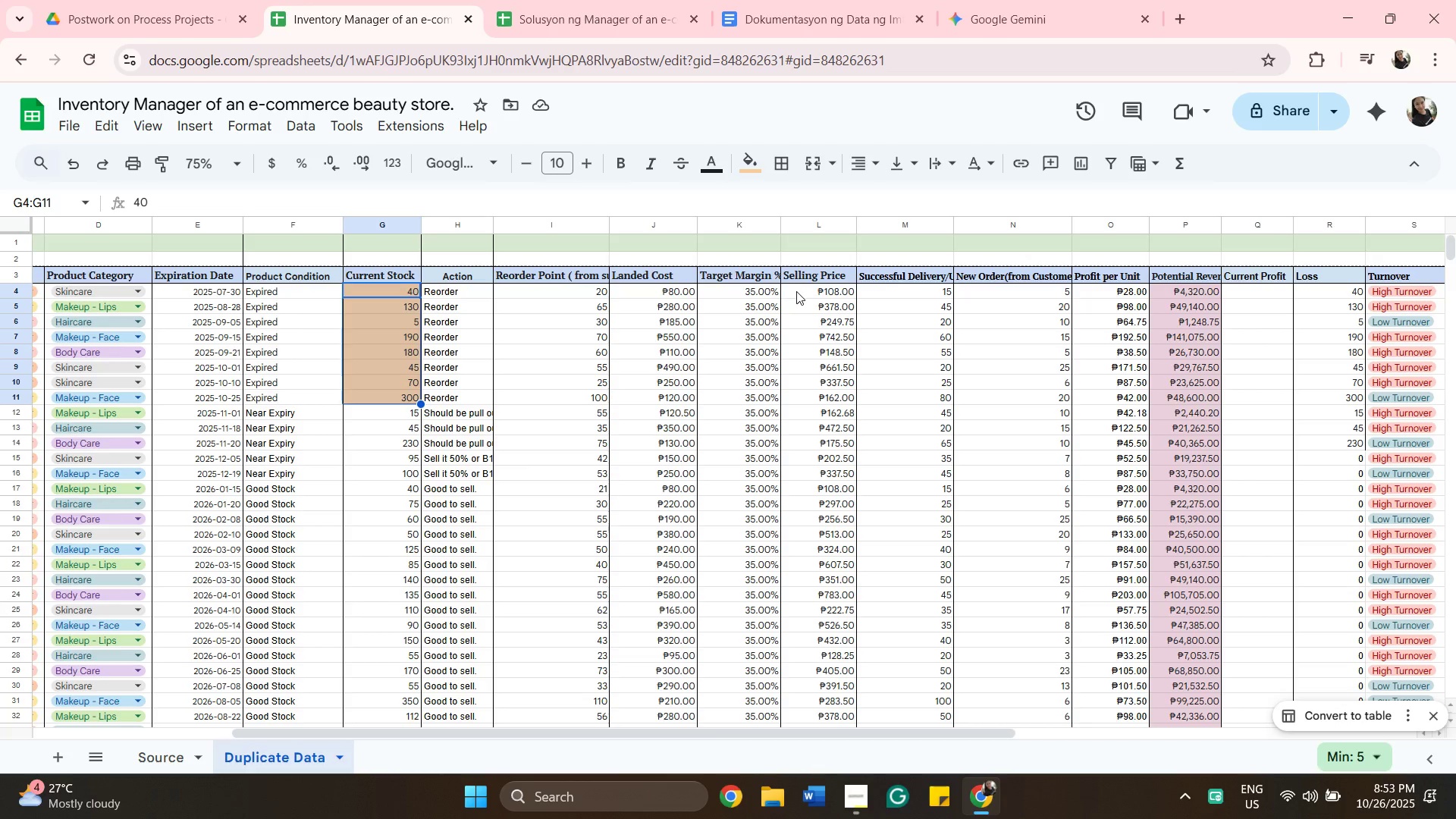 
wait(30.8)
 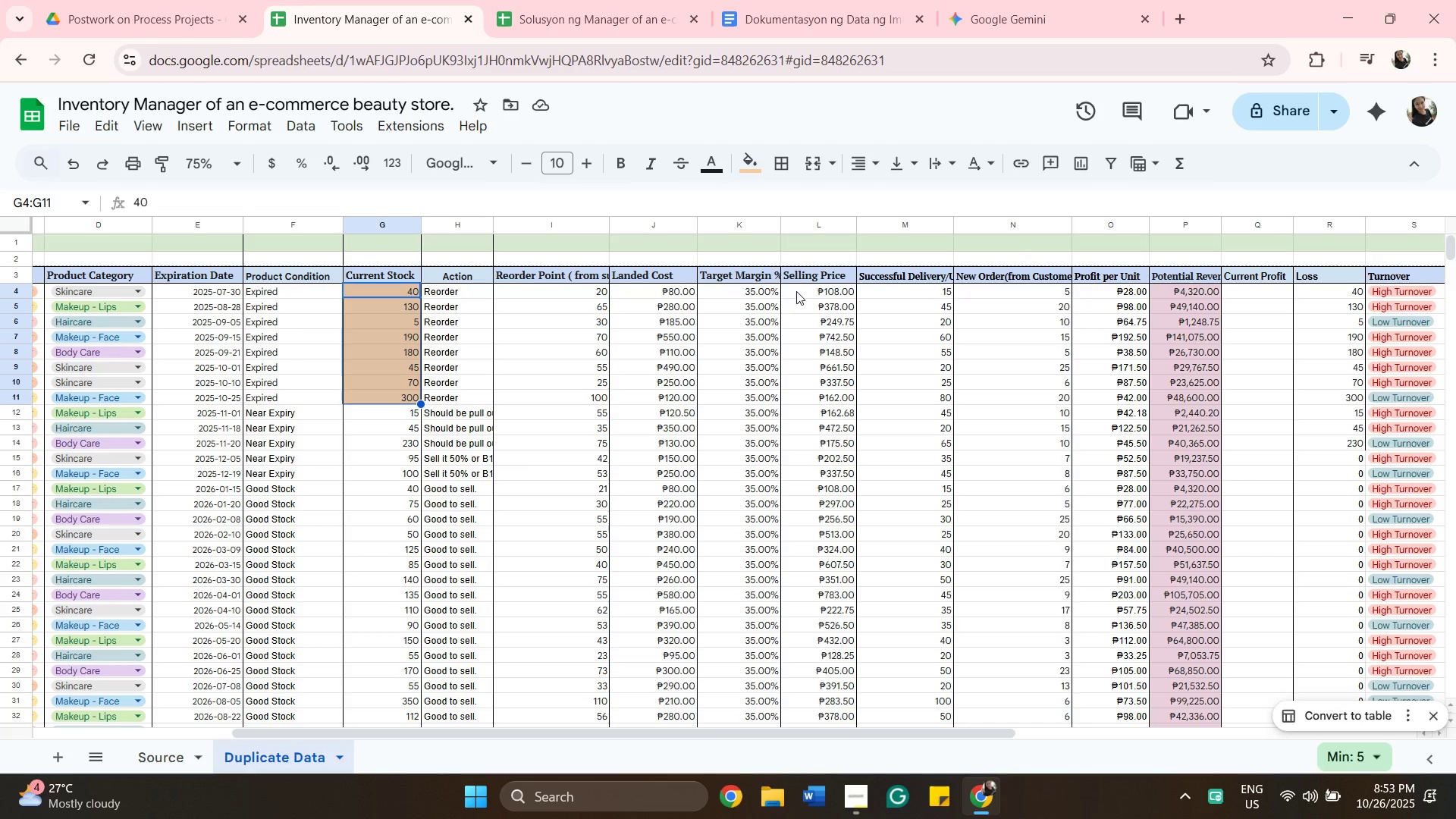 
scroll: coordinate [588, 673], scroll_direction: up, amount: 1.0
 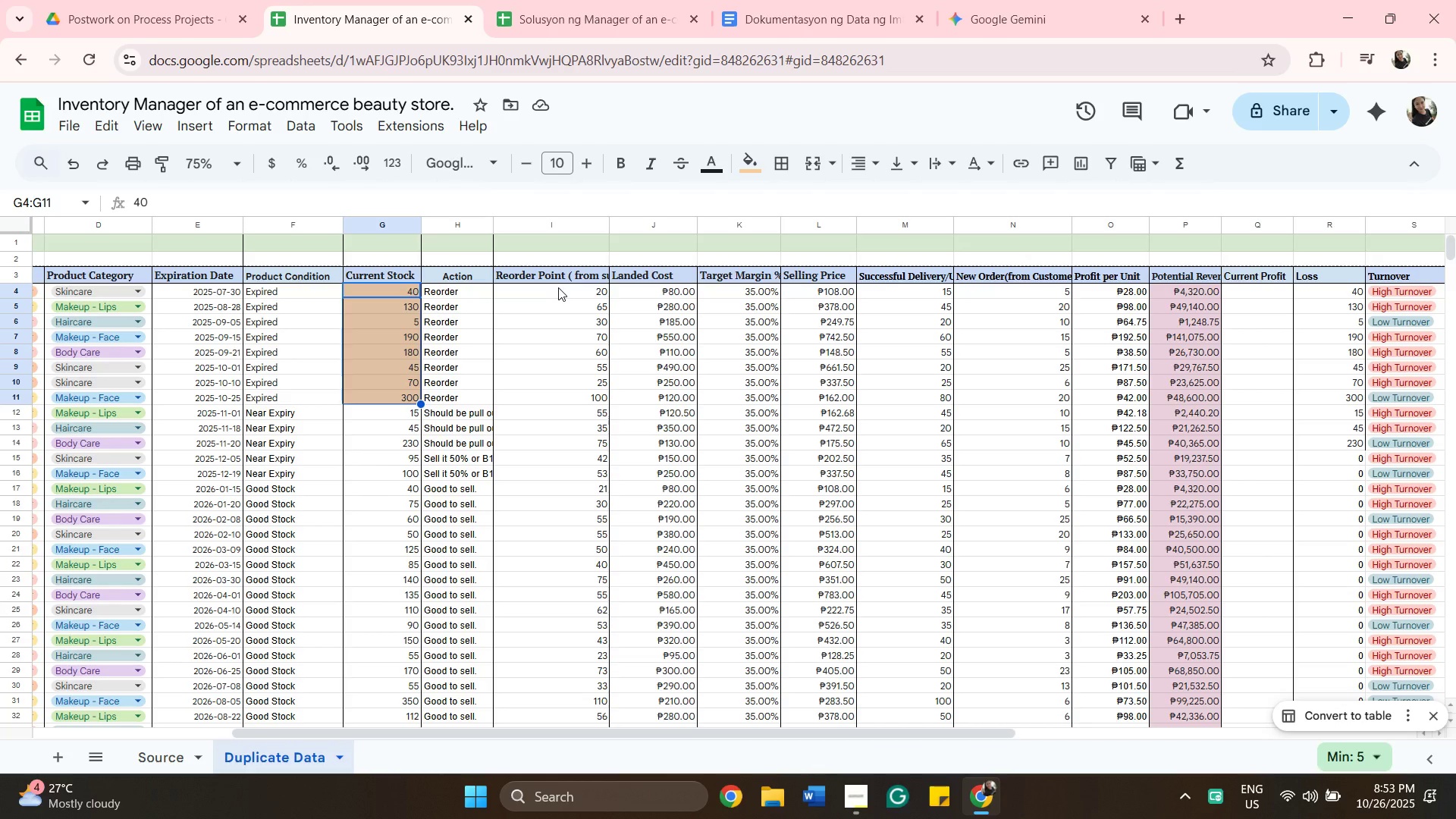 
wait(7.54)
 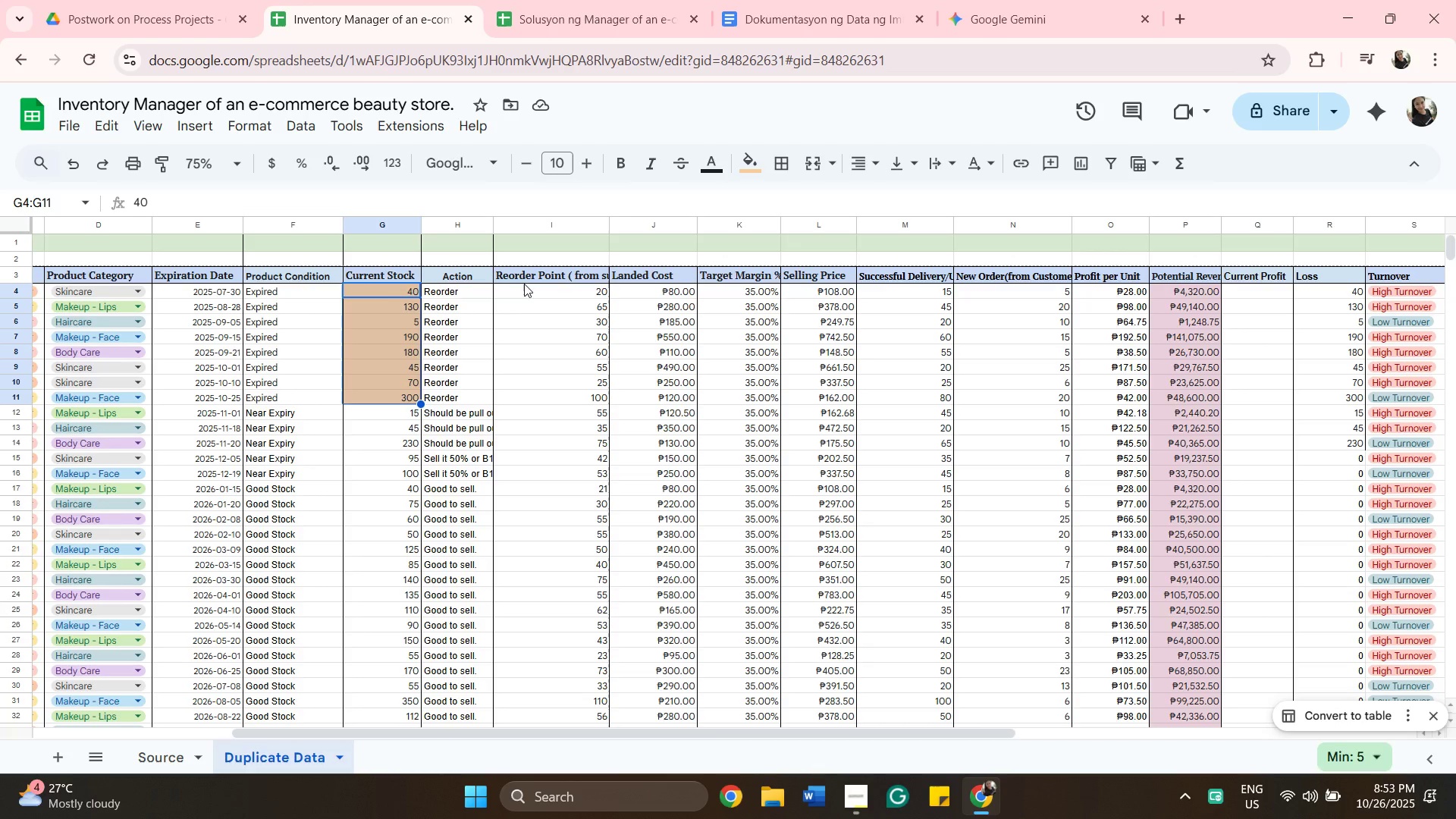 
left_click_drag(start_coordinate=[595, 728], to_coordinate=[560, 753])
 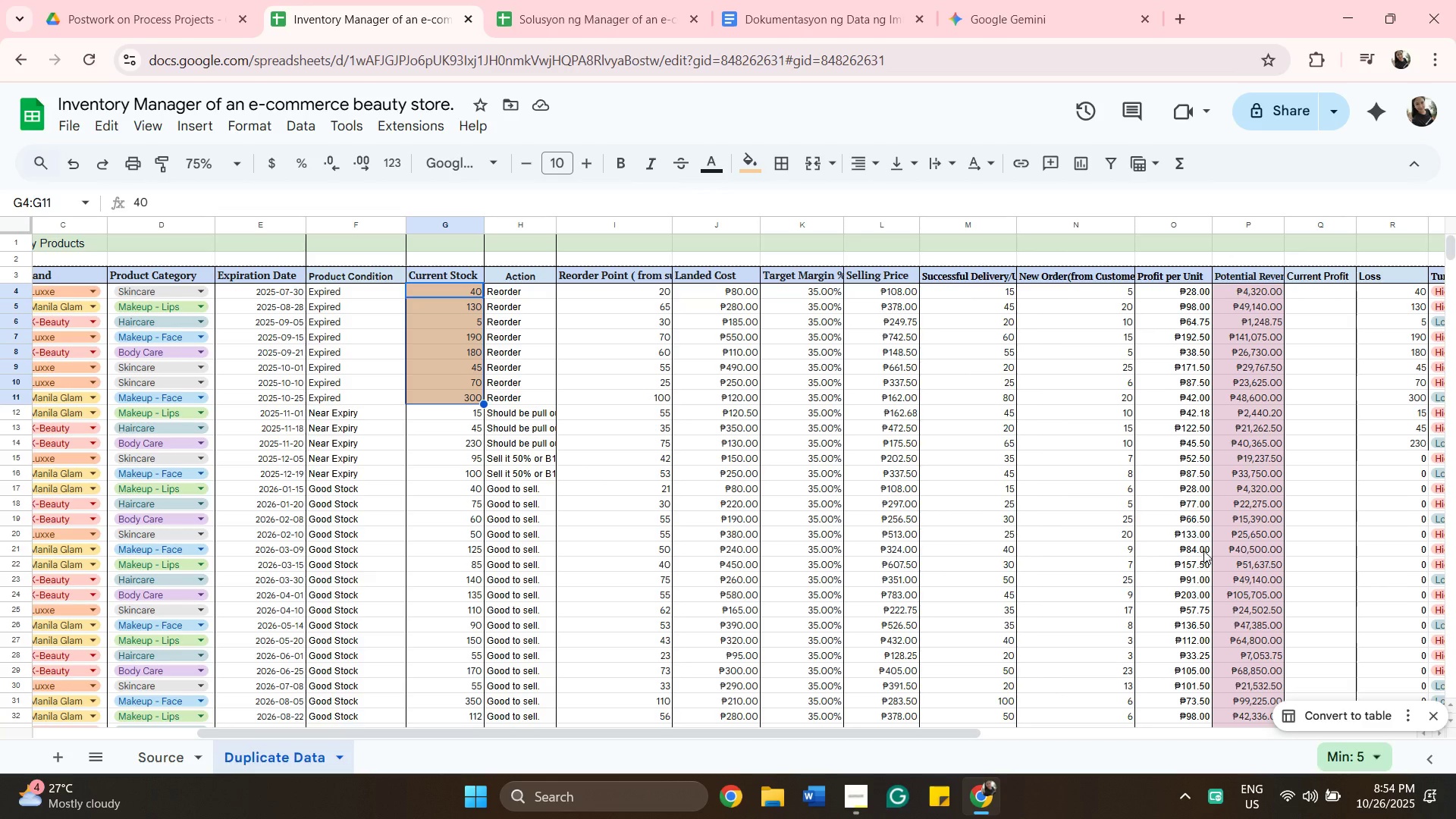 
wait(15.61)
 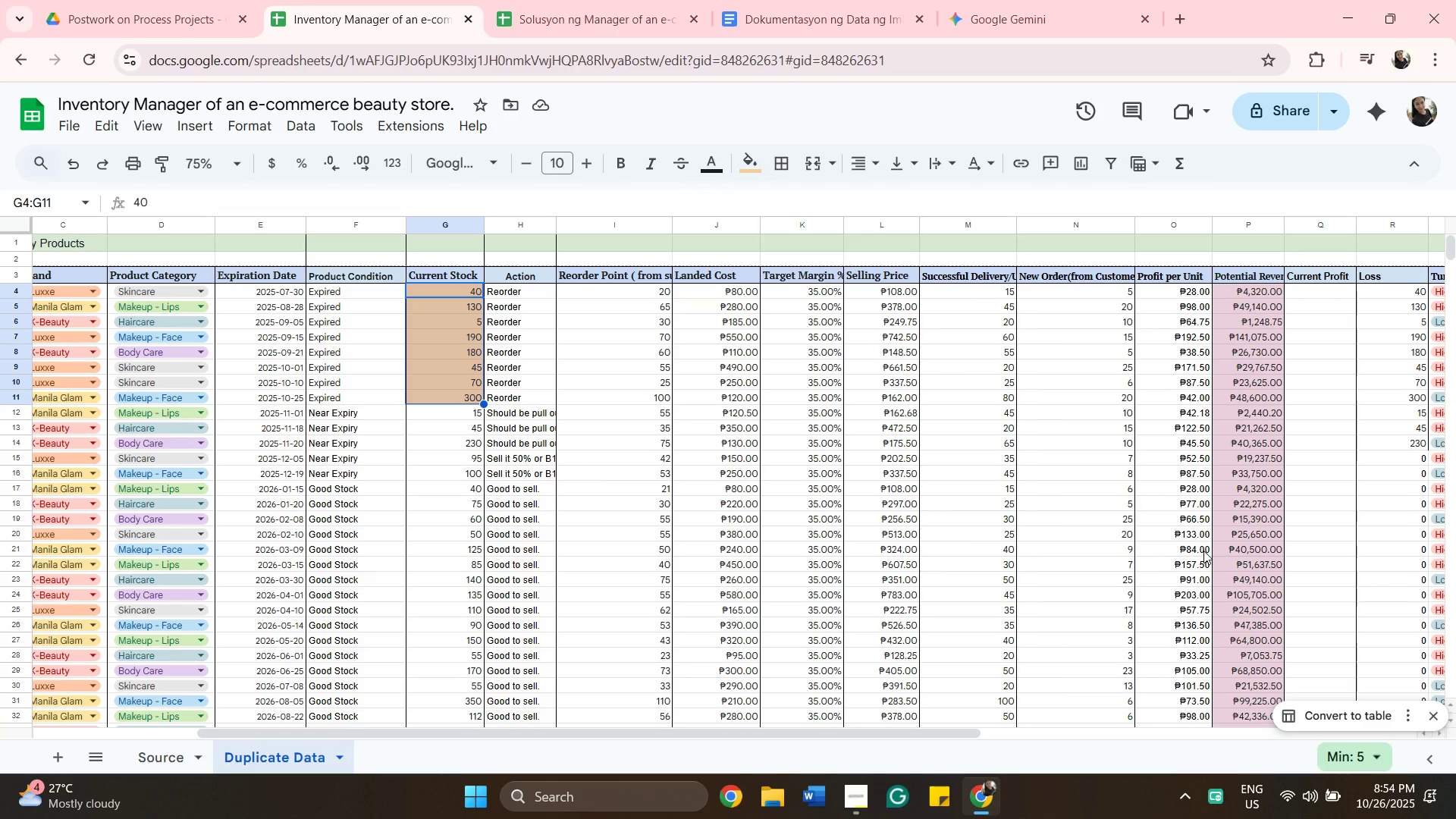 
scroll: coordinate [914, 626], scroll_direction: up, amount: 6.0
 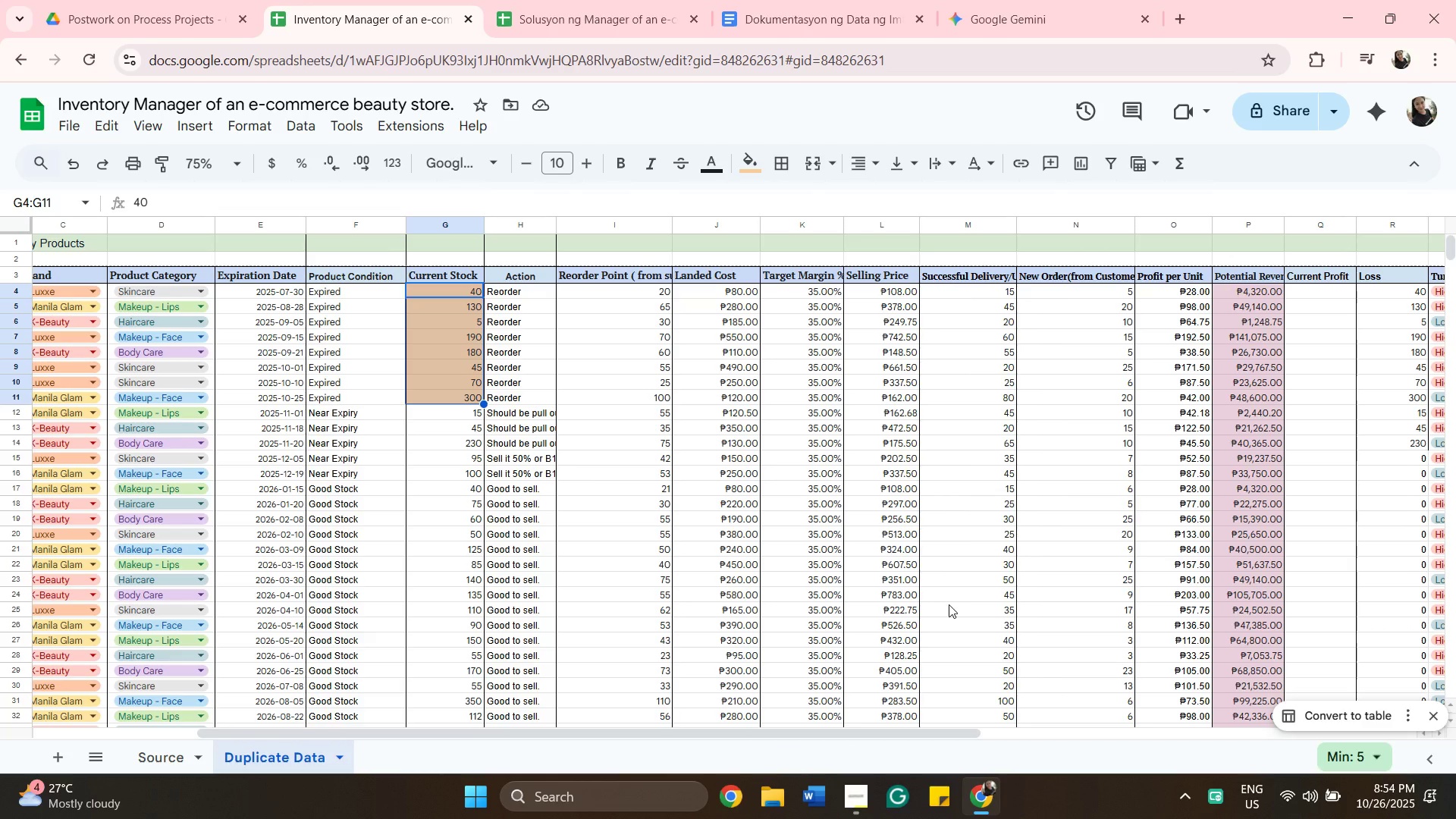 
wait(9.09)
 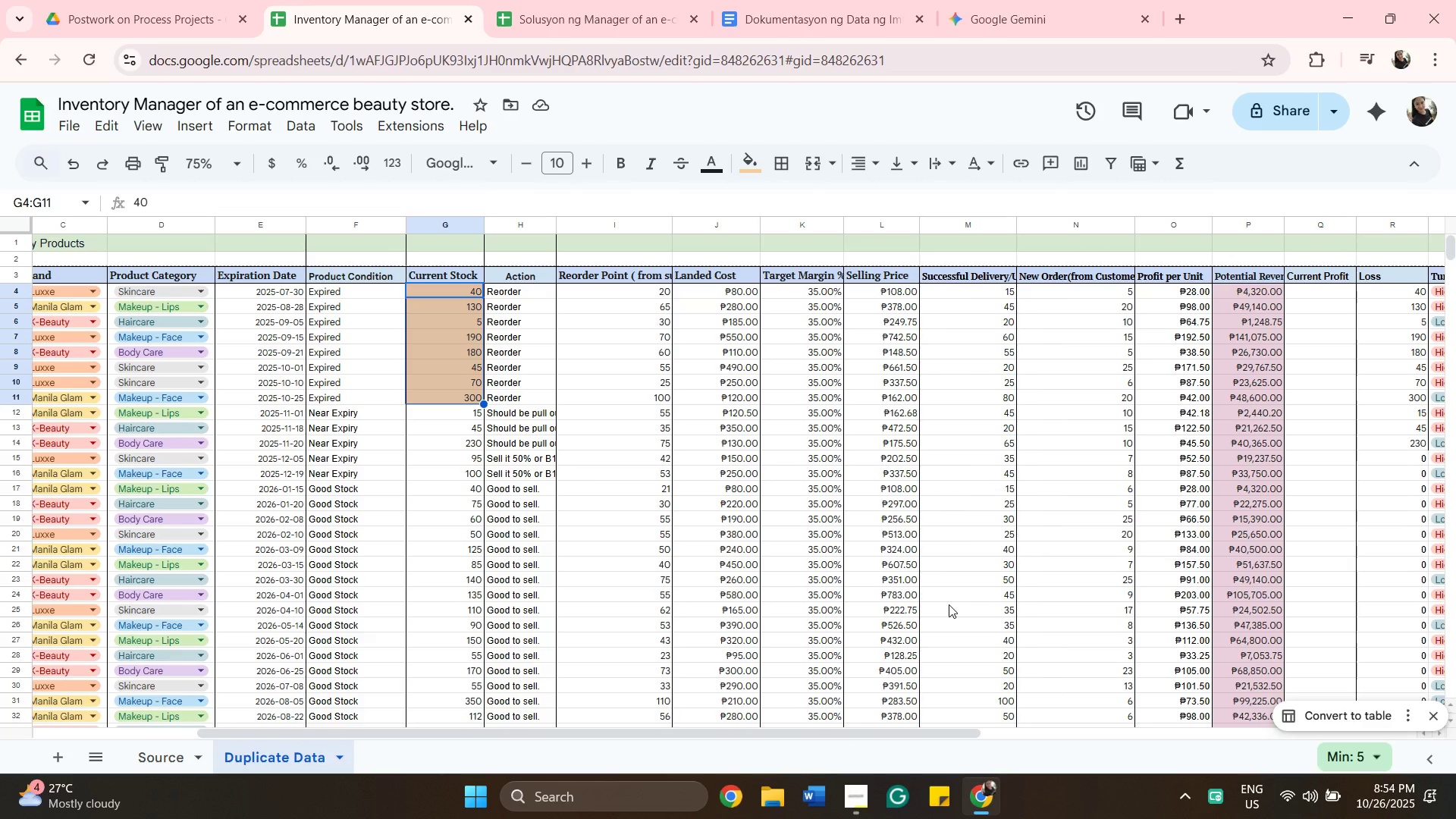 
left_click_drag(start_coordinate=[958, 735], to_coordinate=[1164, 737])
 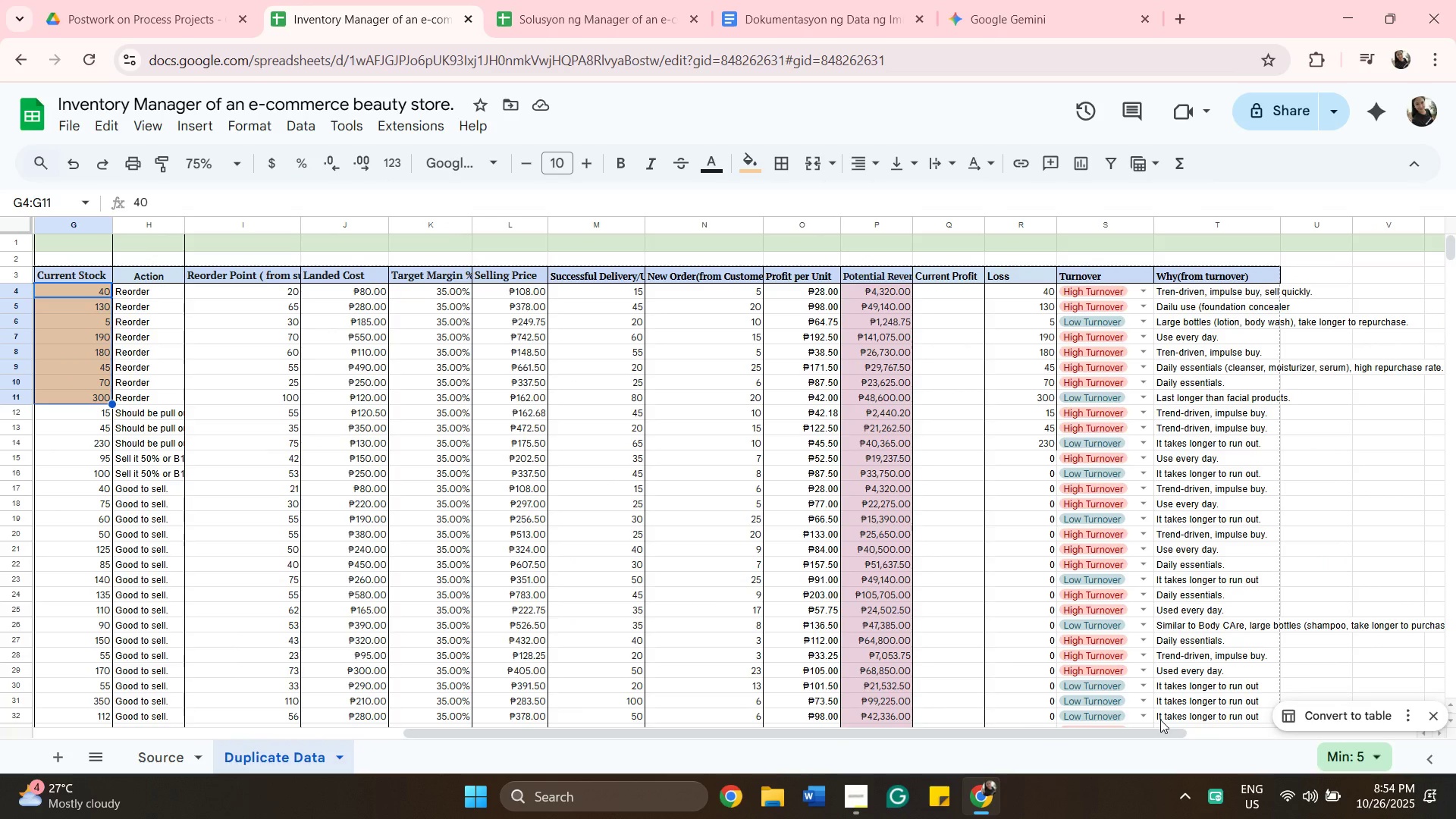 
wait(8.09)
 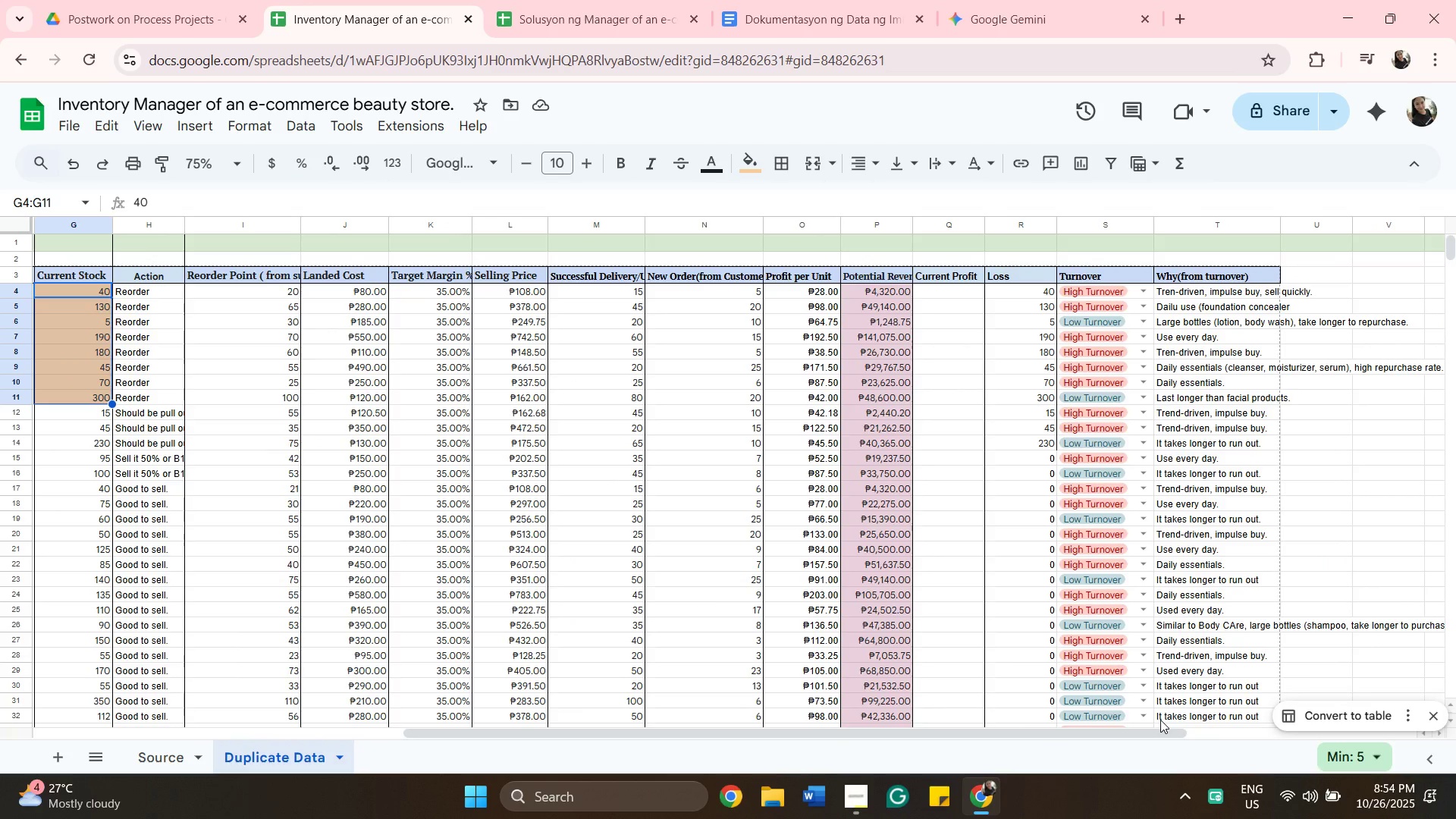 
left_click_drag(start_coordinate=[1030, 735], to_coordinate=[1099, 758])
 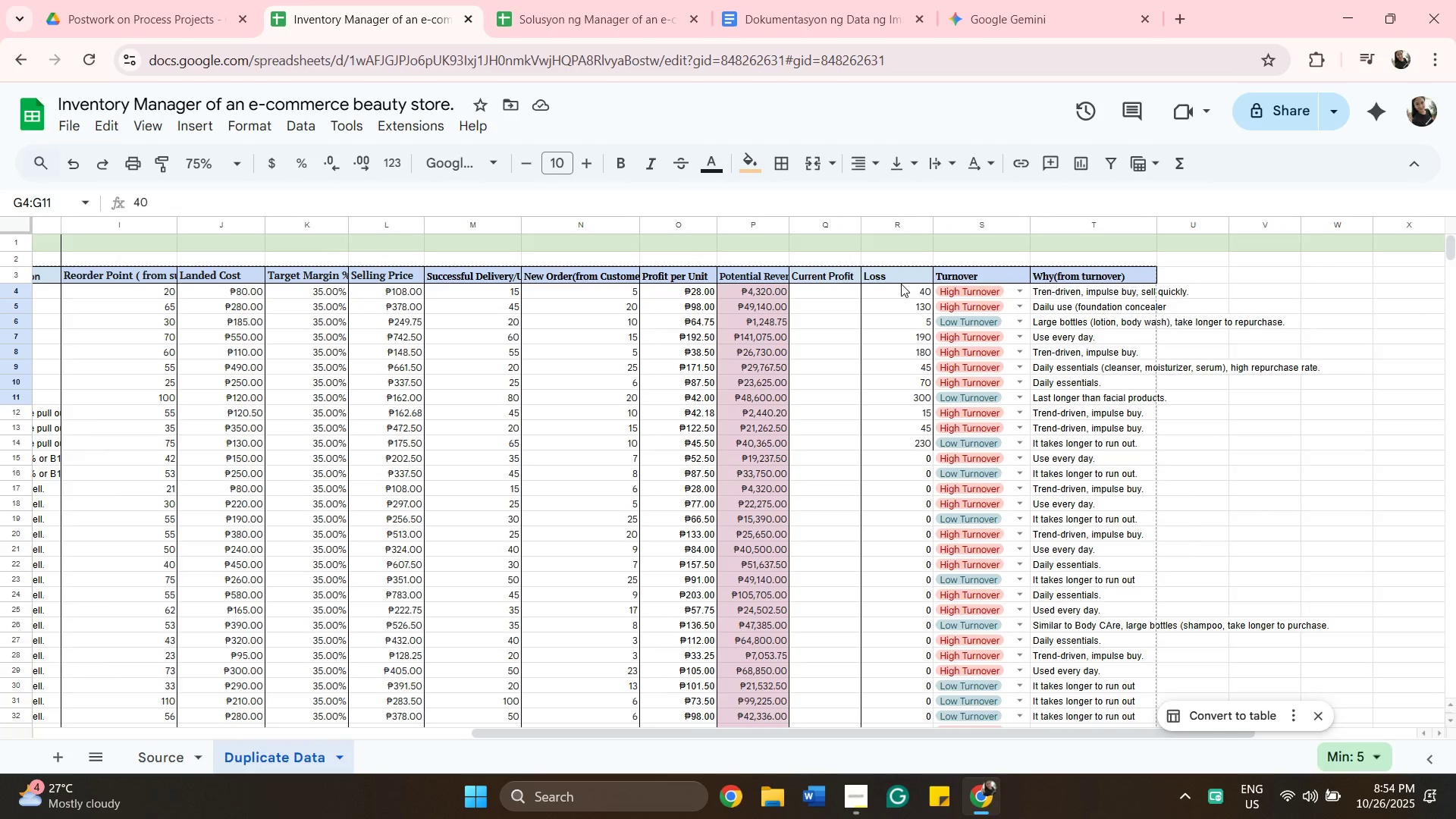 
wait(15.07)
 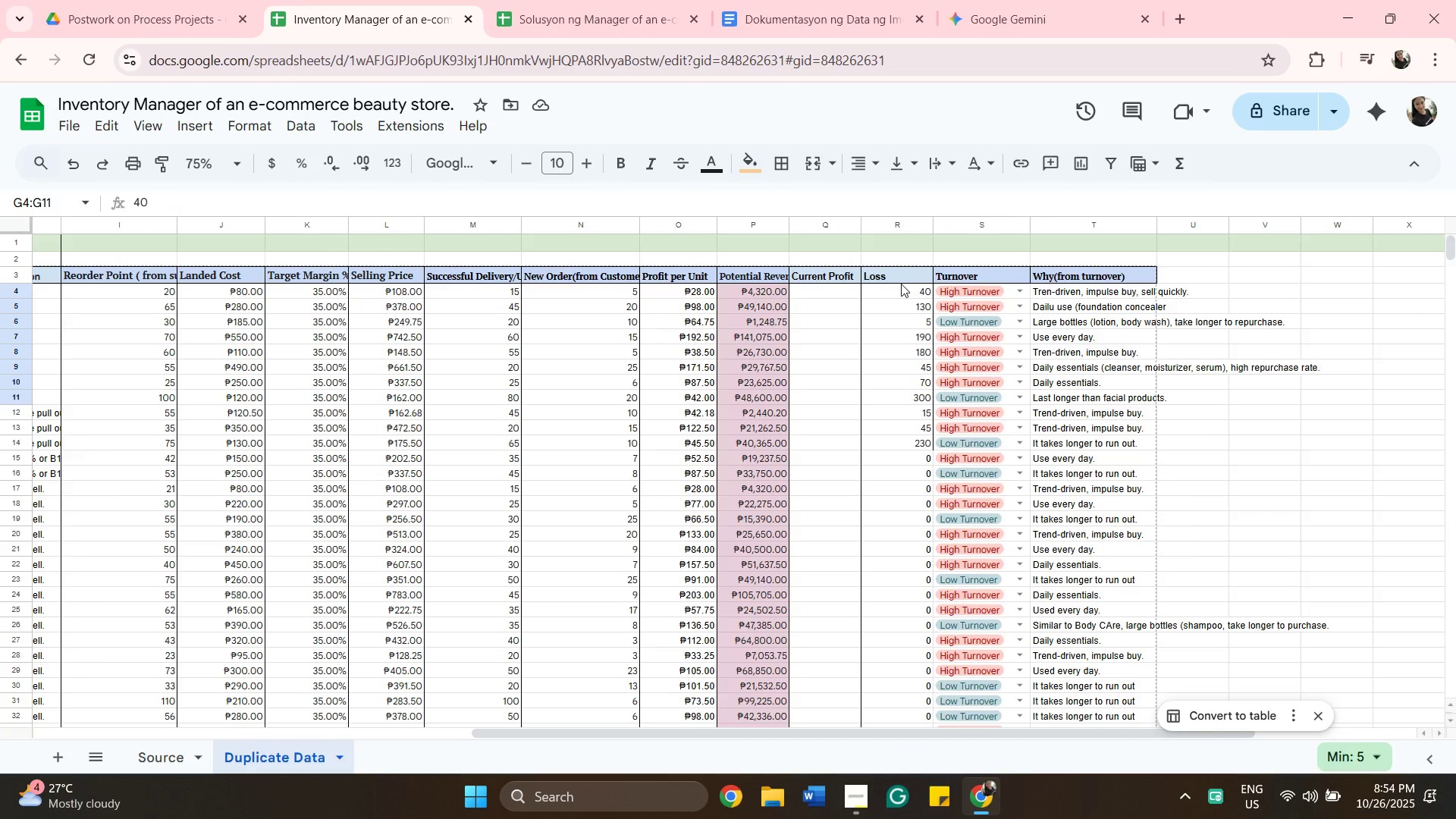 
scroll: coordinate [827, 459], scroll_direction: down, amount: 3.0
 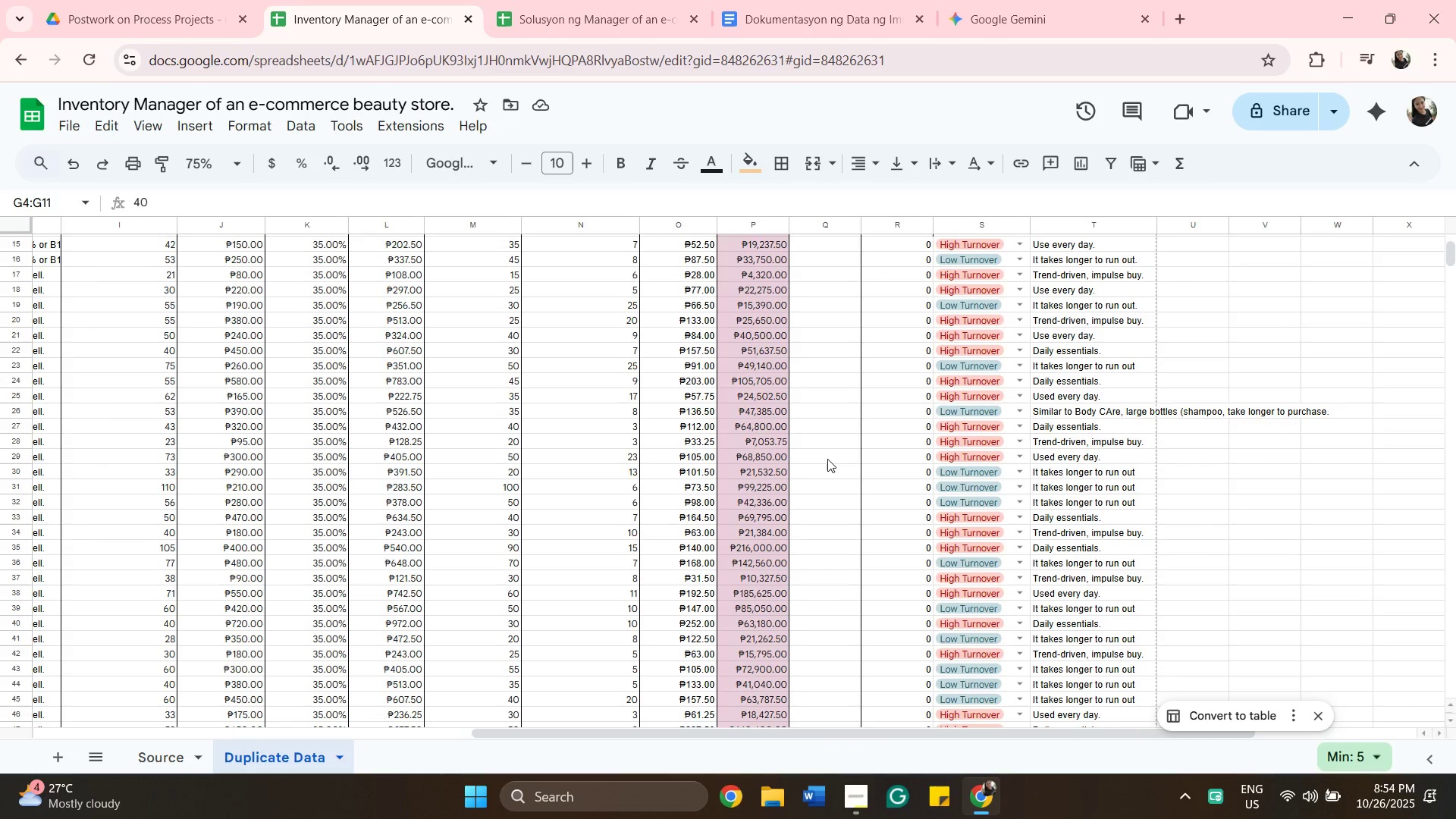 
wait(7.15)
 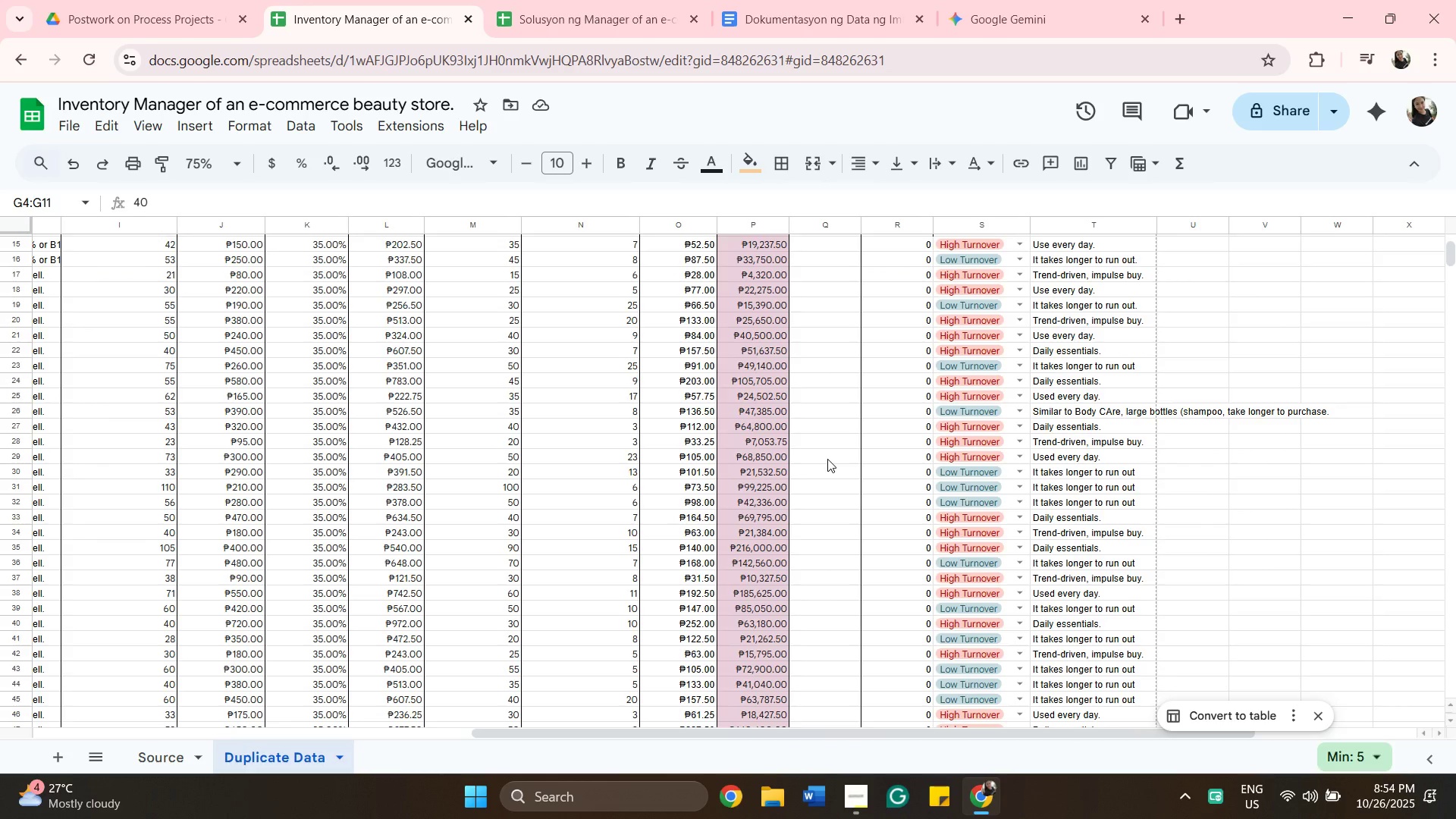 
left_click_drag(start_coordinate=[522, 735], to_coordinate=[454, 708])
 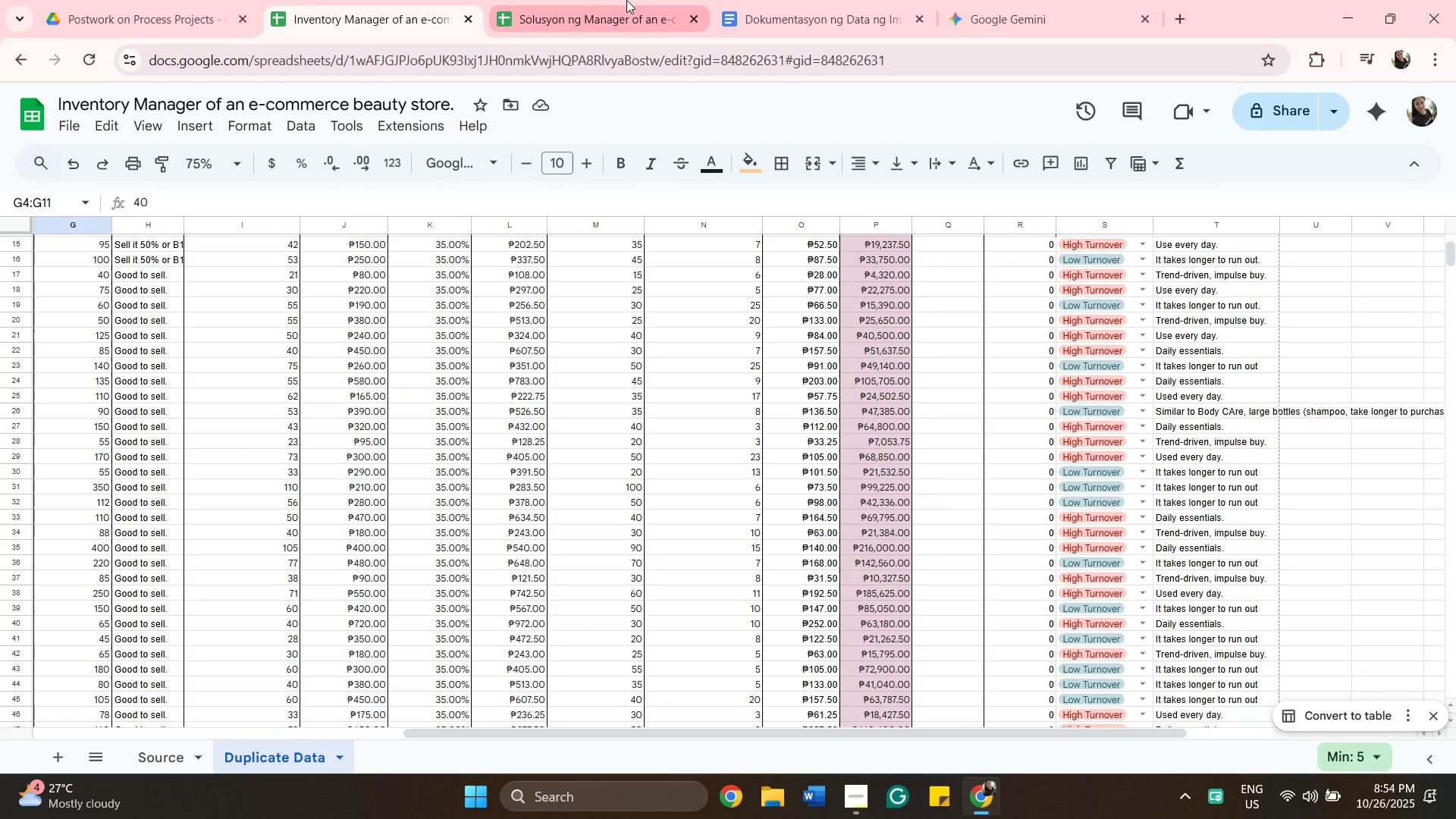 
left_click([626, 0])
 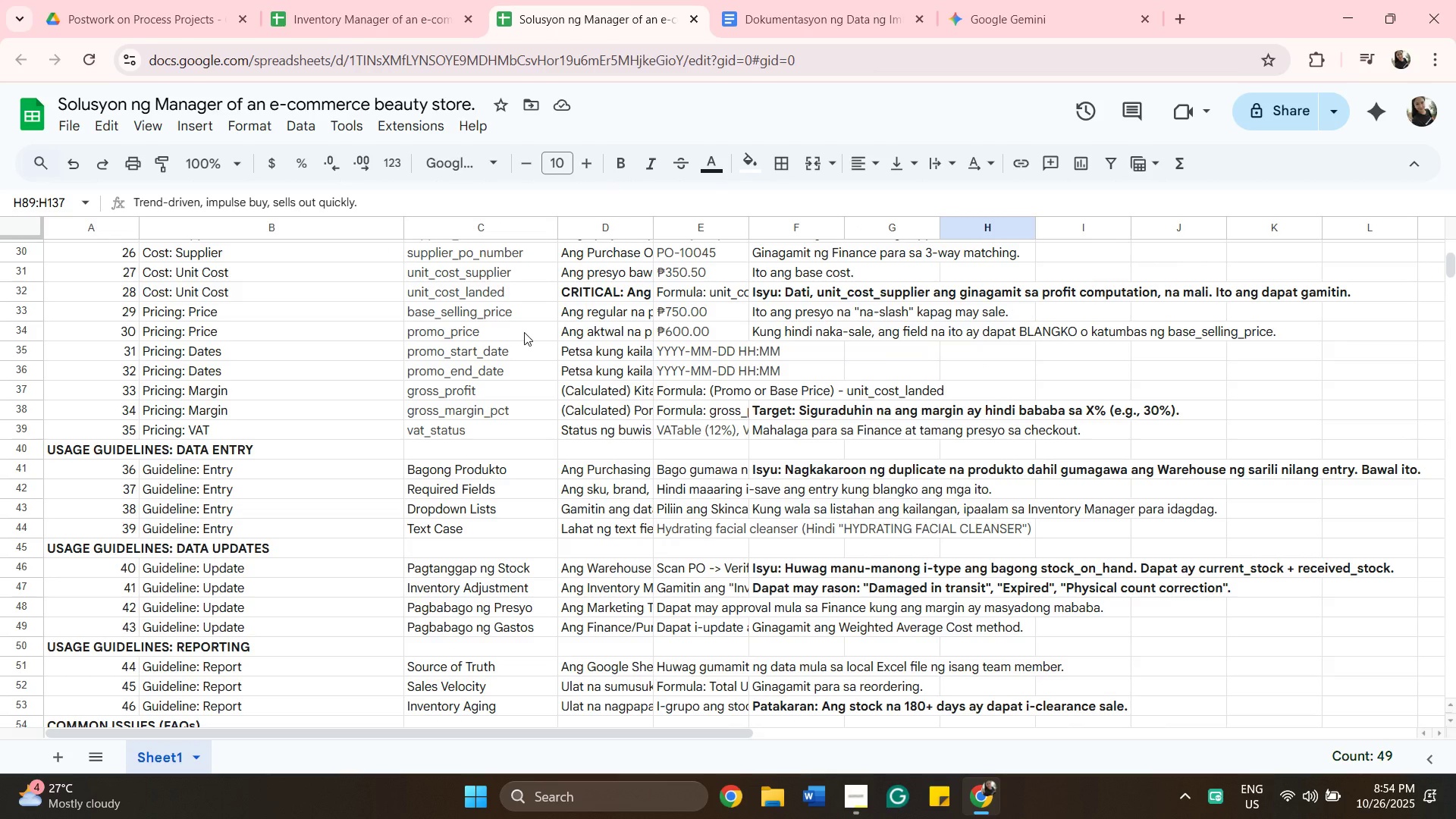 
scroll: coordinate [523, 334], scroll_direction: down, amount: 1.0
 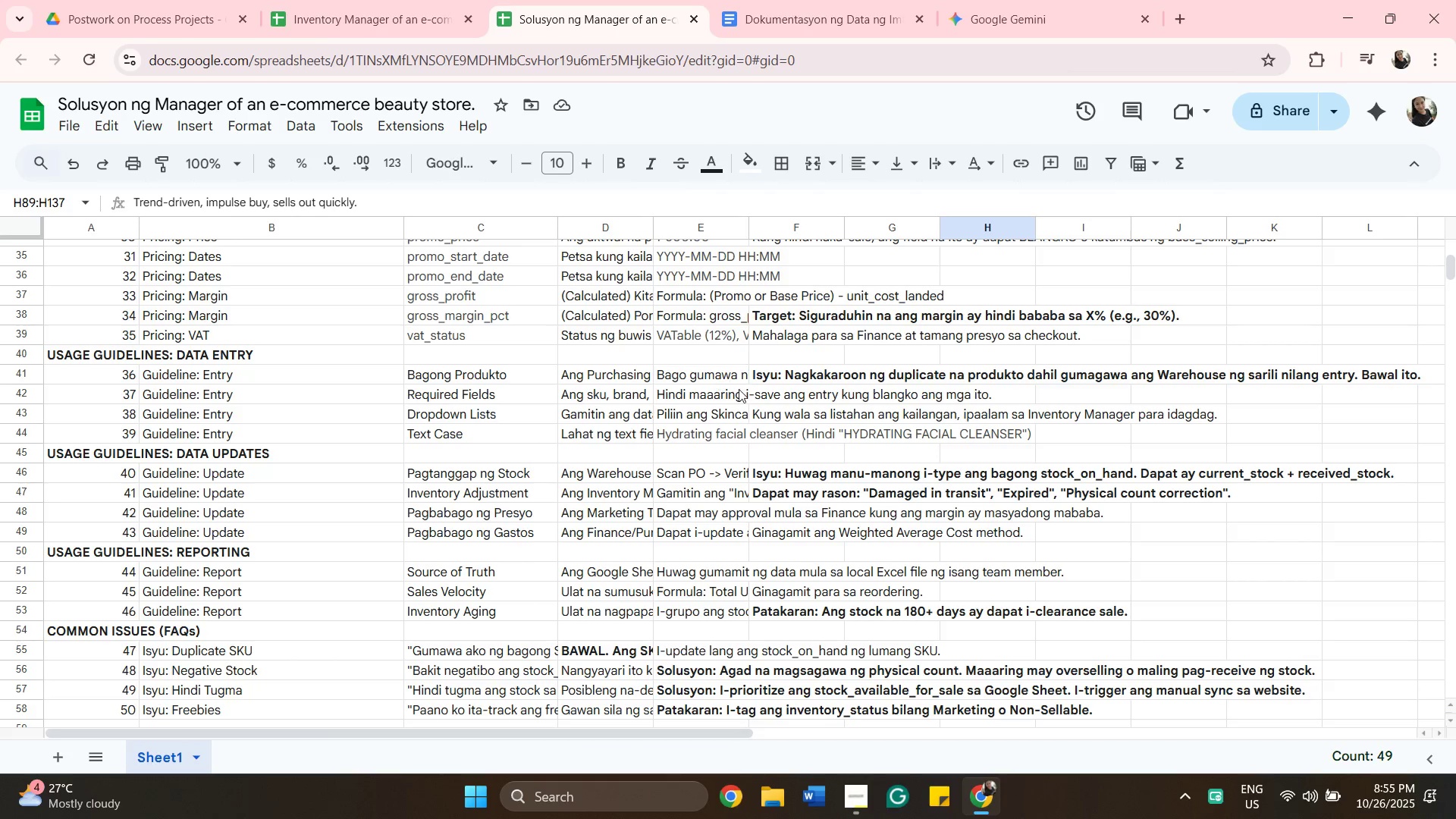 
wait(13.96)
 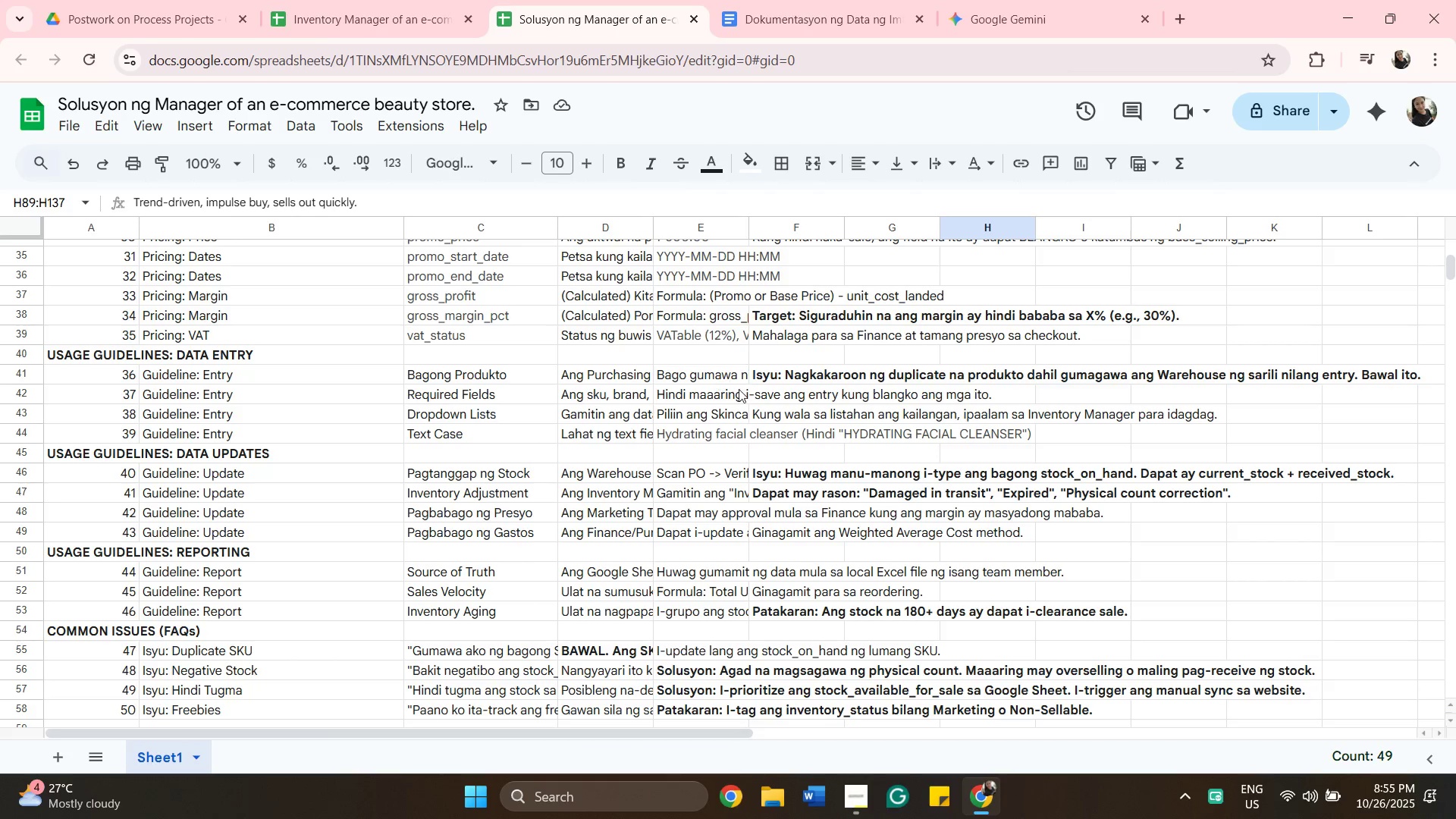 
scroll: coordinate [463, 470], scroll_direction: down, amount: 4.0
 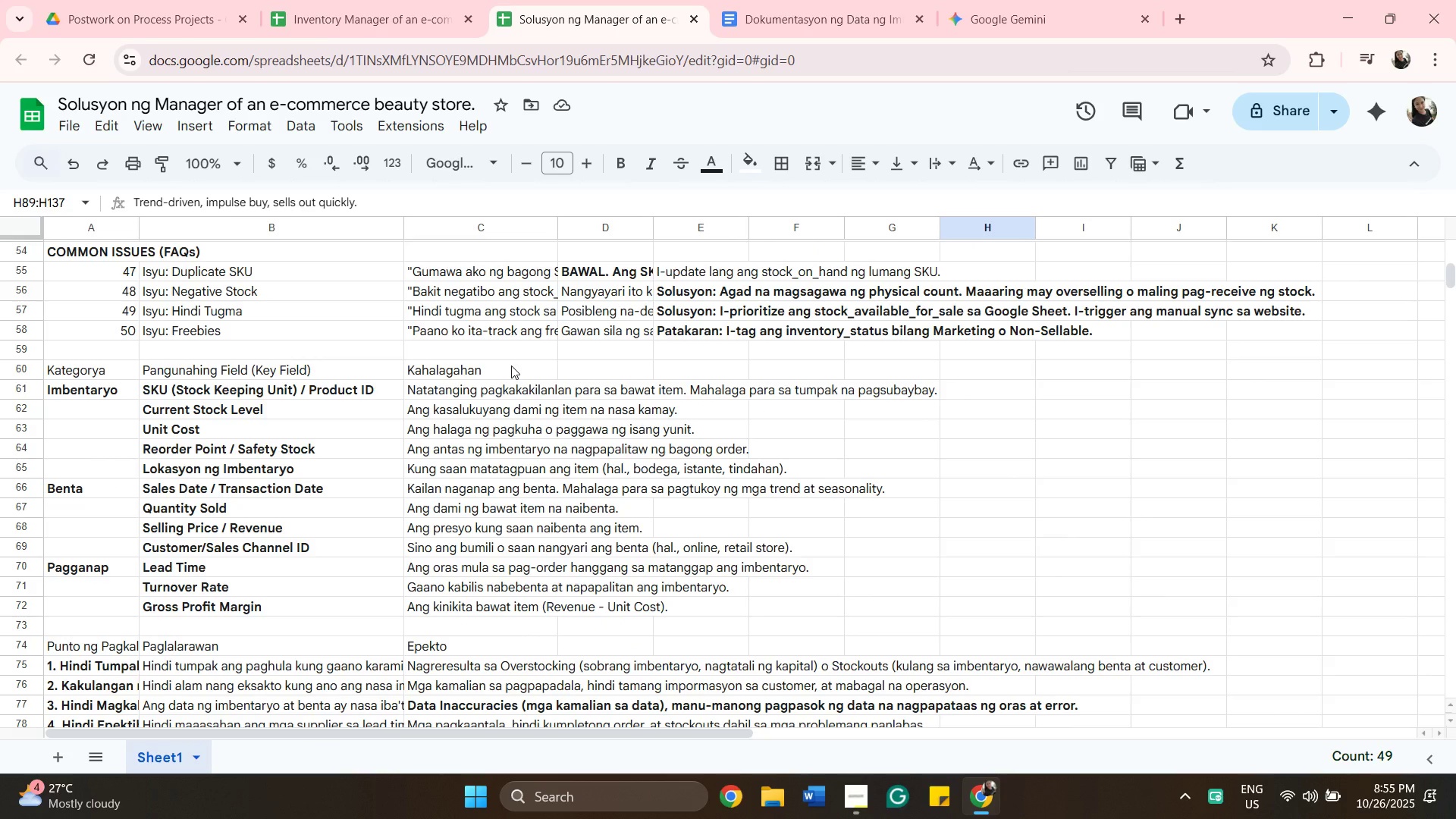 
scroll: coordinate [561, 384], scroll_direction: up, amount: 8.0
 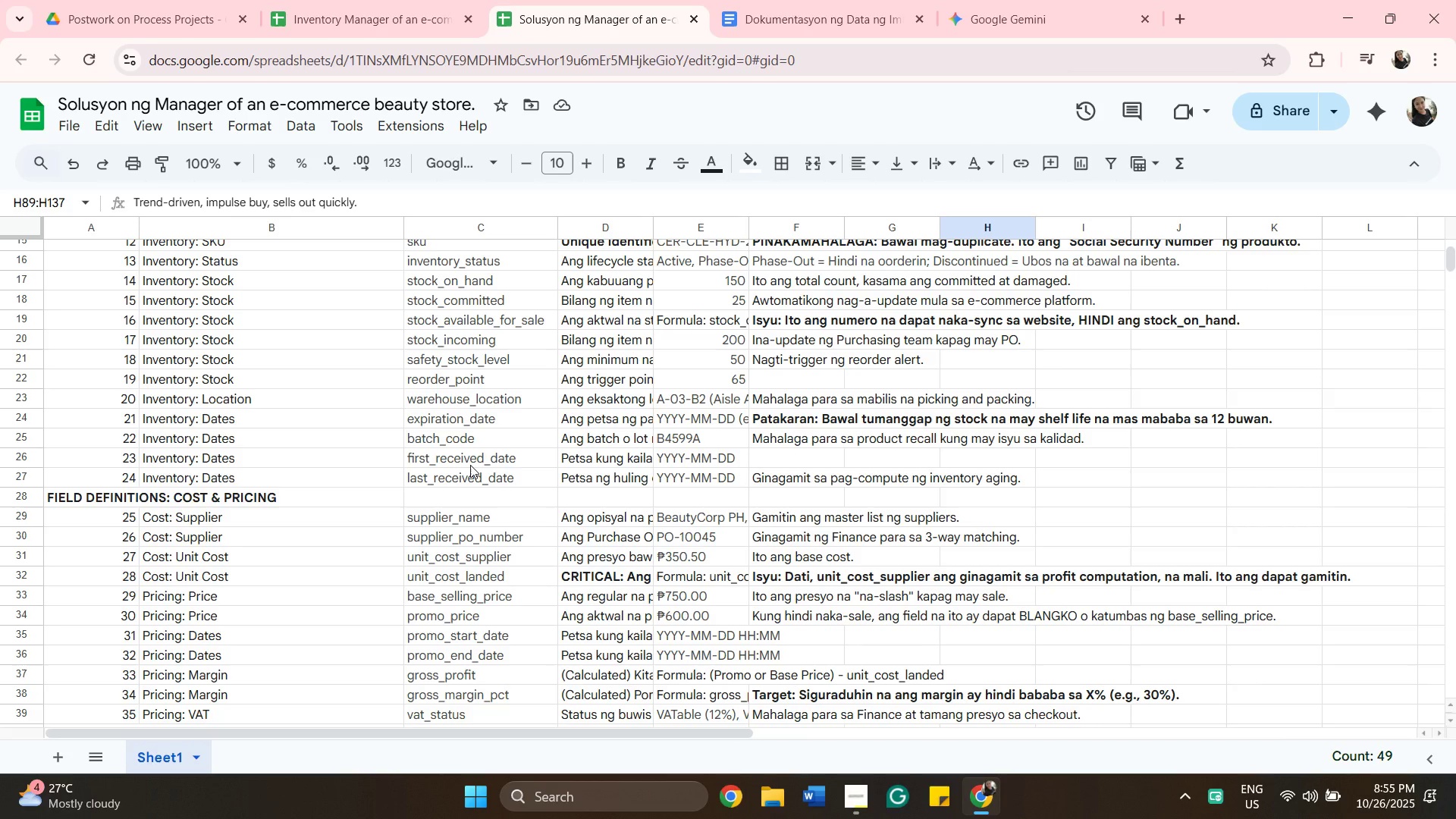 
wait(5.48)
 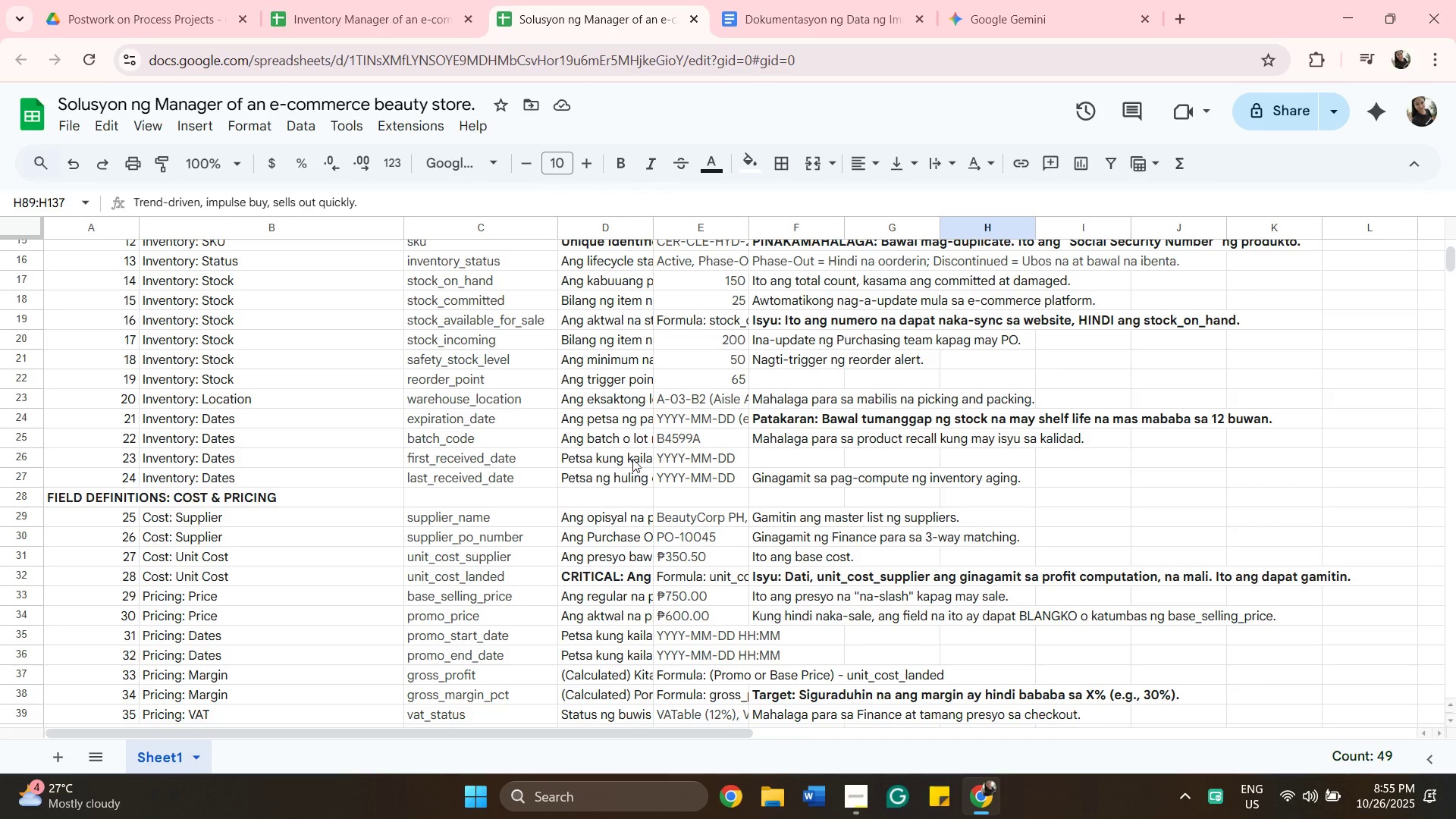 
left_click([399, 20])
 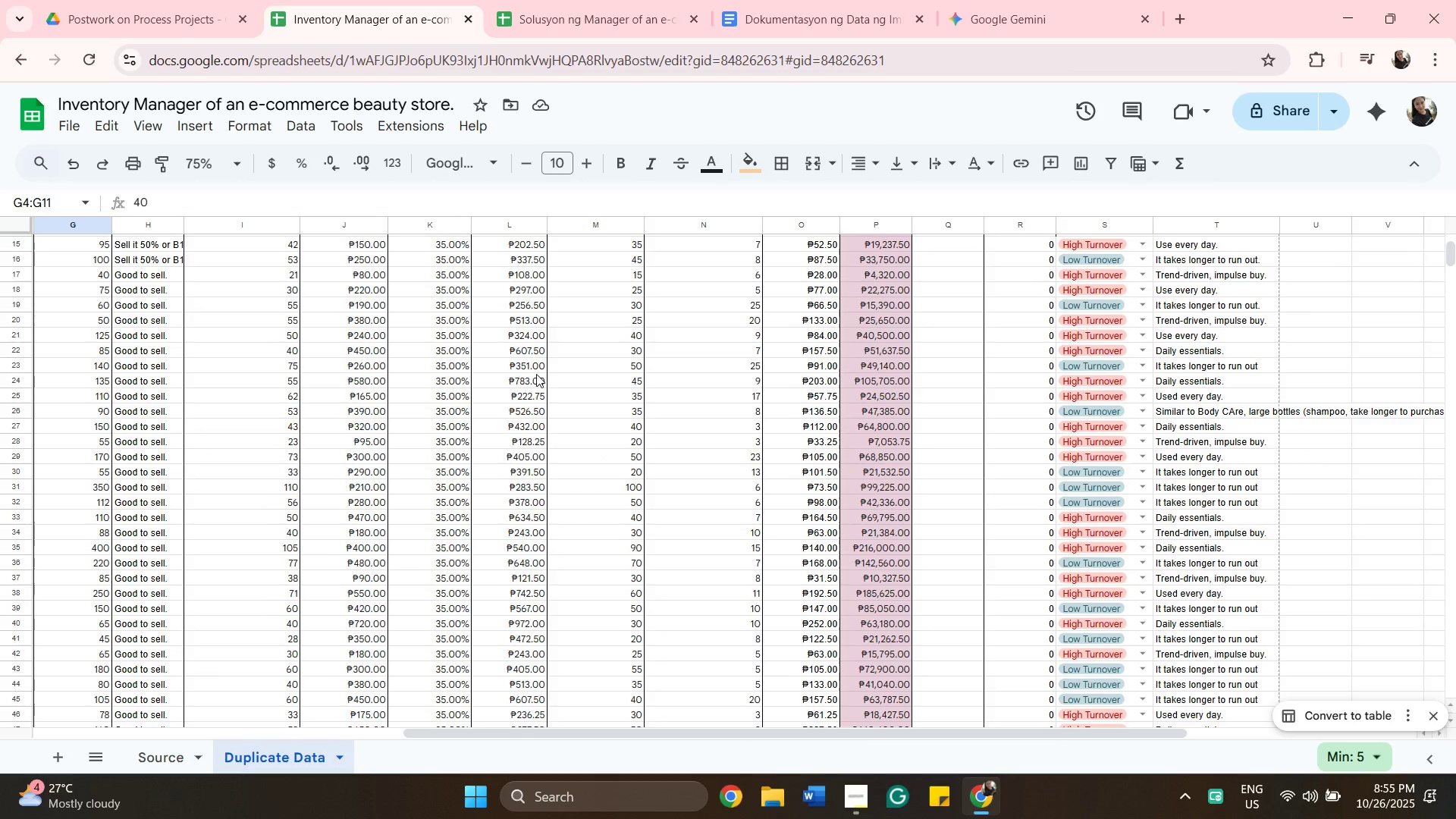 
scroll: coordinate [574, 463], scroll_direction: up, amount: 4.0
 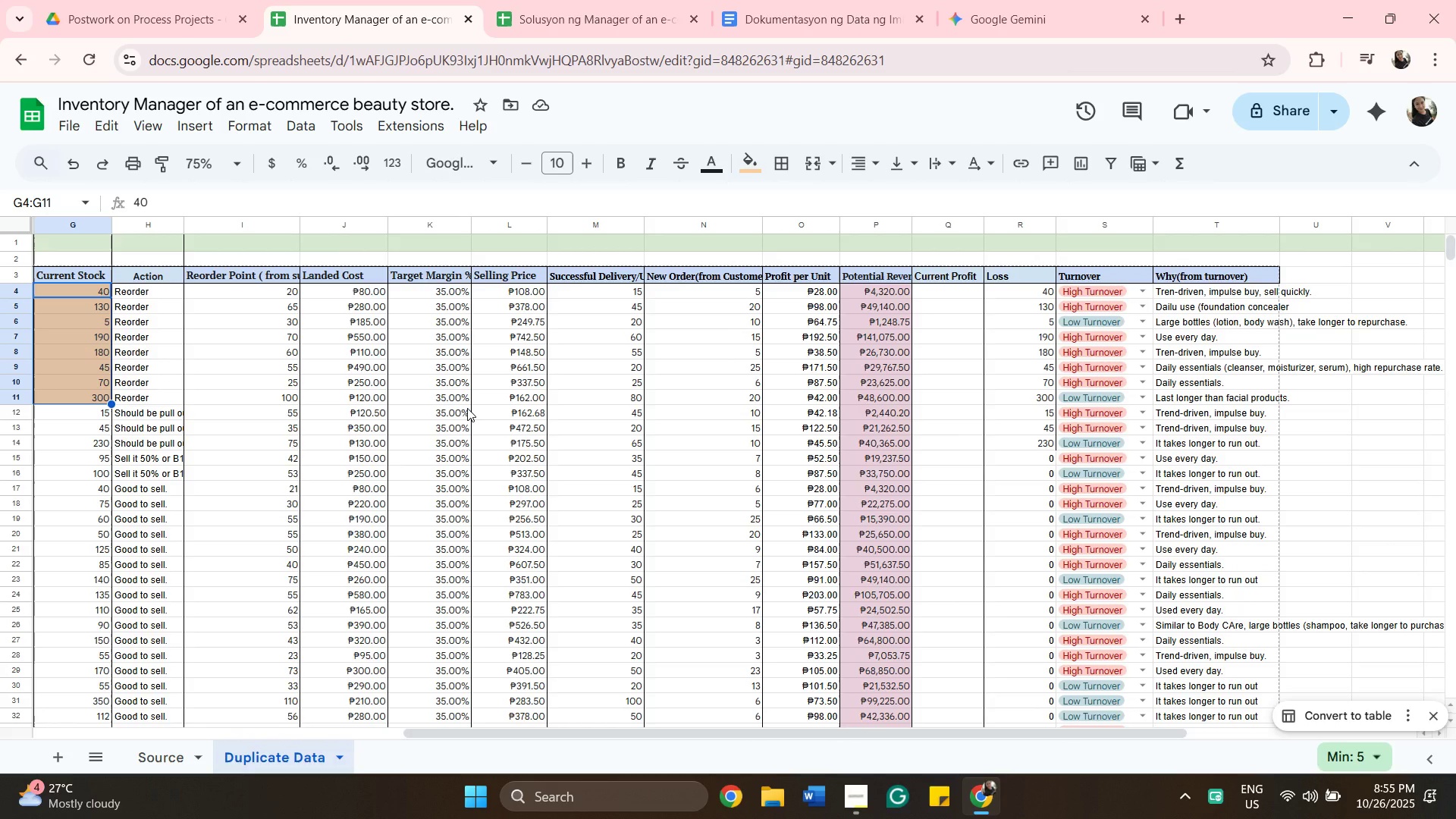 
wait(11.02)
 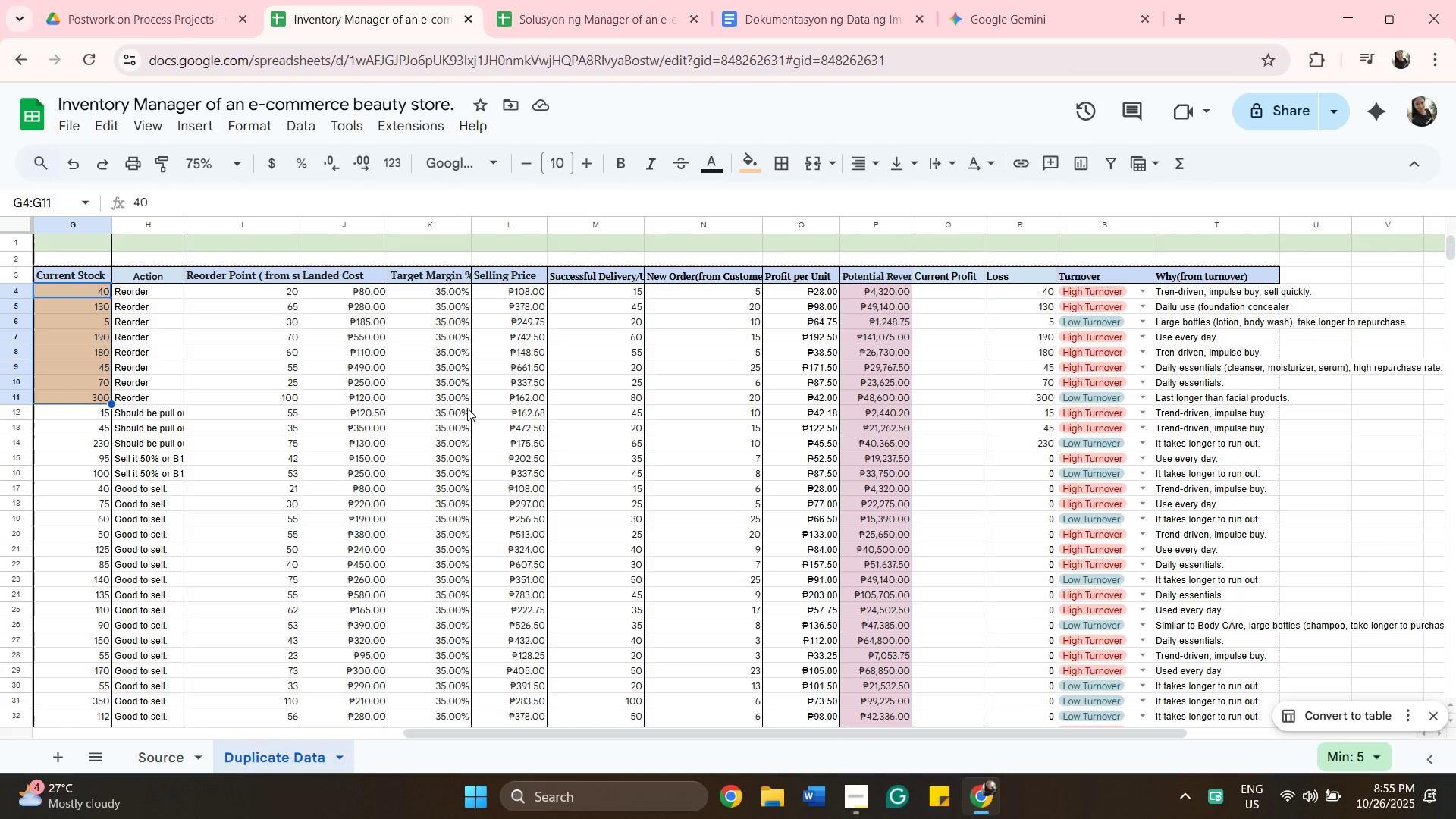 
scroll: coordinate [469, 415], scroll_direction: up, amount: 2.0
 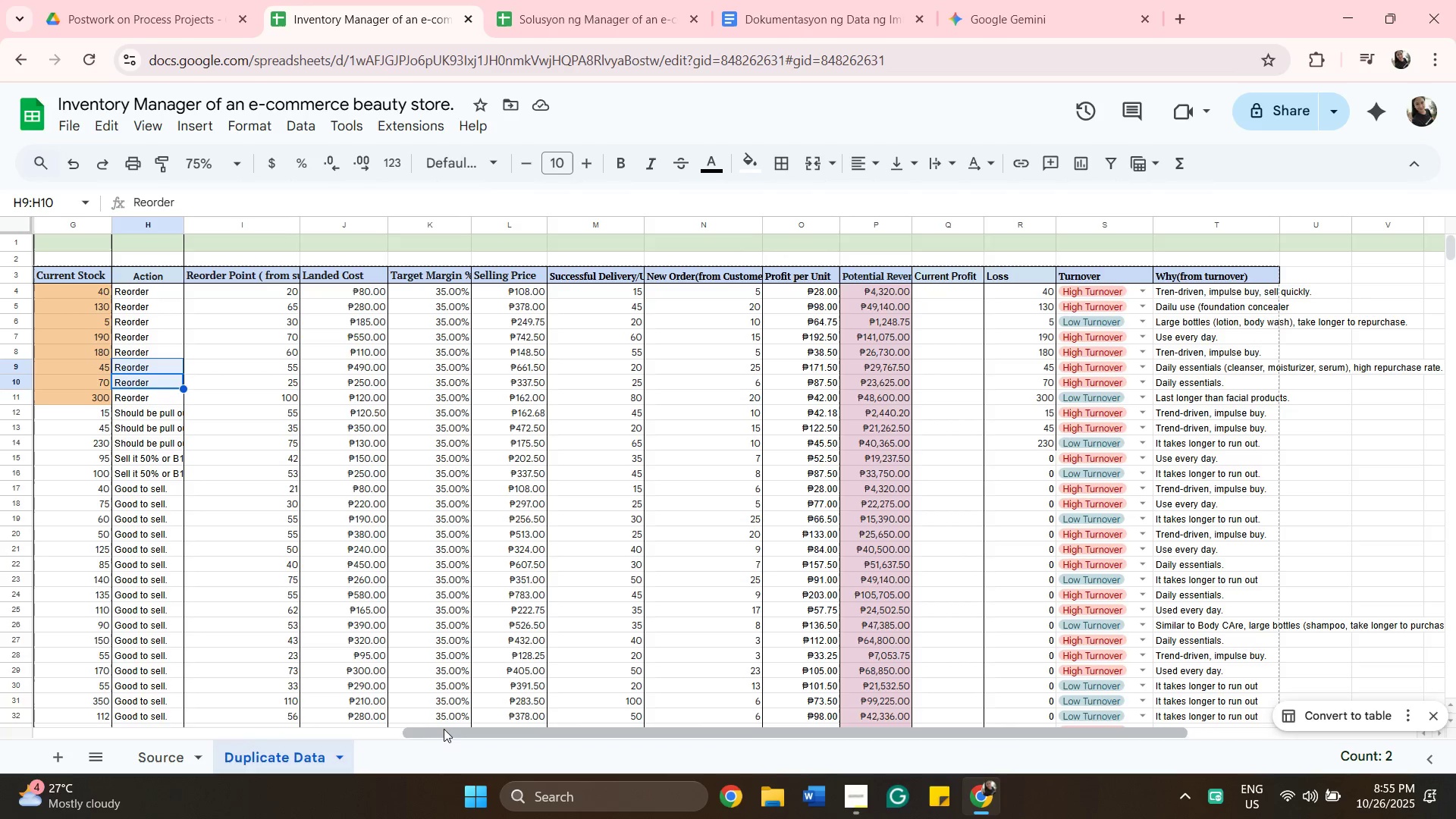 
wait(6.38)
 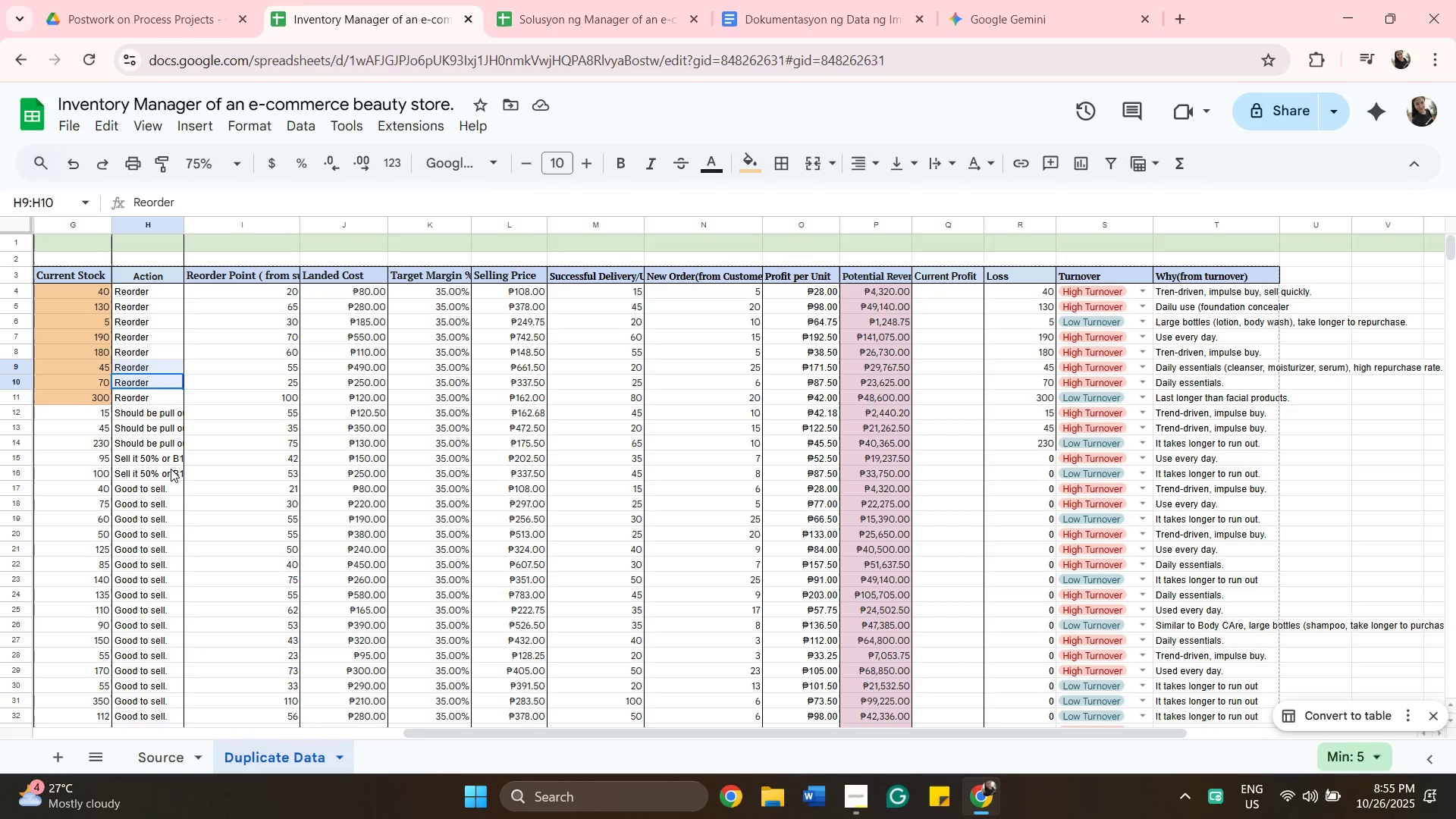 
left_click_drag(start_coordinate=[454, 733], to_coordinate=[207, 749])
 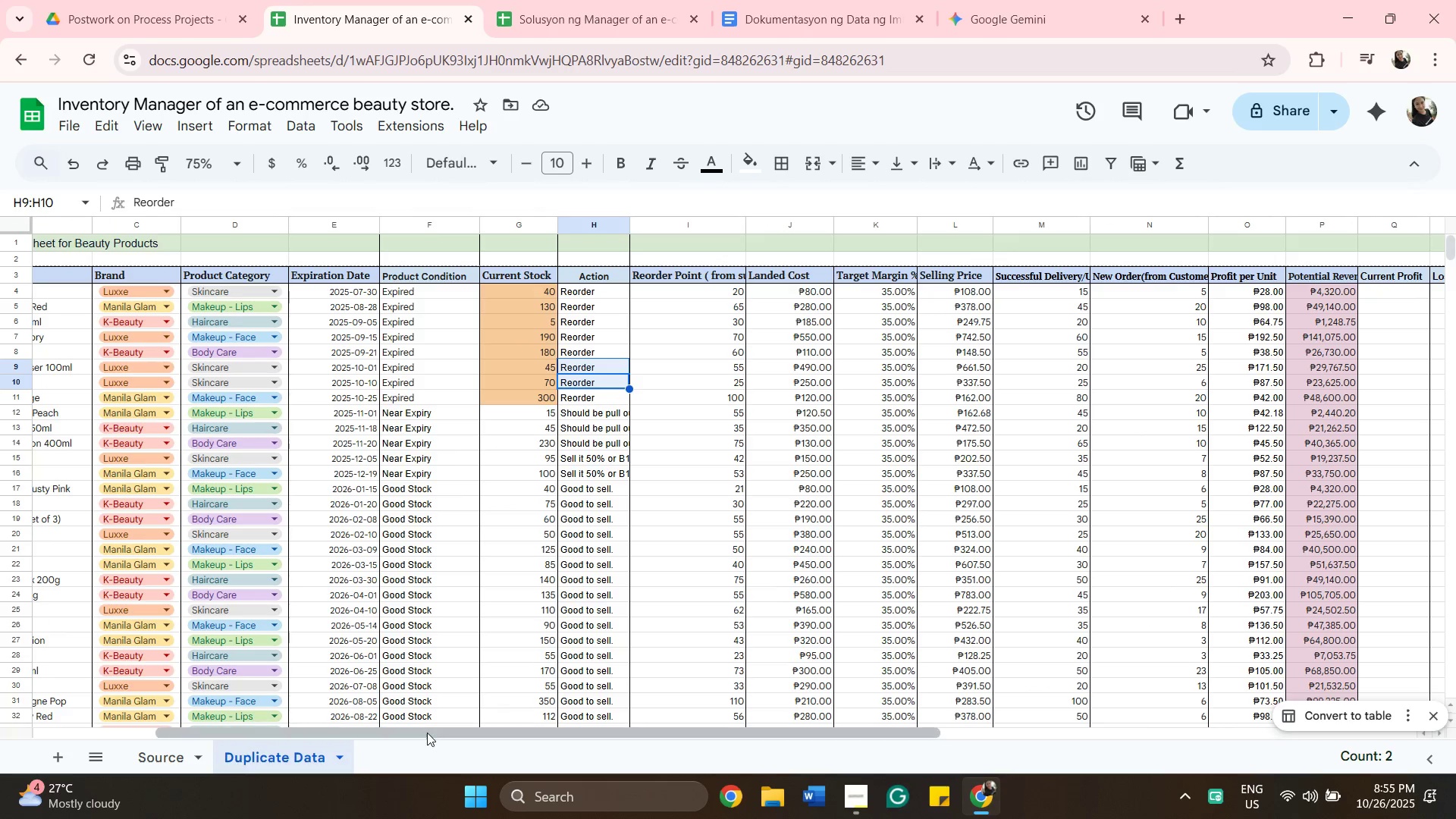 
left_click_drag(start_coordinate=[427, 733], to_coordinate=[306, 749])
 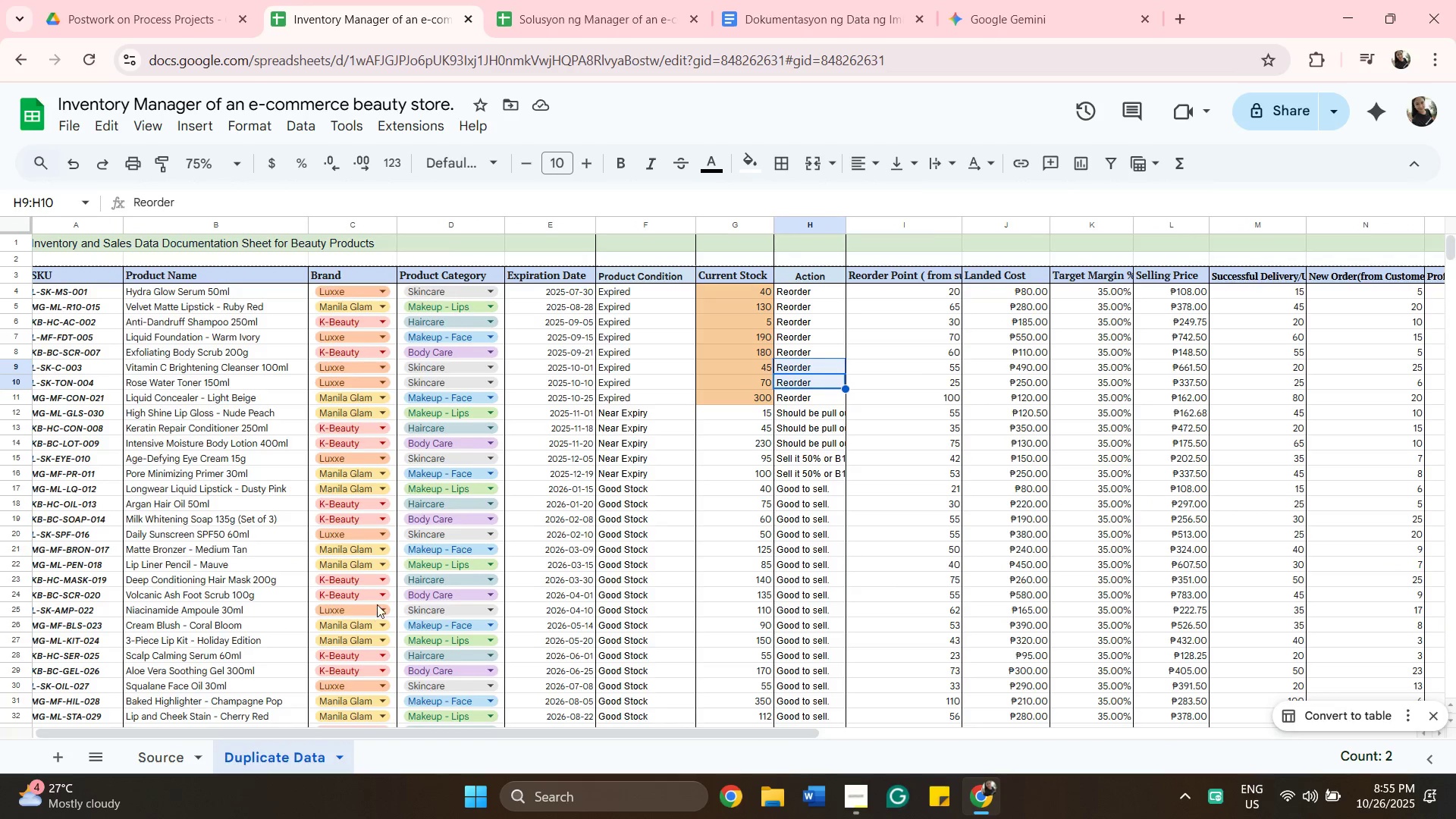 
scroll: coordinate [377, 604], scroll_direction: down, amount: 1.0
 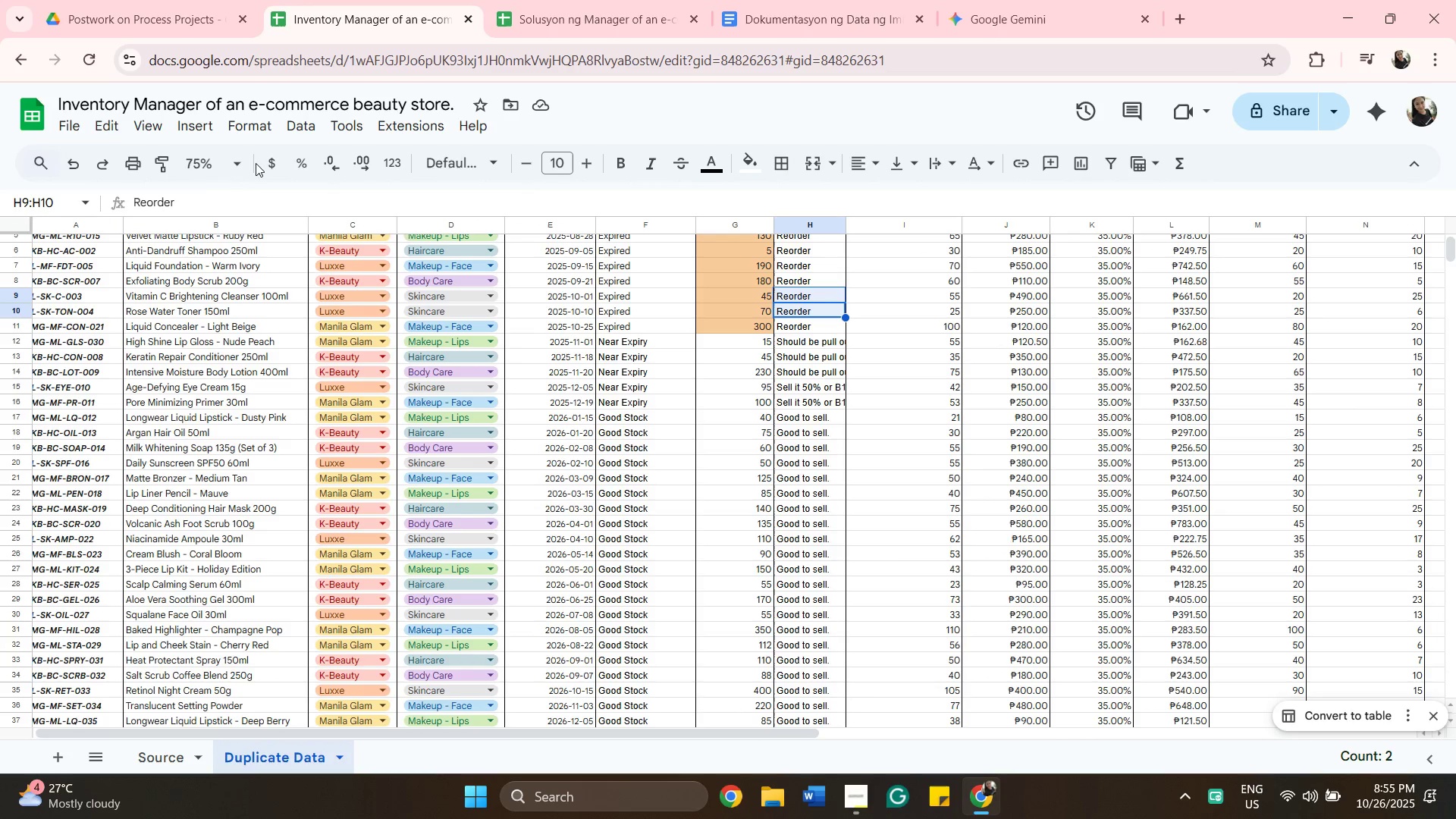 
left_click([242, 150])
 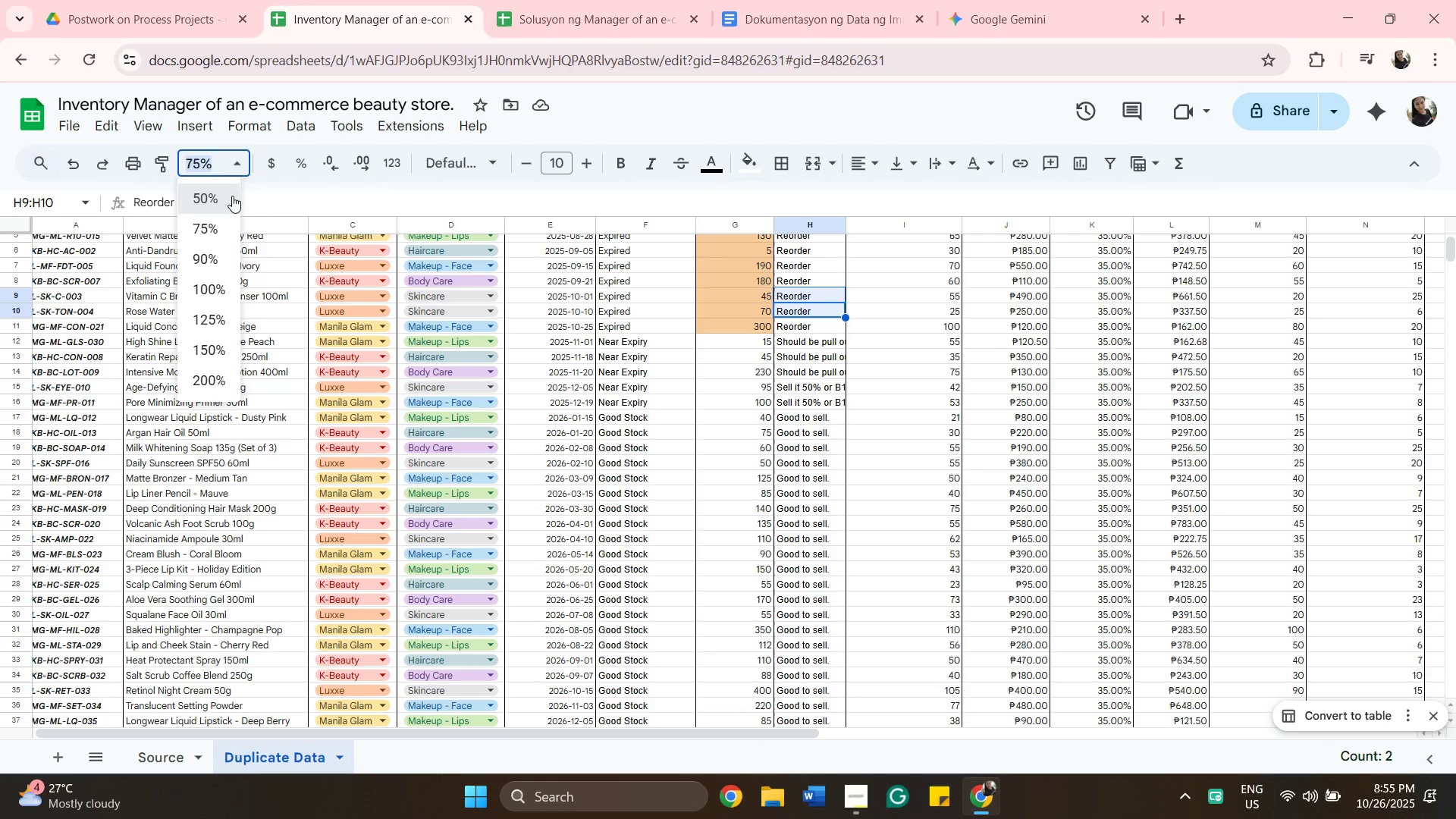 
left_click([232, 196])
 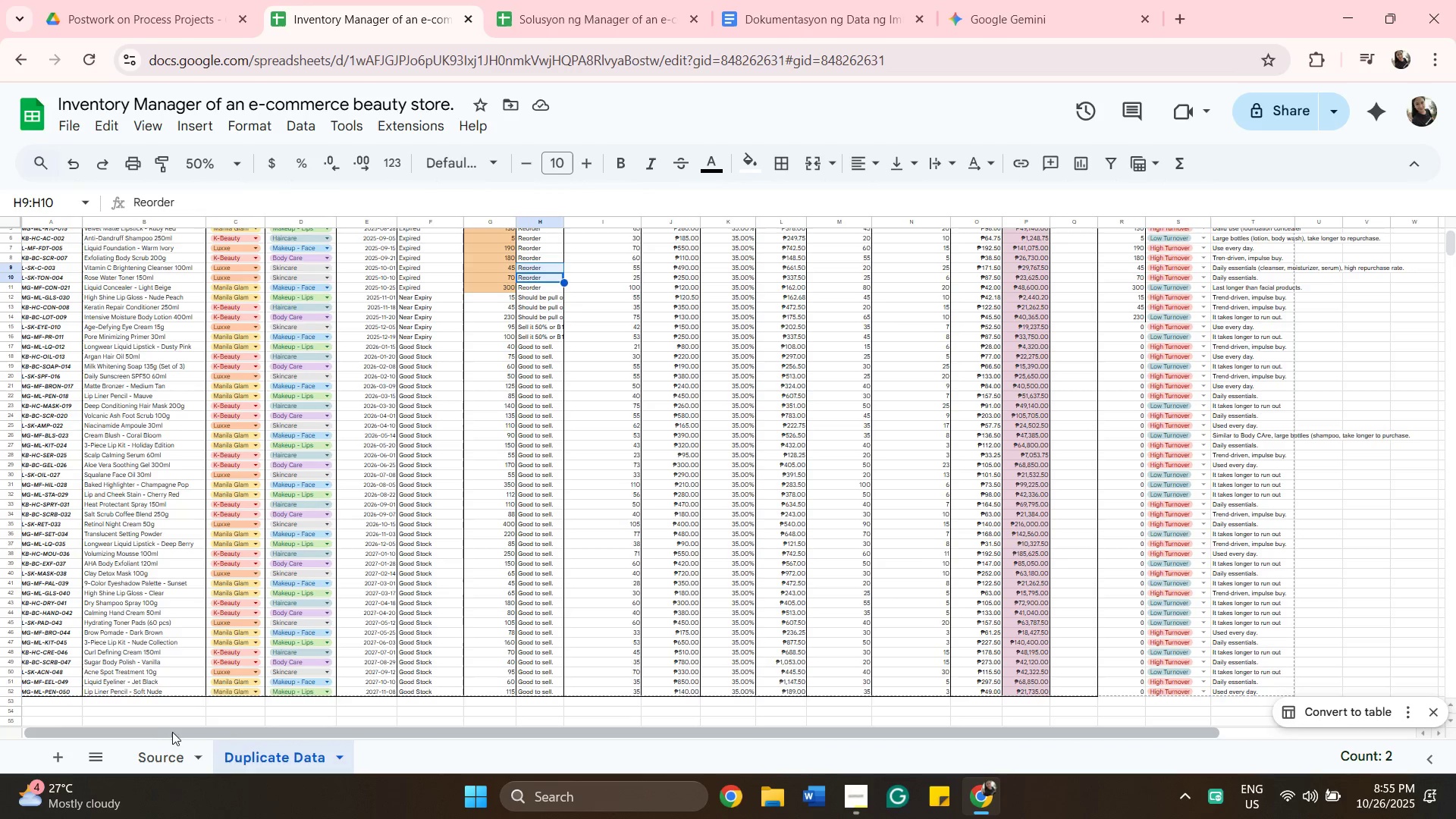 
left_click_drag(start_coordinate=[181, 732], to_coordinate=[267, 701])
 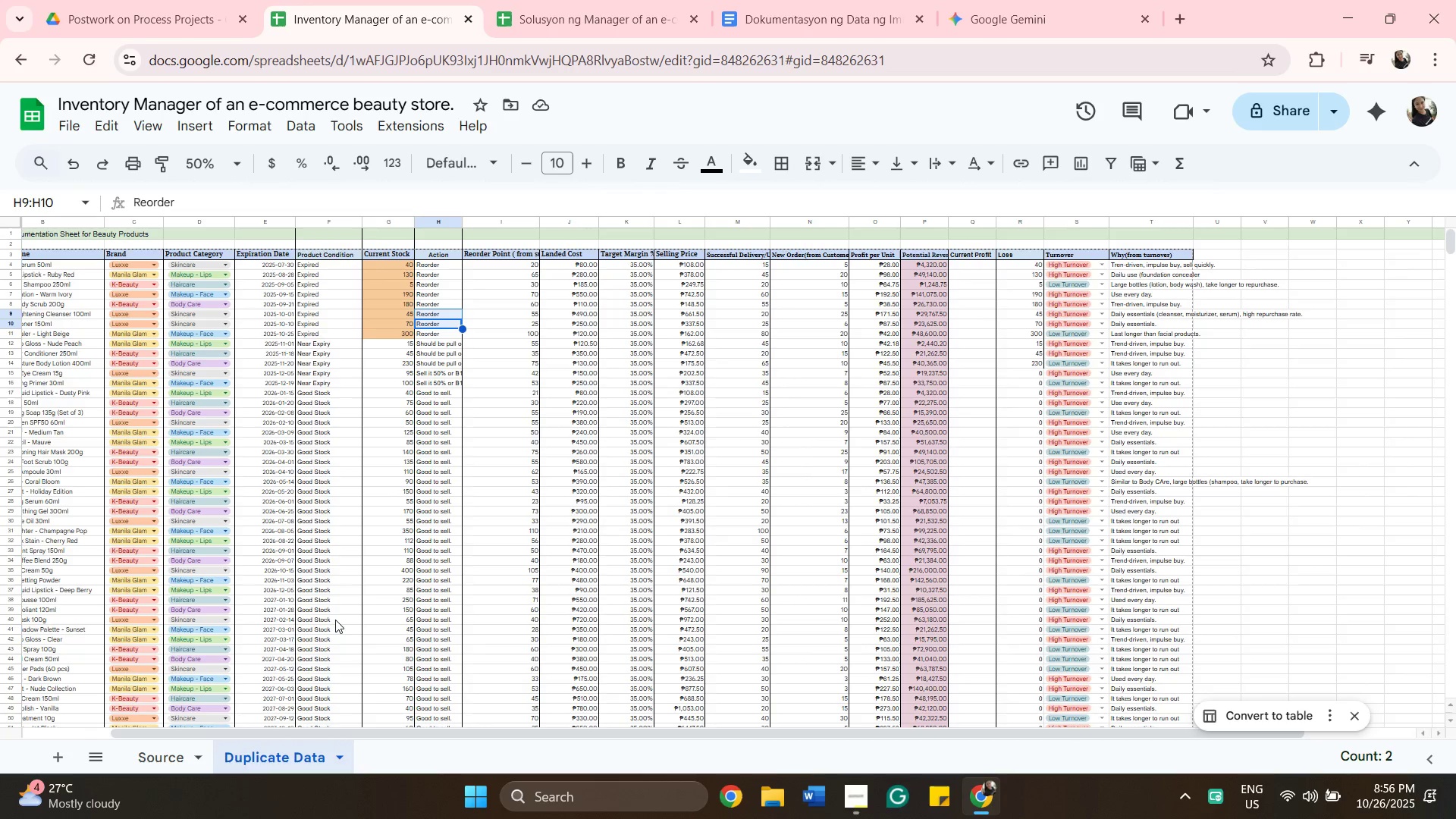 
scroll: coordinate [335, 620], scroll_direction: up, amount: 2.0
 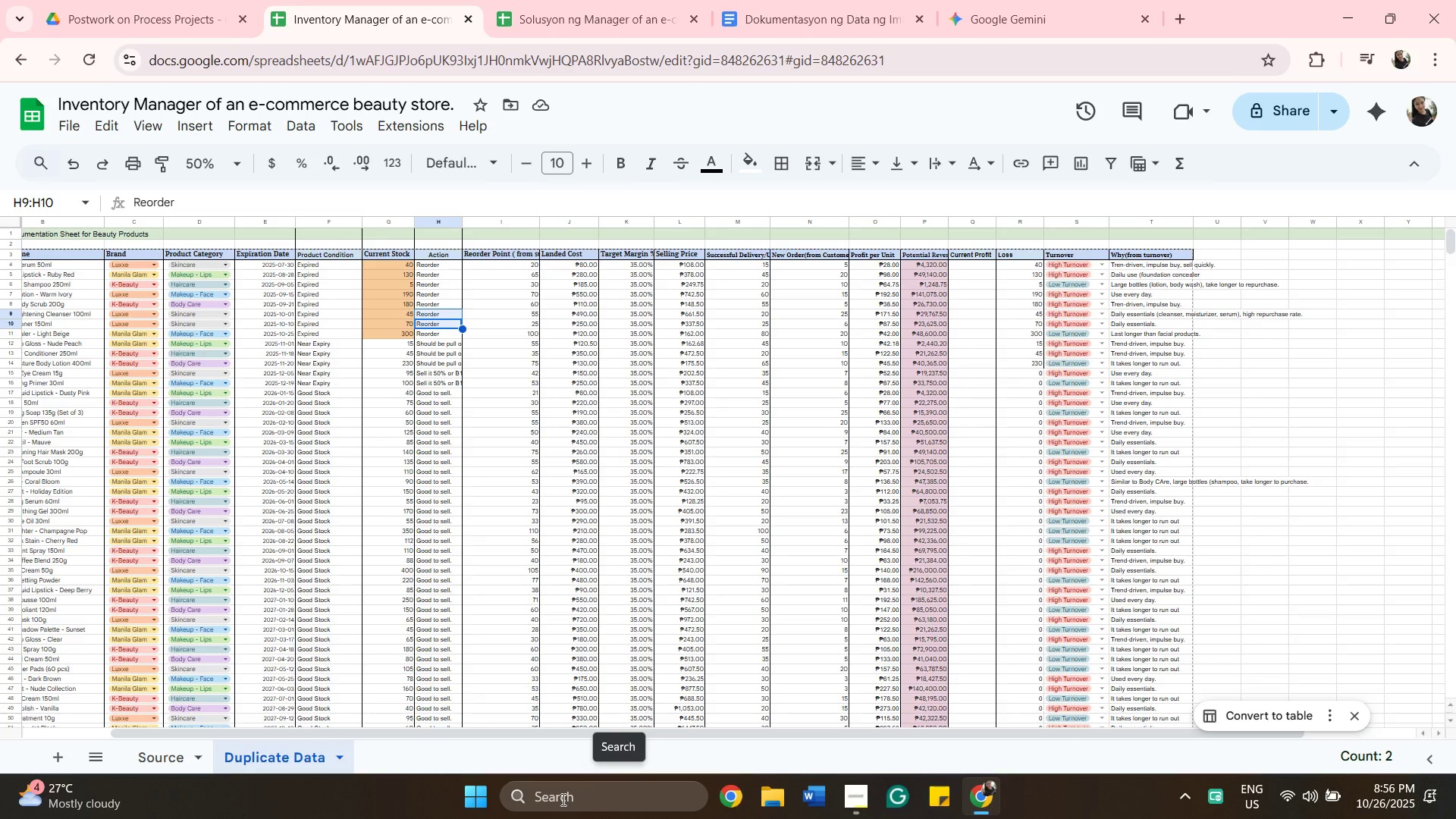 
wait(26.64)
 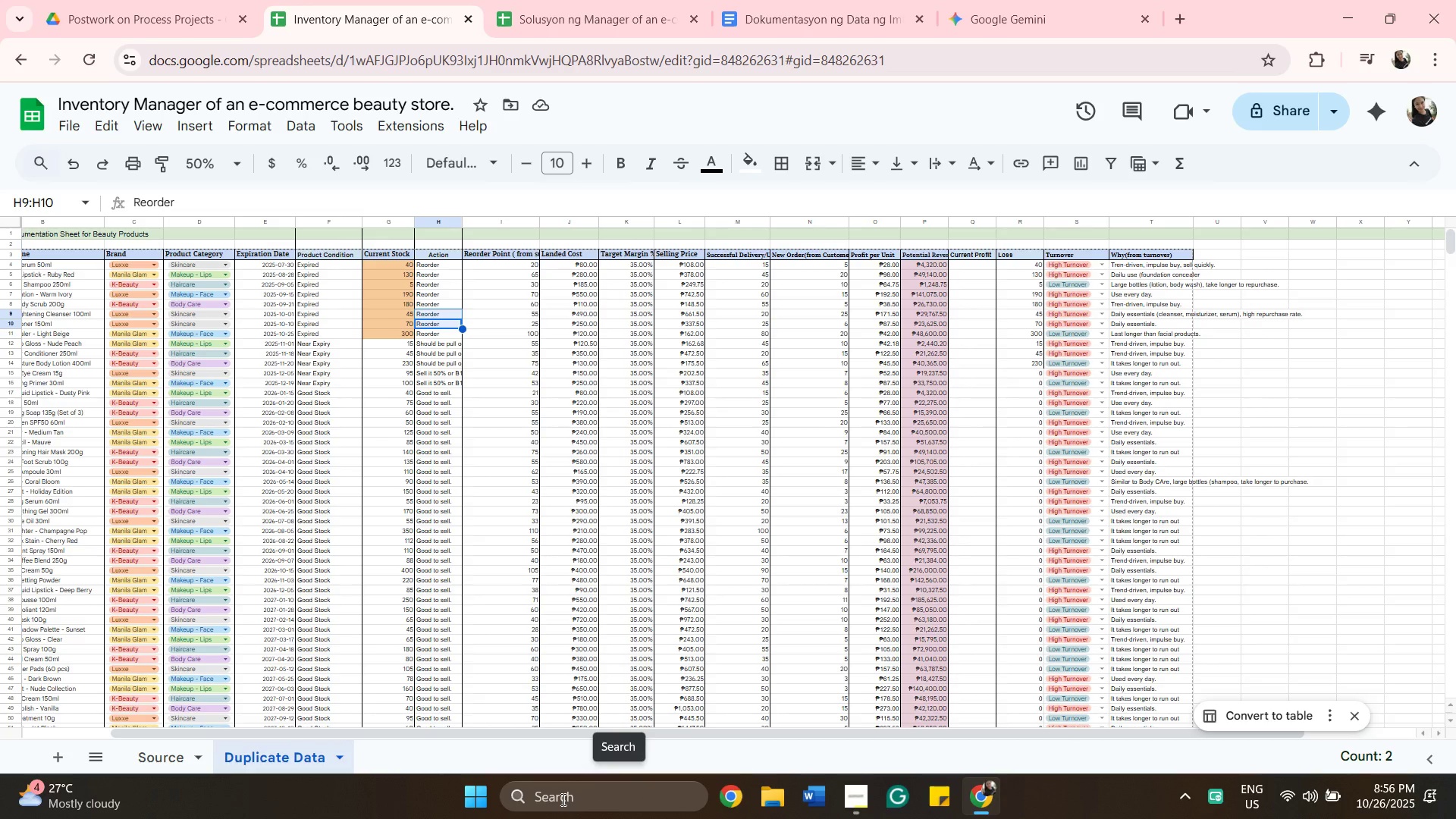 
left_click_drag(start_coordinate=[1038, 736], to_coordinate=[1190, 743])
 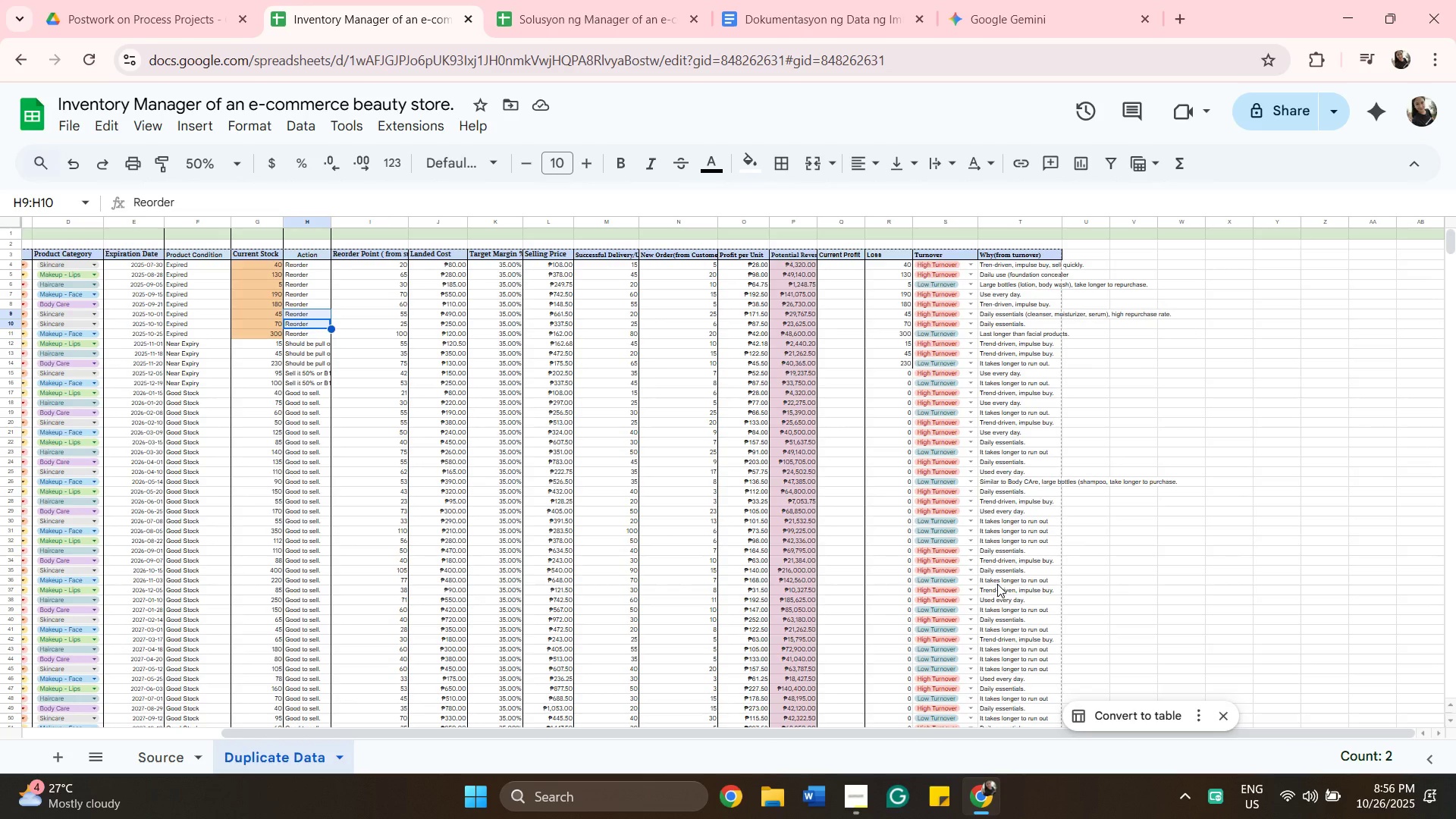 
wait(26.56)
 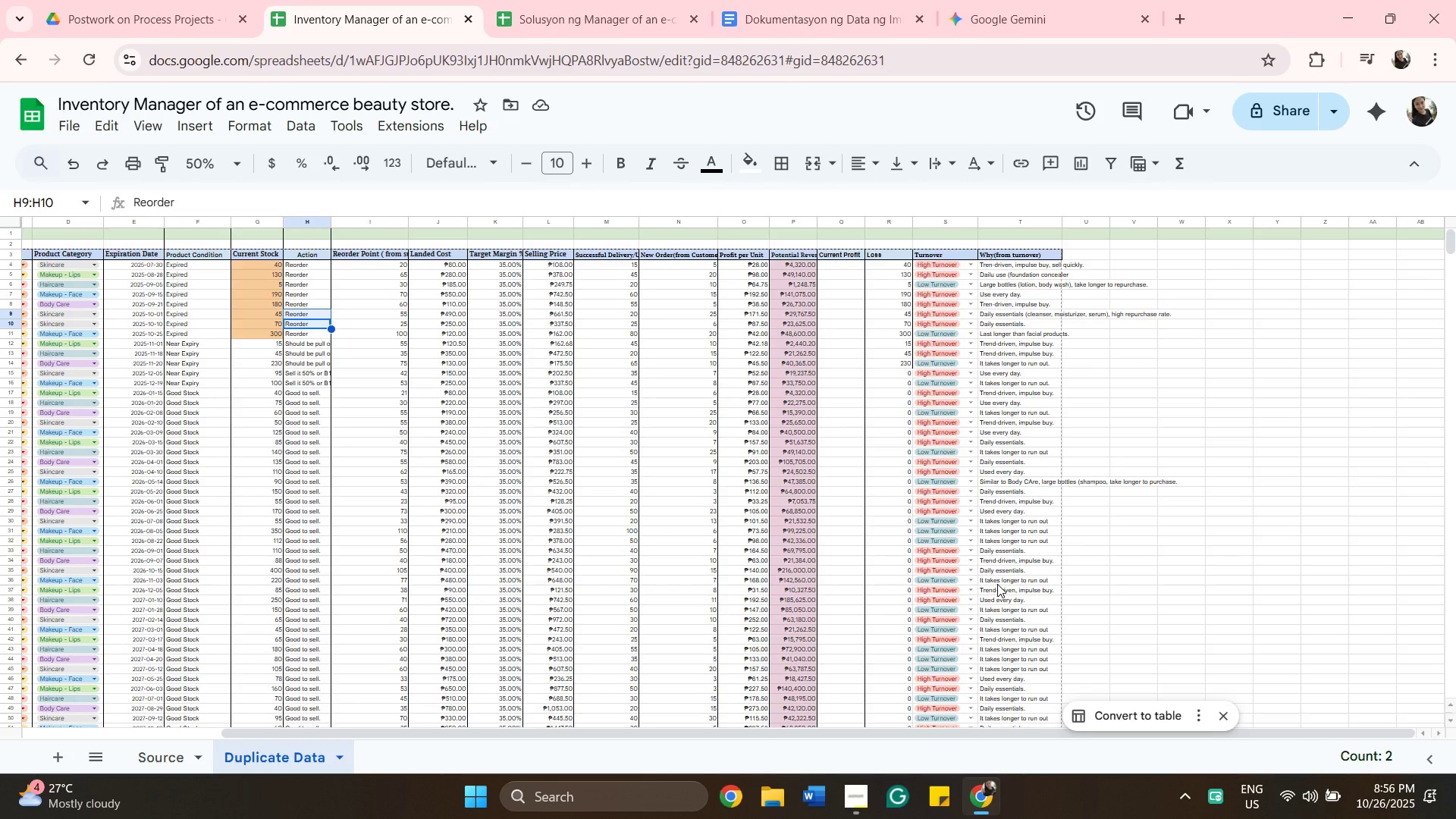 
scroll: coordinate [1453, 752], scroll_direction: down, amount: 3.0
 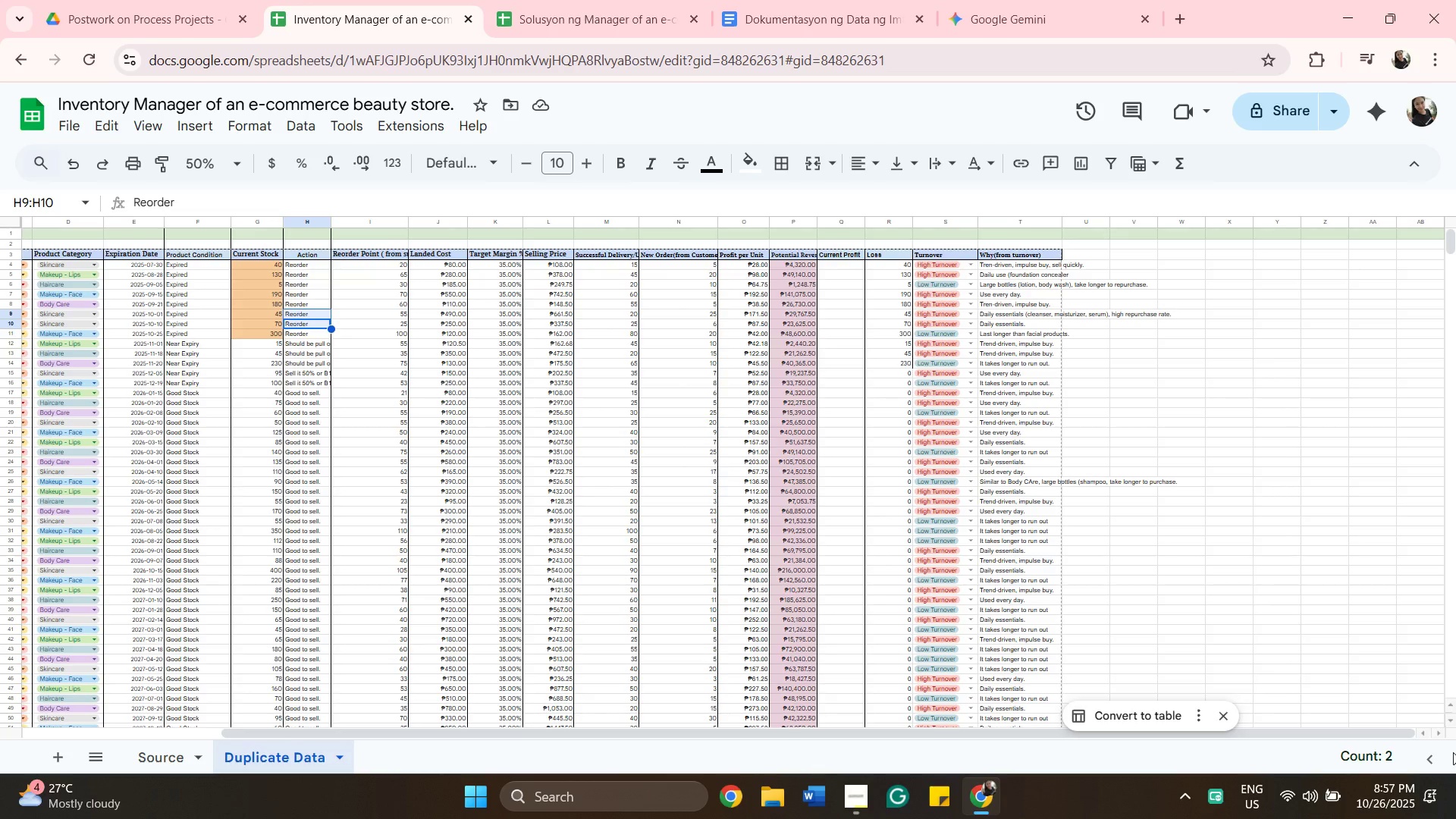 
wait(8.07)
 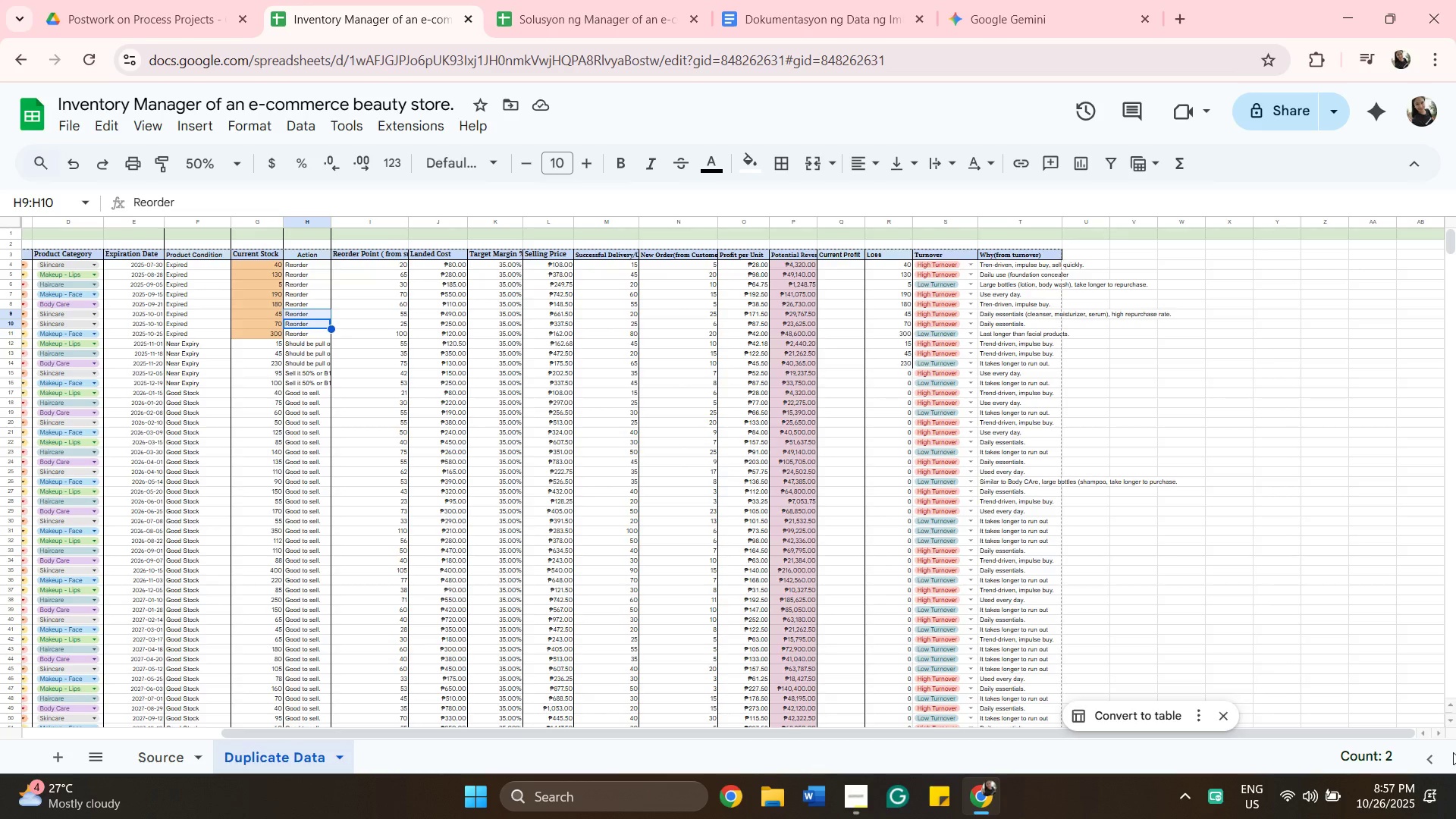 
left_click([563, 15])
 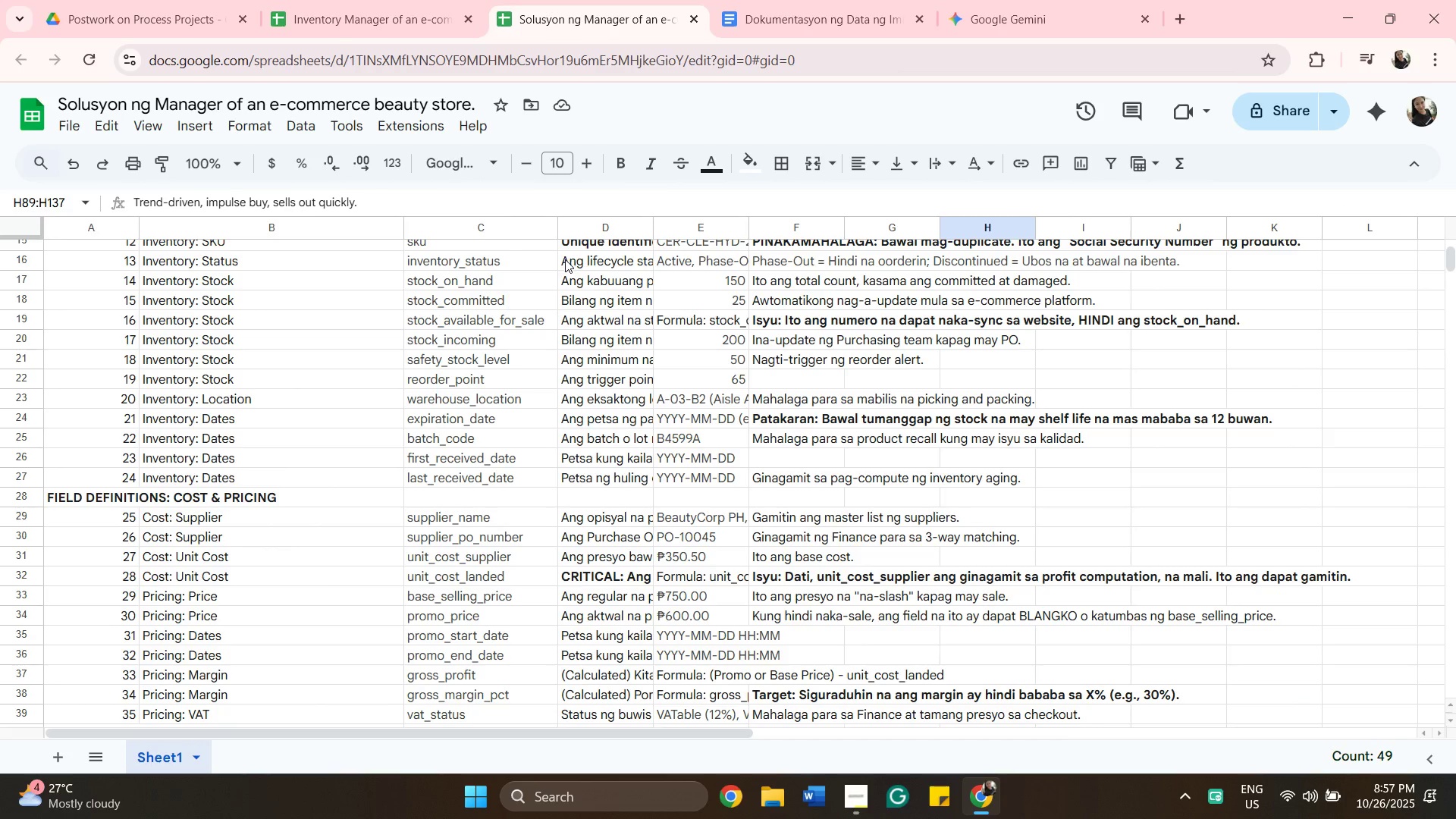 
scroll: coordinate [565, 262], scroll_direction: down, amount: 2.0
 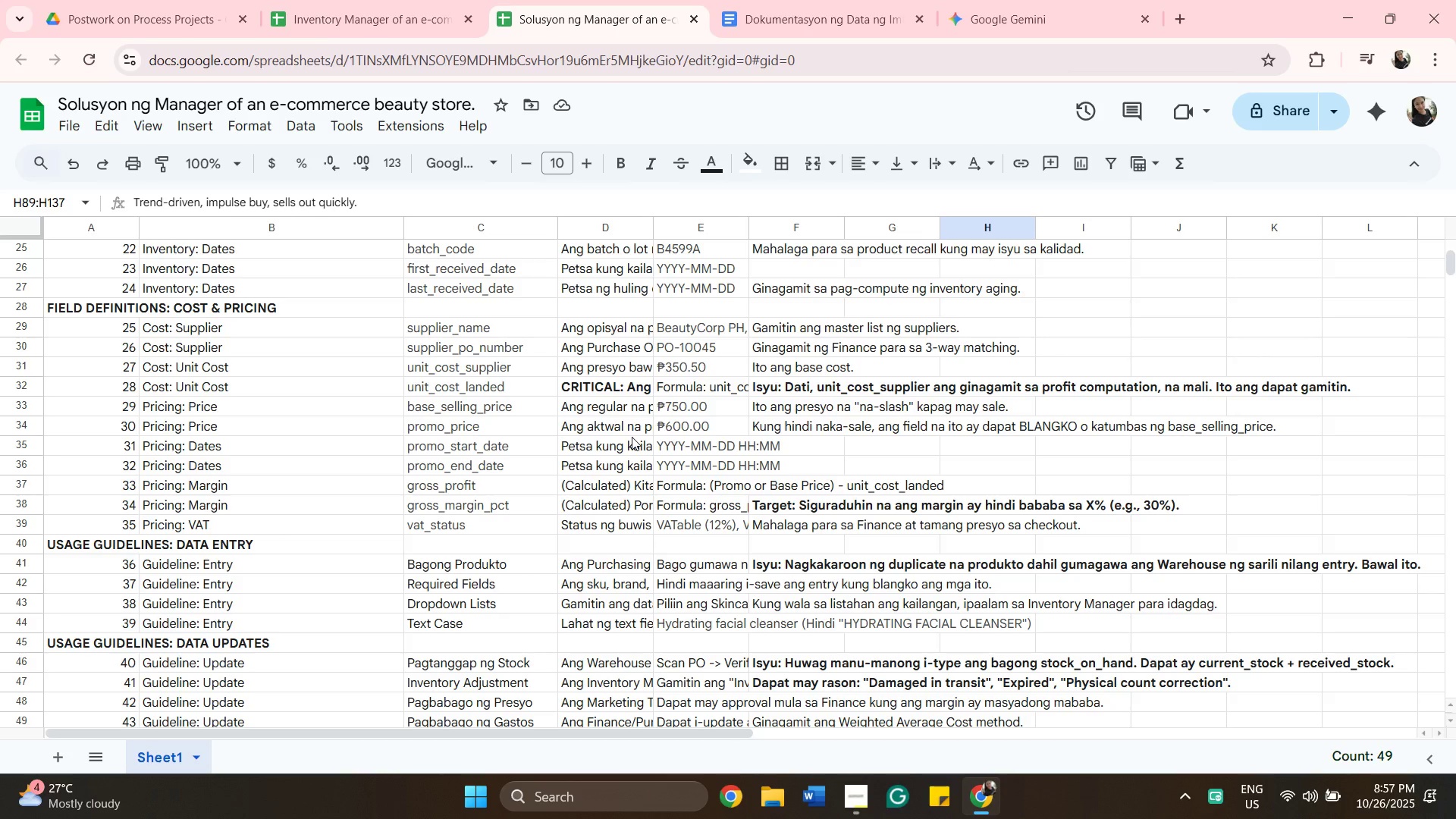 
wait(12.12)
 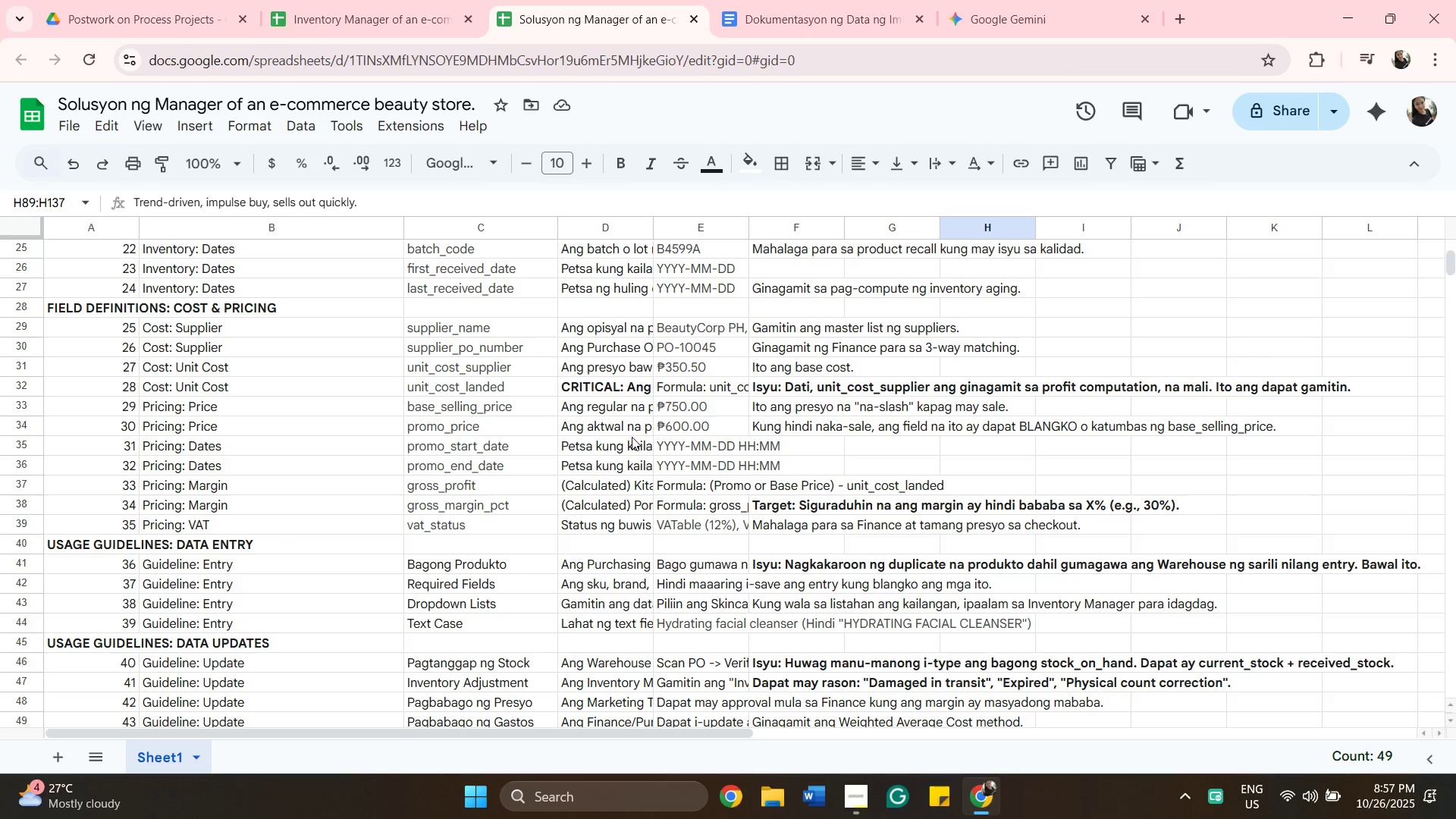 
left_click([324, 18])
 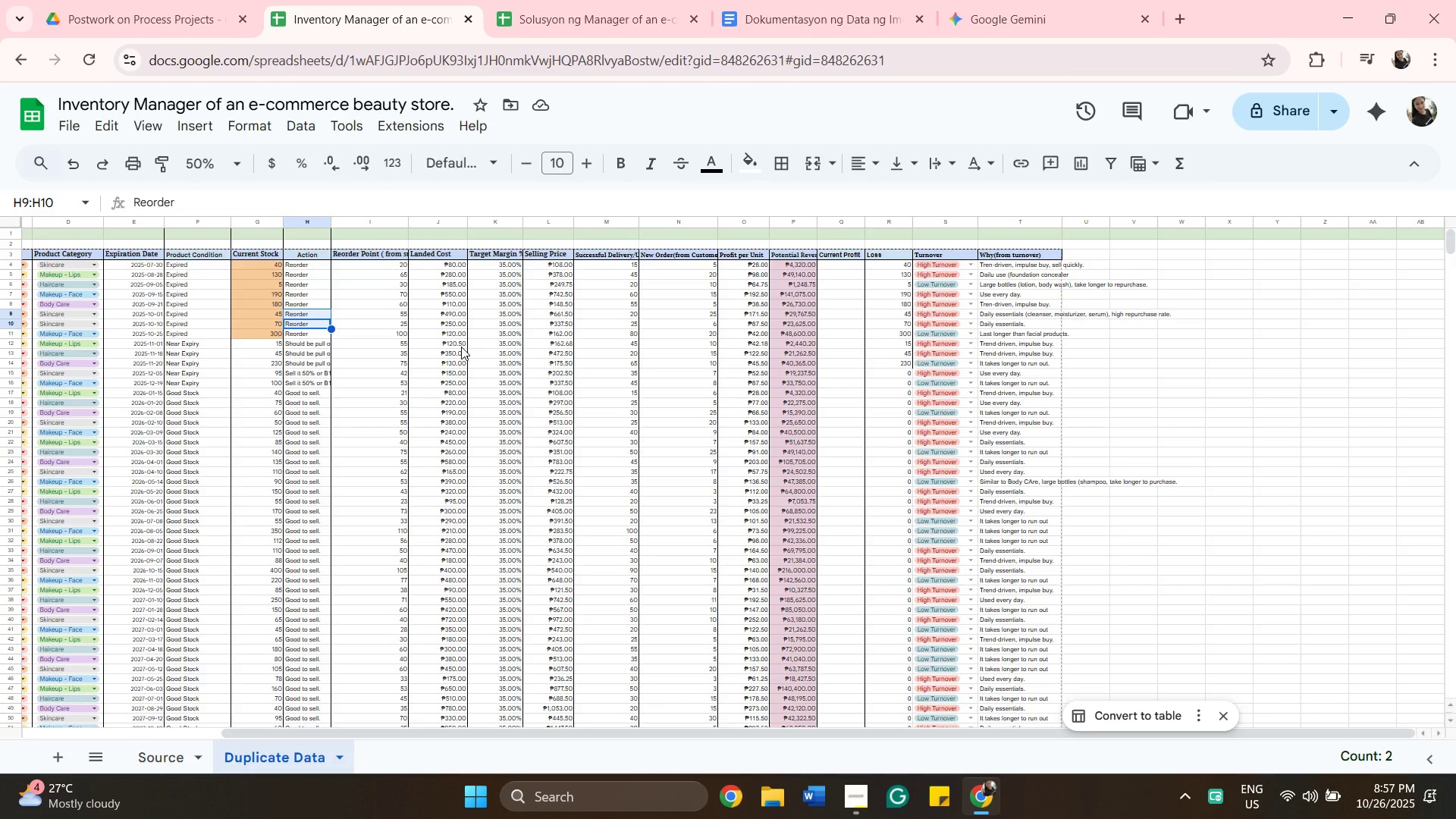 
wait(10.82)
 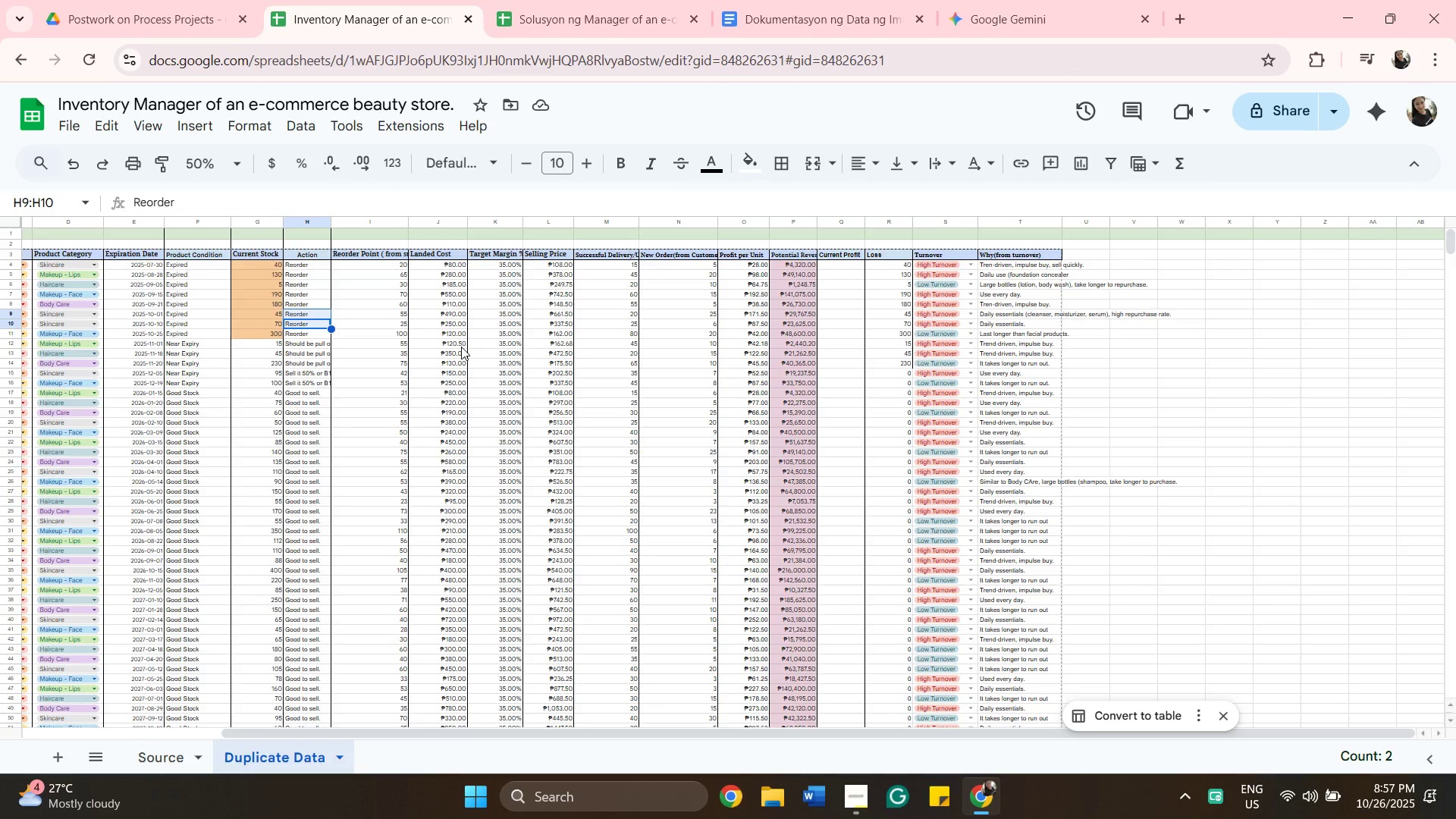 
left_click([244, 158])
 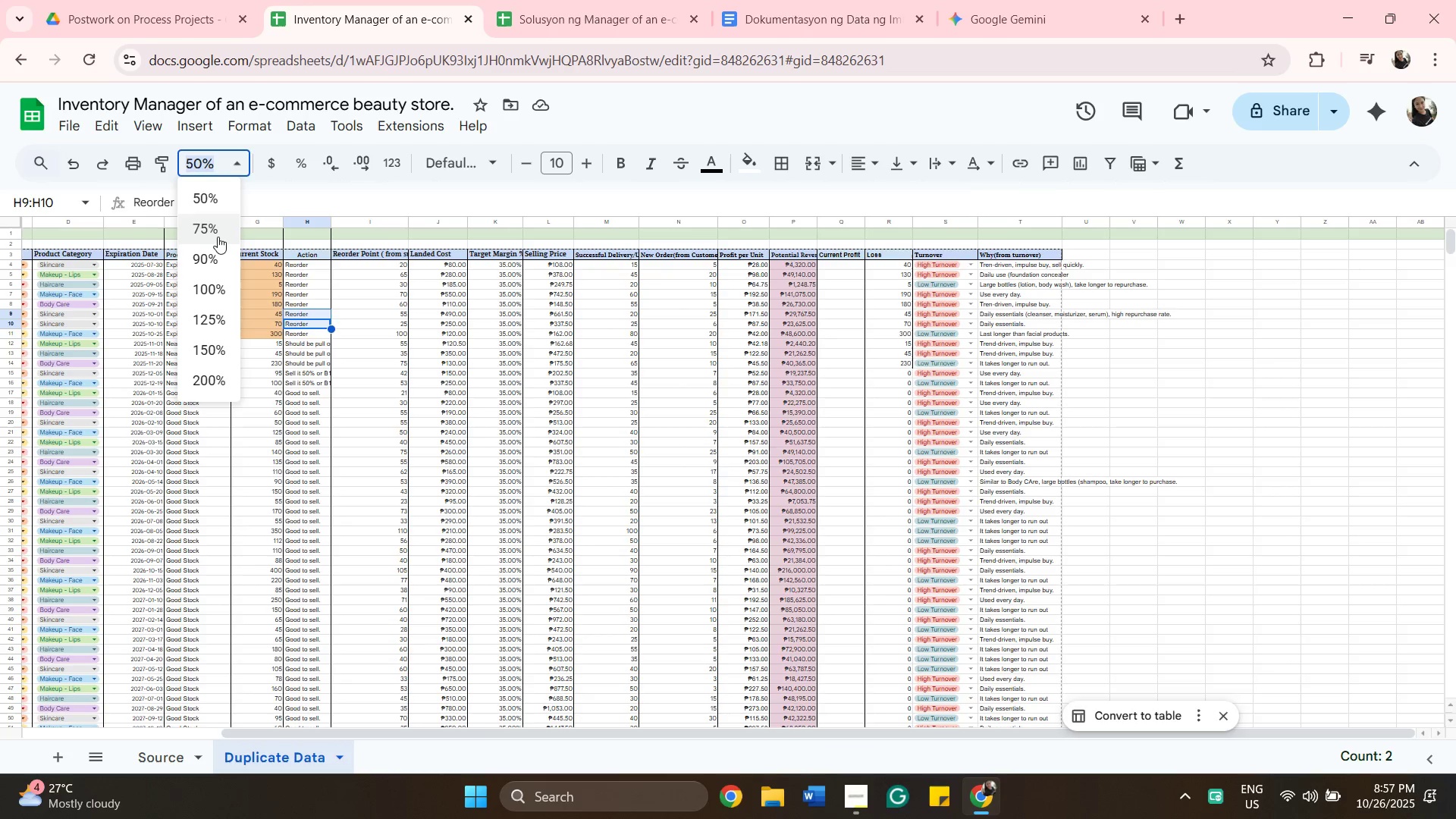 
left_click([218, 231])
 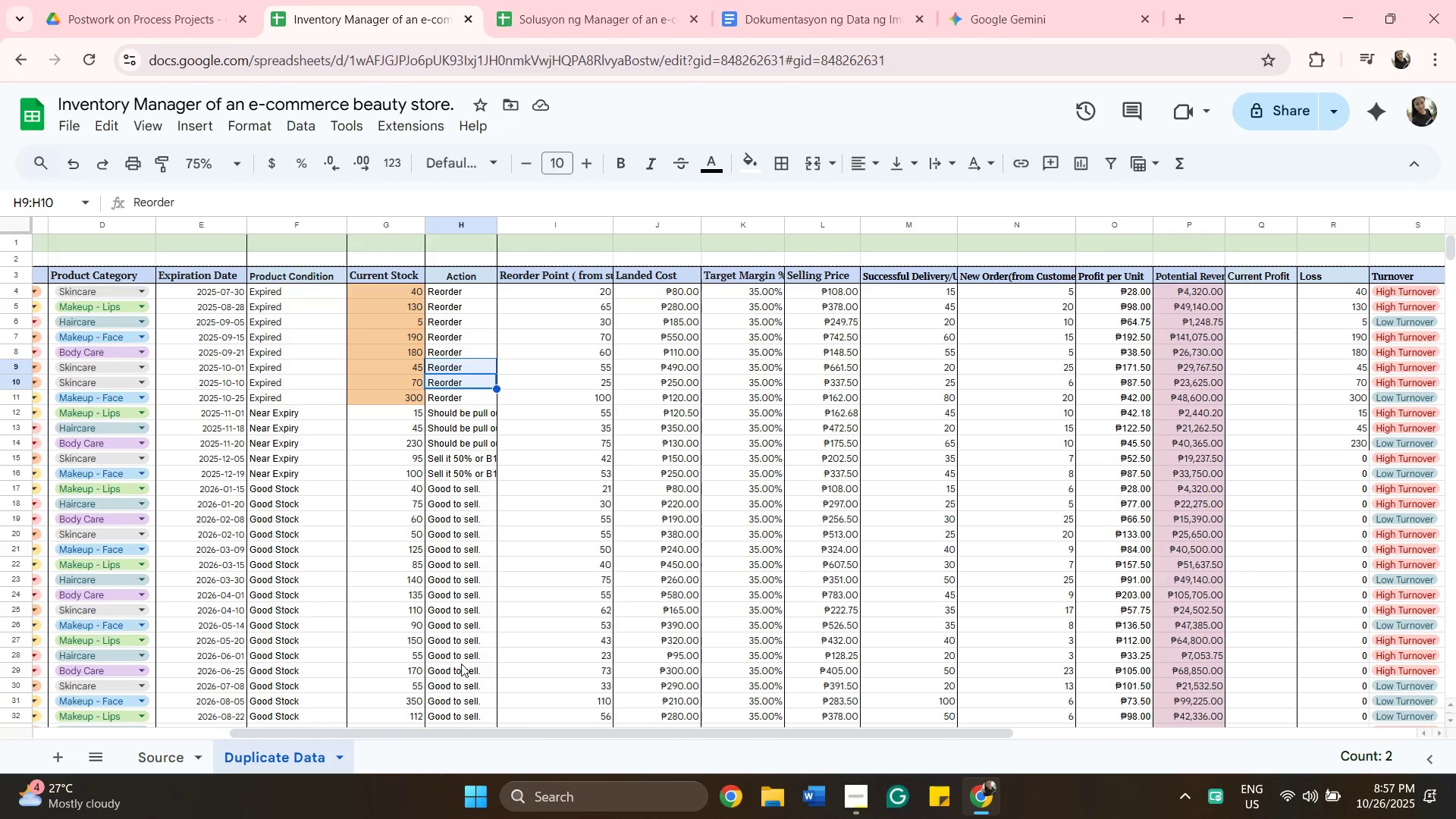 
left_click_drag(start_coordinate=[452, 735], to_coordinate=[594, 758])
 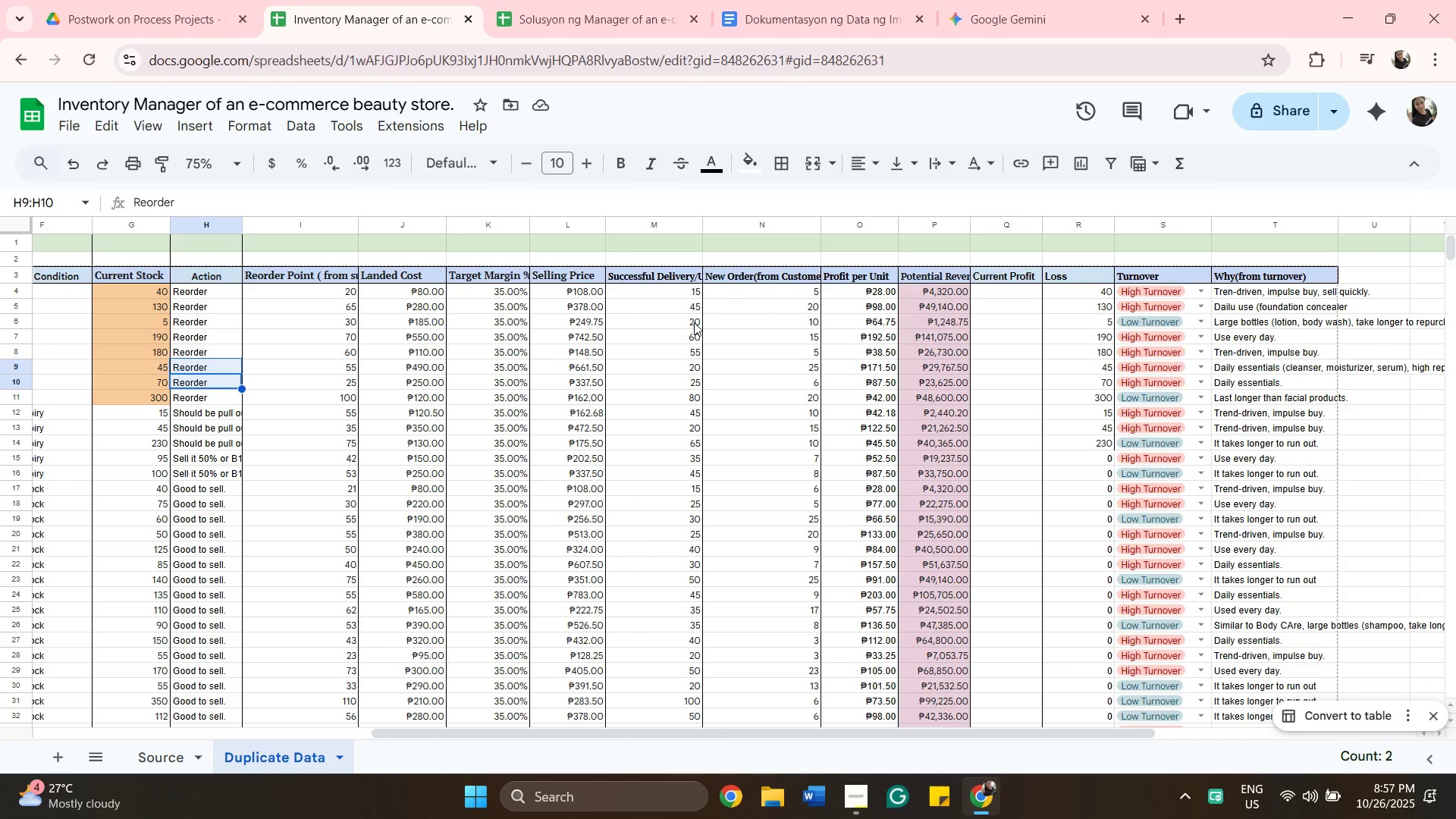 
wait(9.03)
 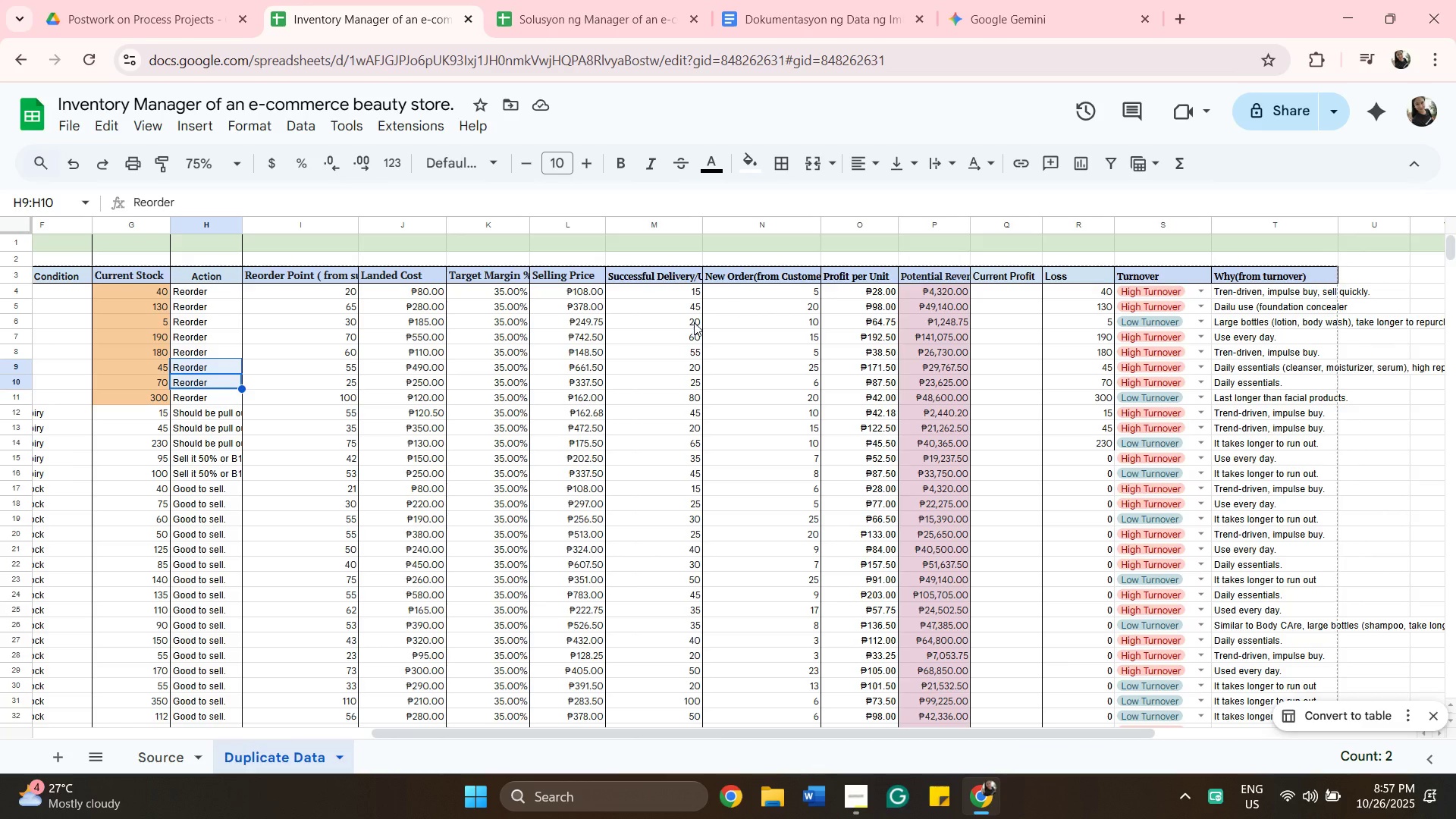 
key(ArrowDown)
 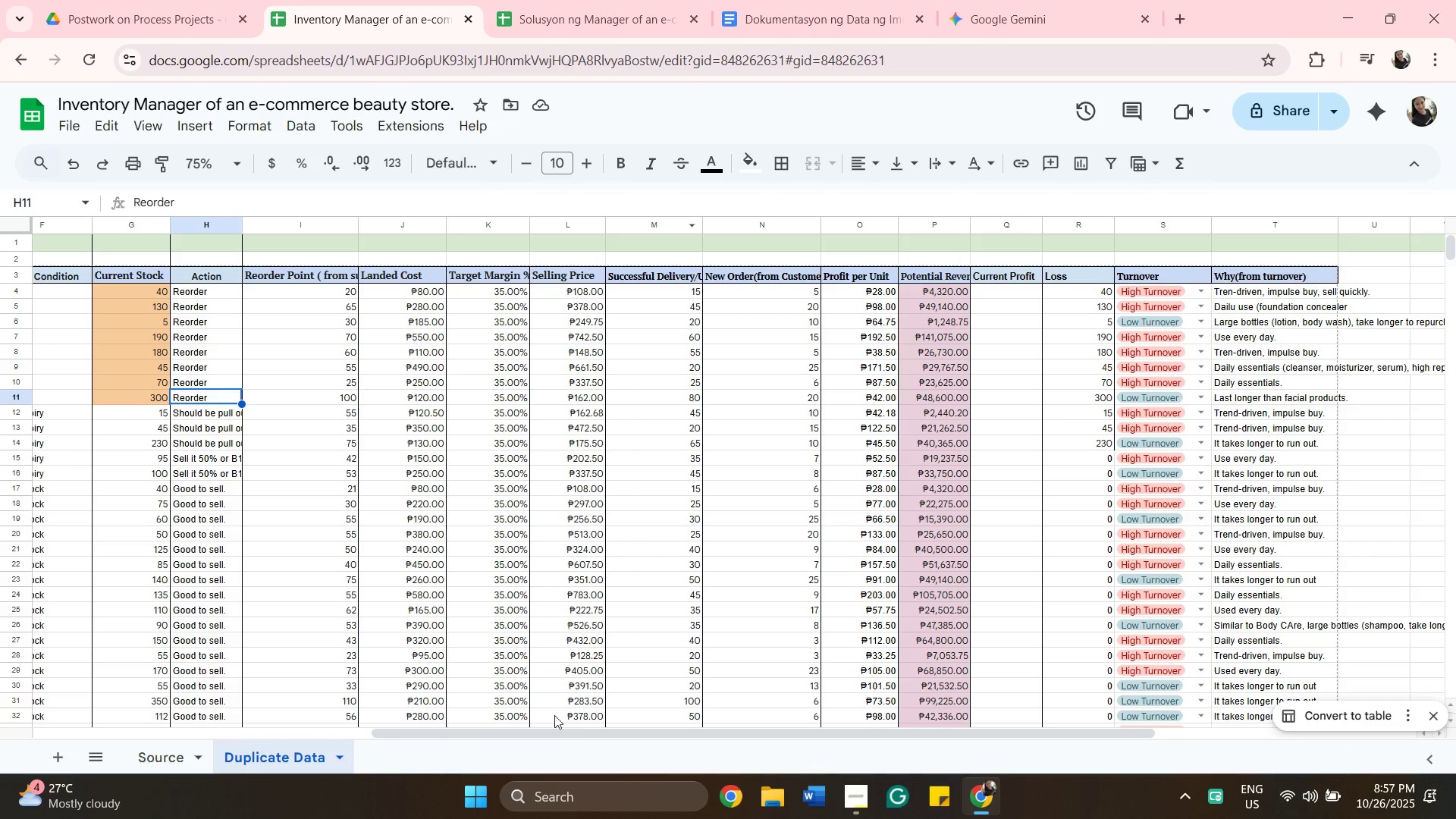 
left_click_drag(start_coordinate=[615, 732], to_coordinate=[564, 670])
 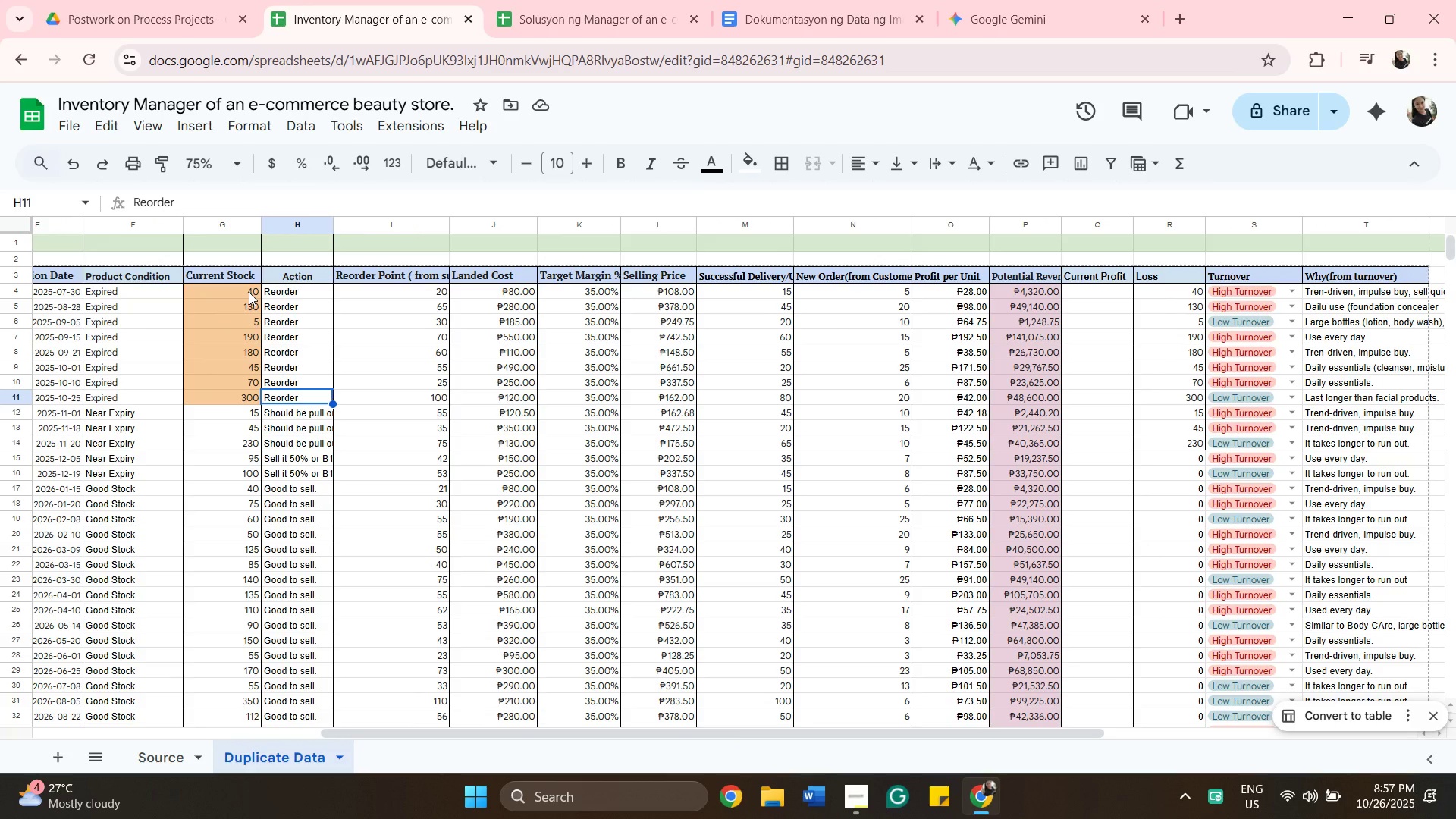 
left_click([249, 292])
 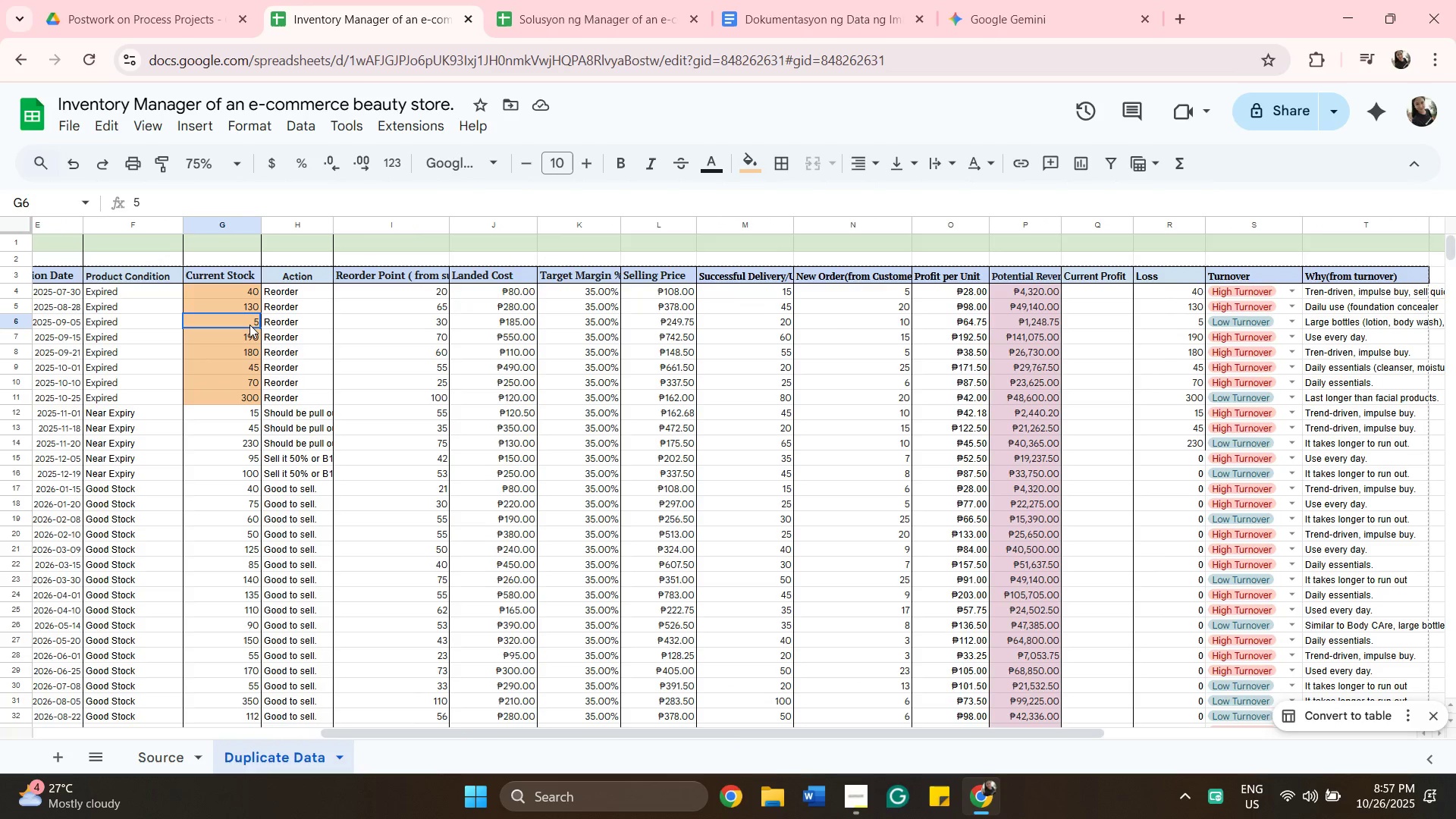 
left_click([249, 325])
 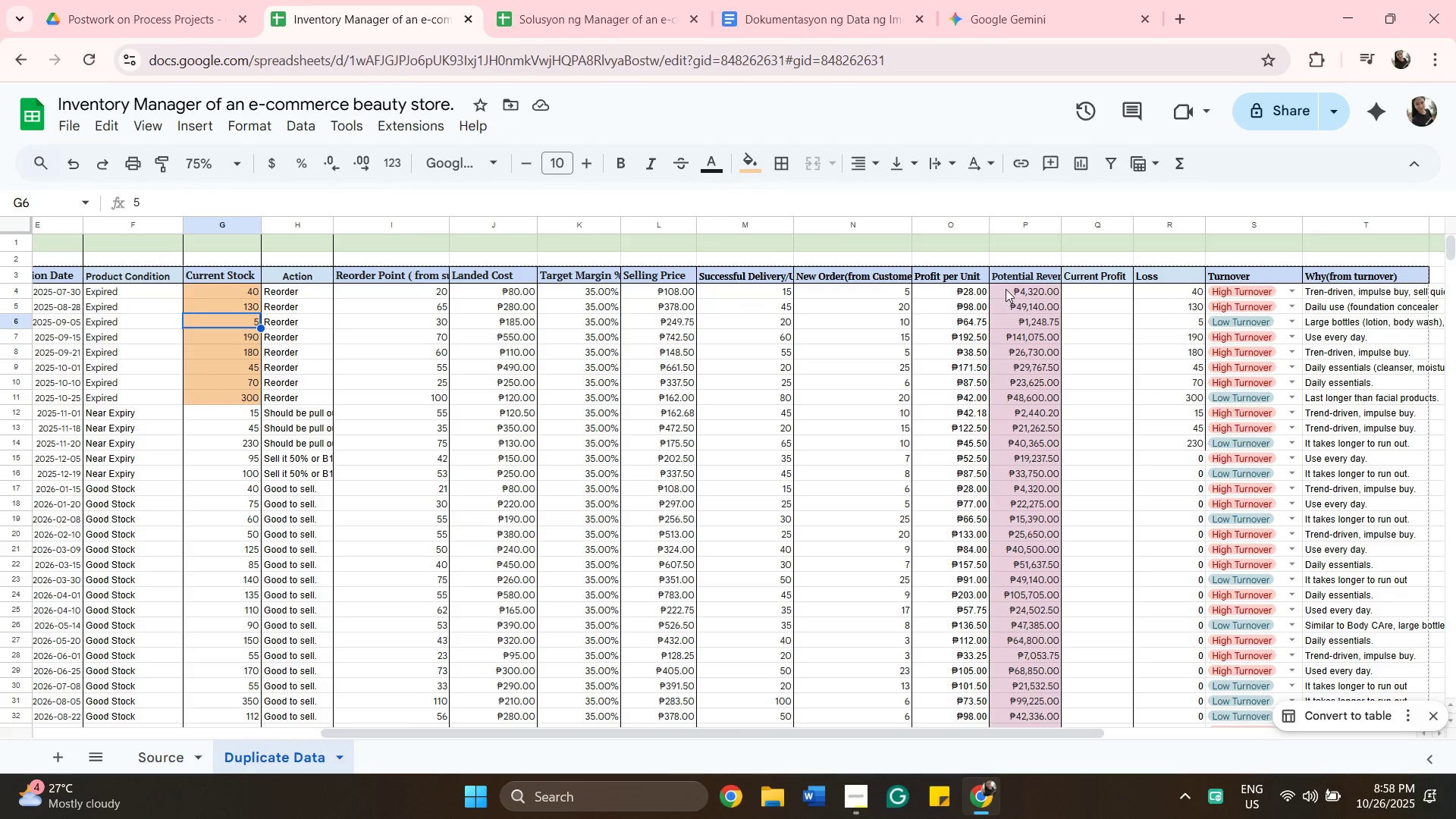 
left_click([1006, 289])
 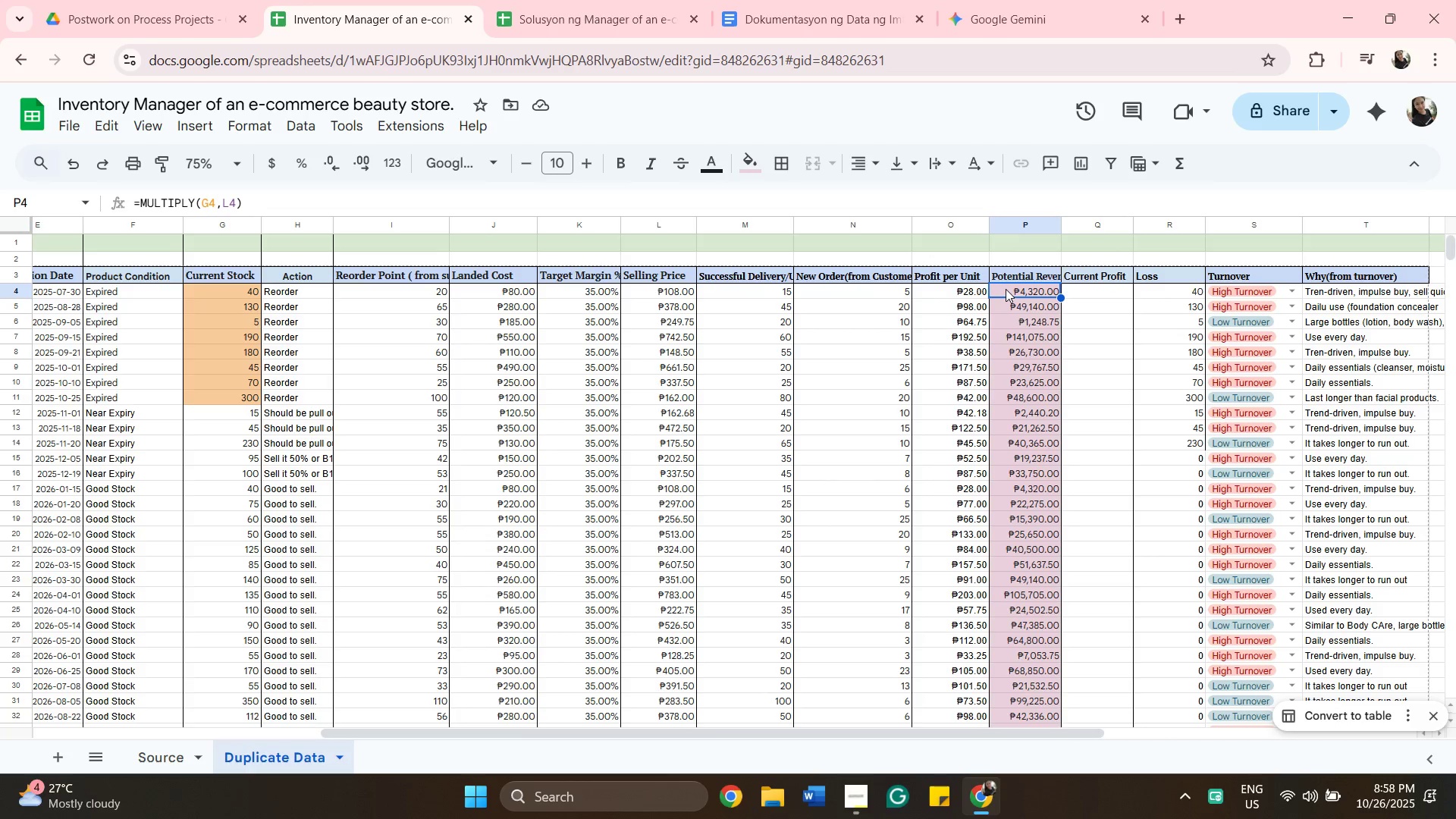 
double_click([1006, 289])
 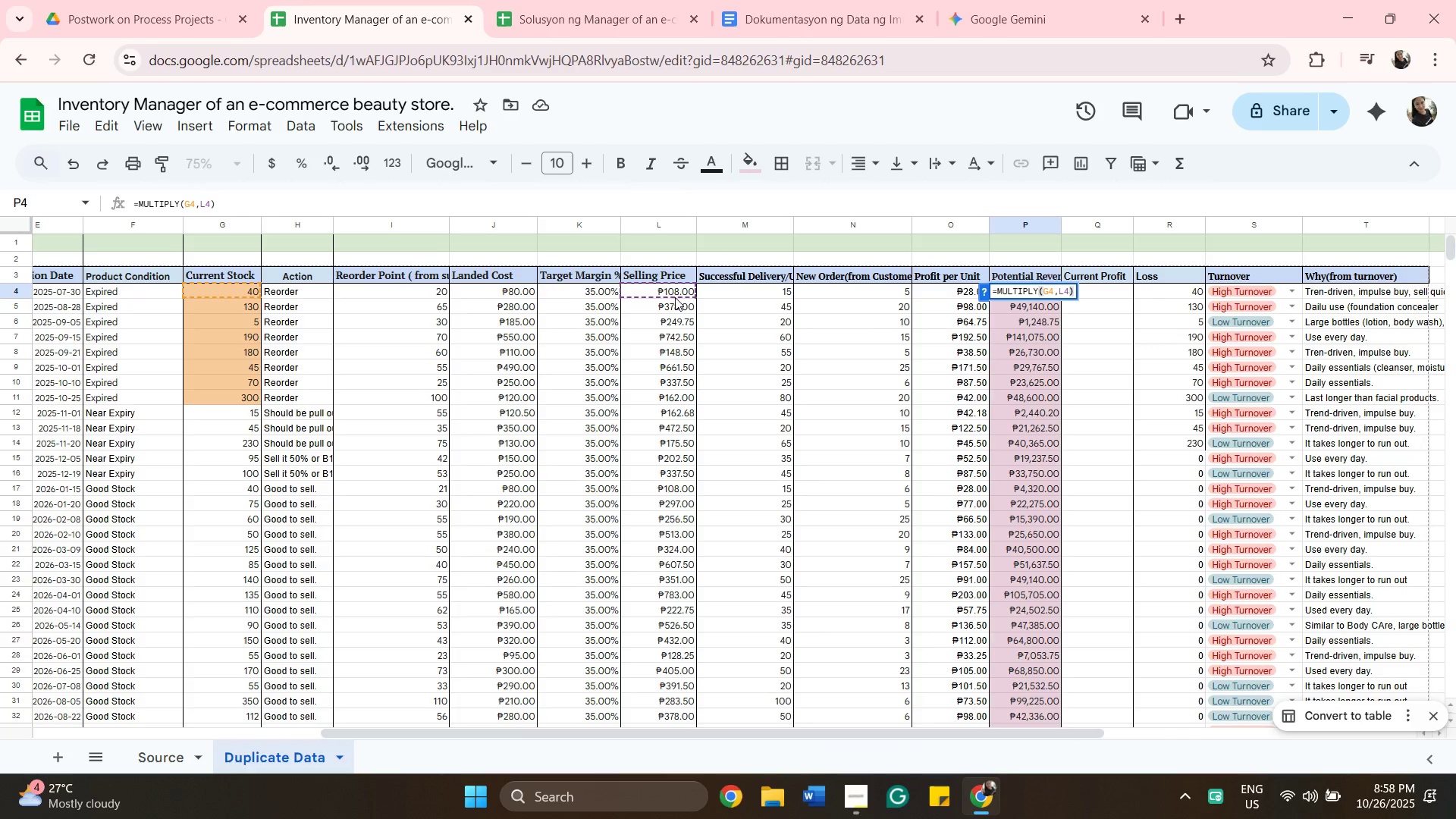 
wait(5.23)
 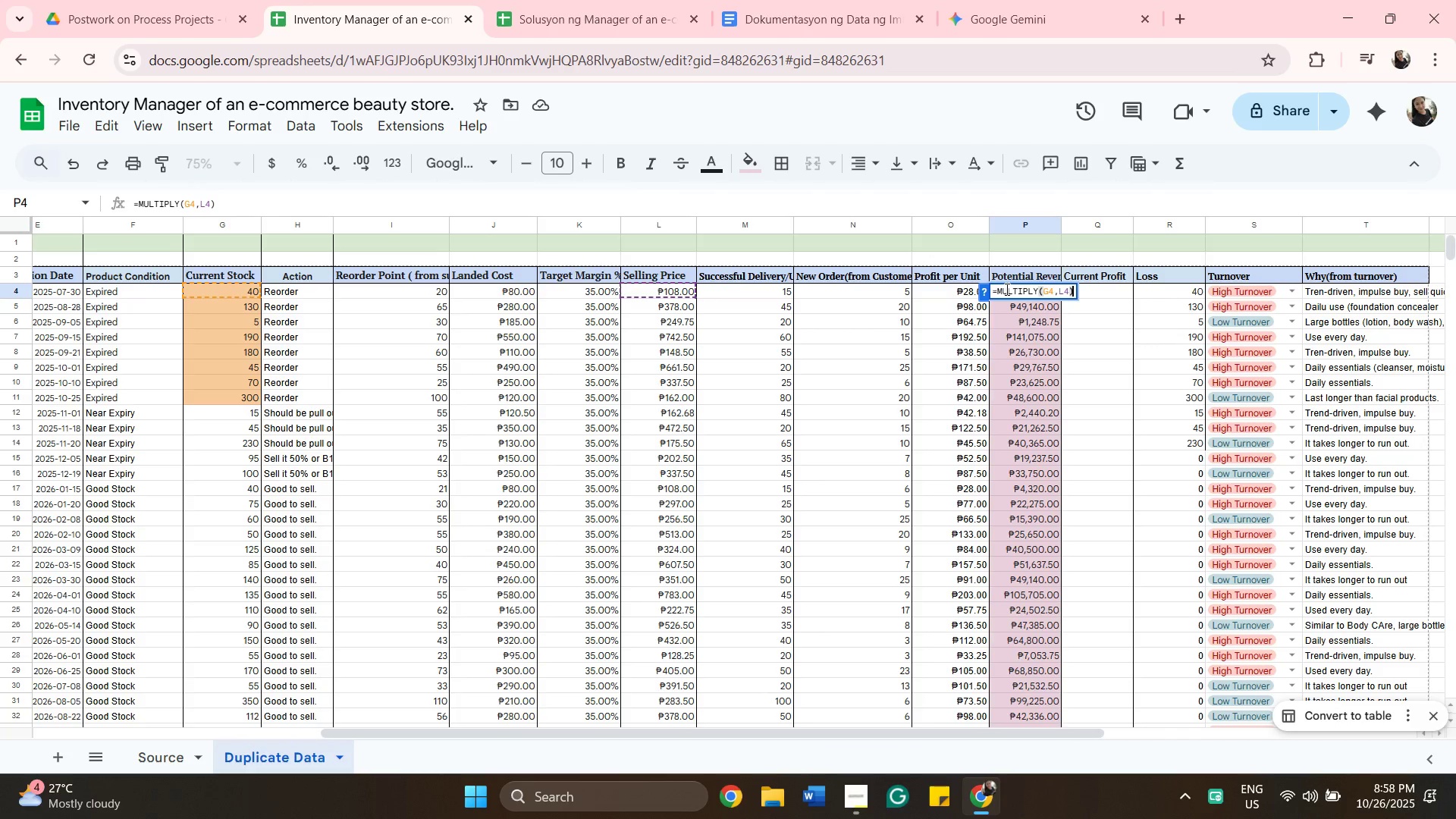 
left_click([711, 298])
 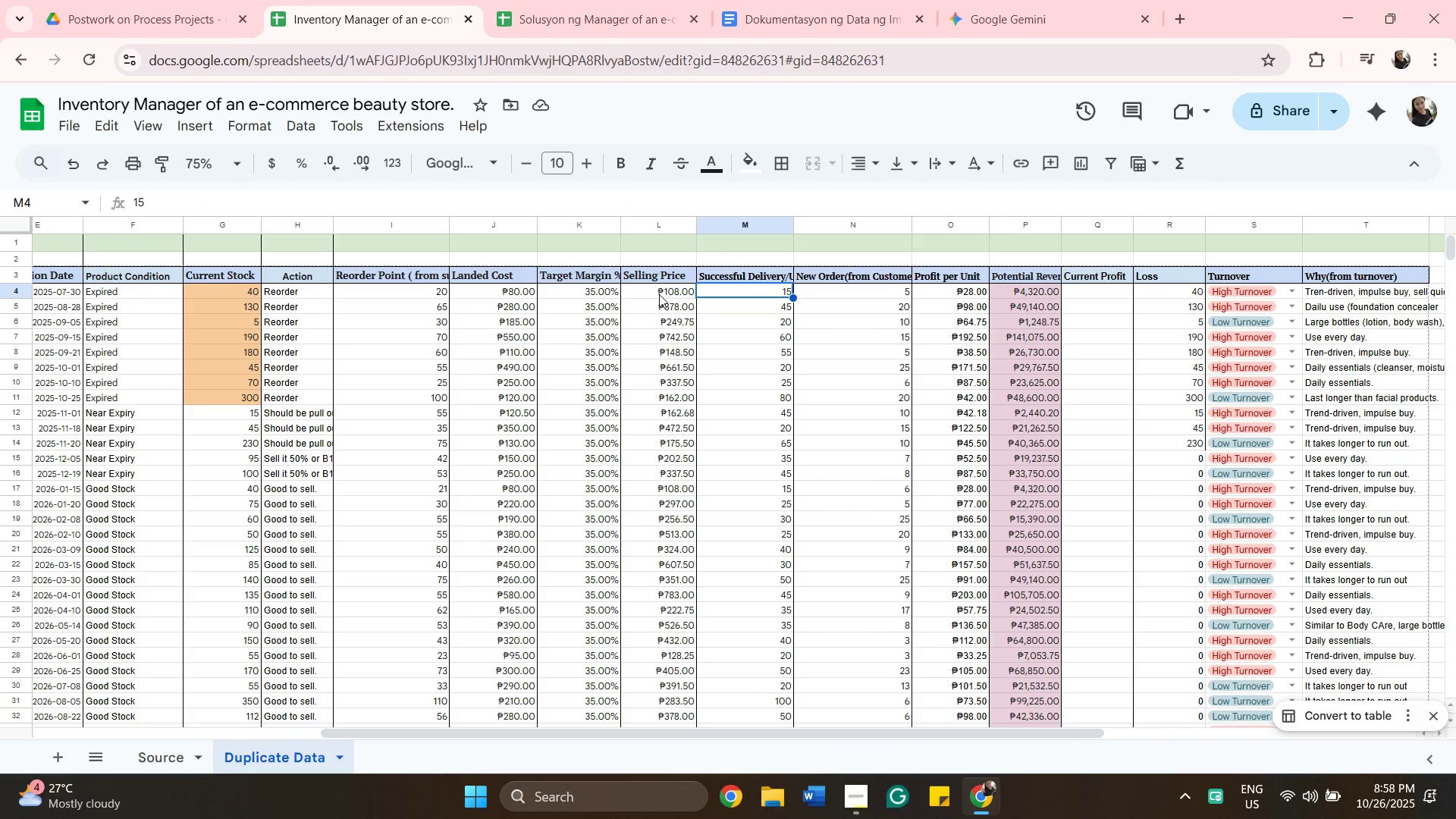 
left_click([659, 294])
 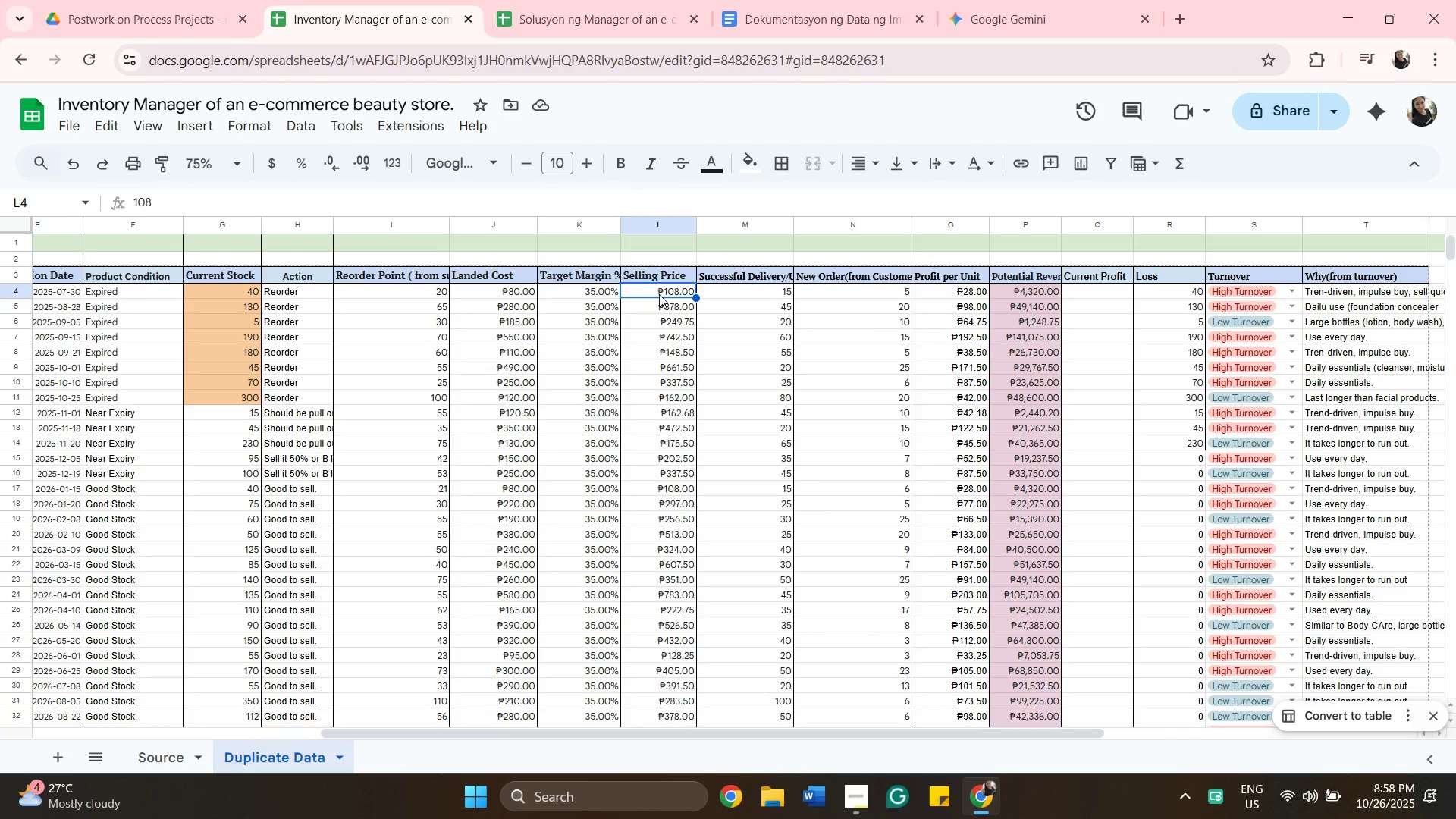 
key(Minus)
 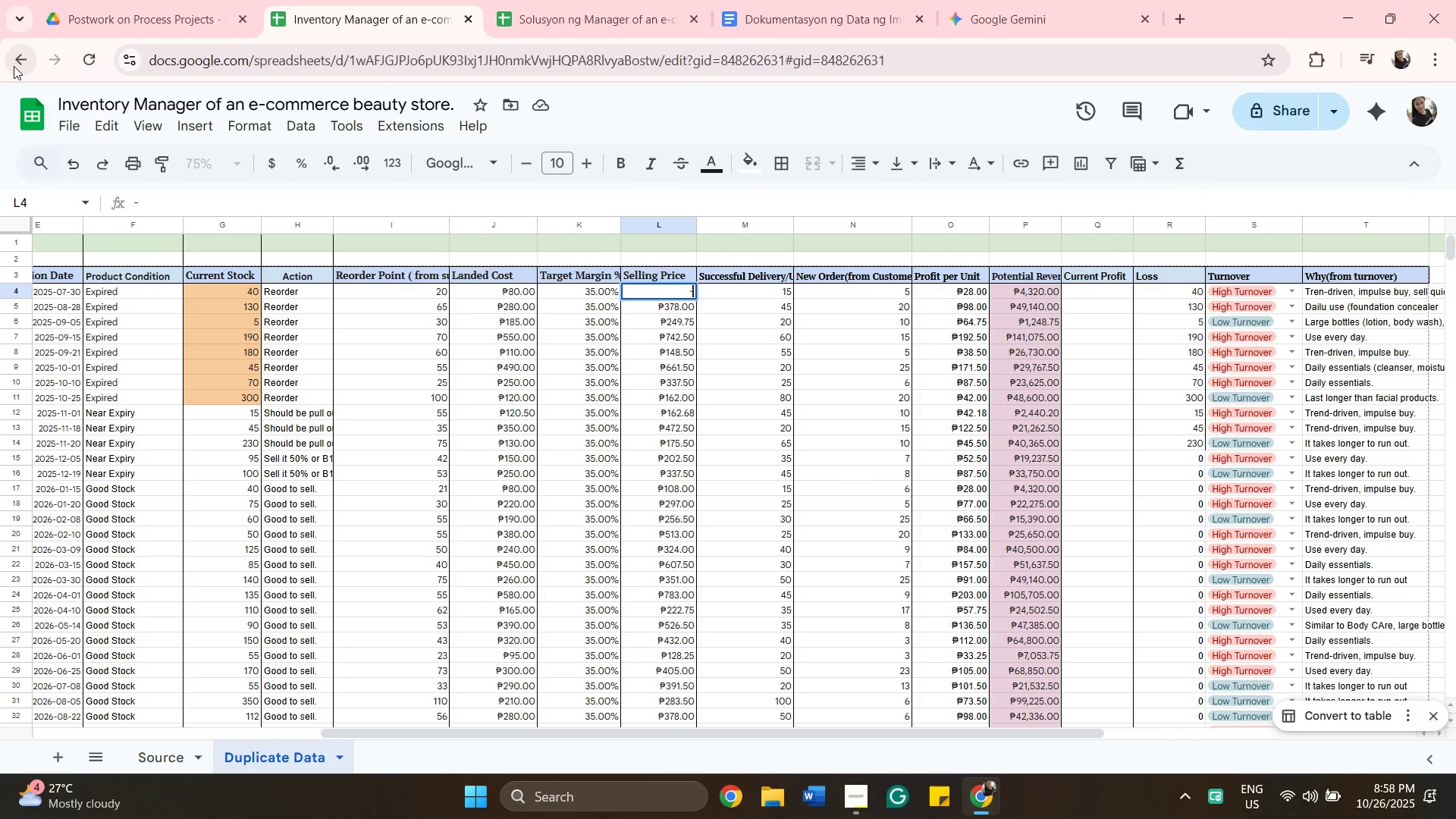 
wait(5.84)
 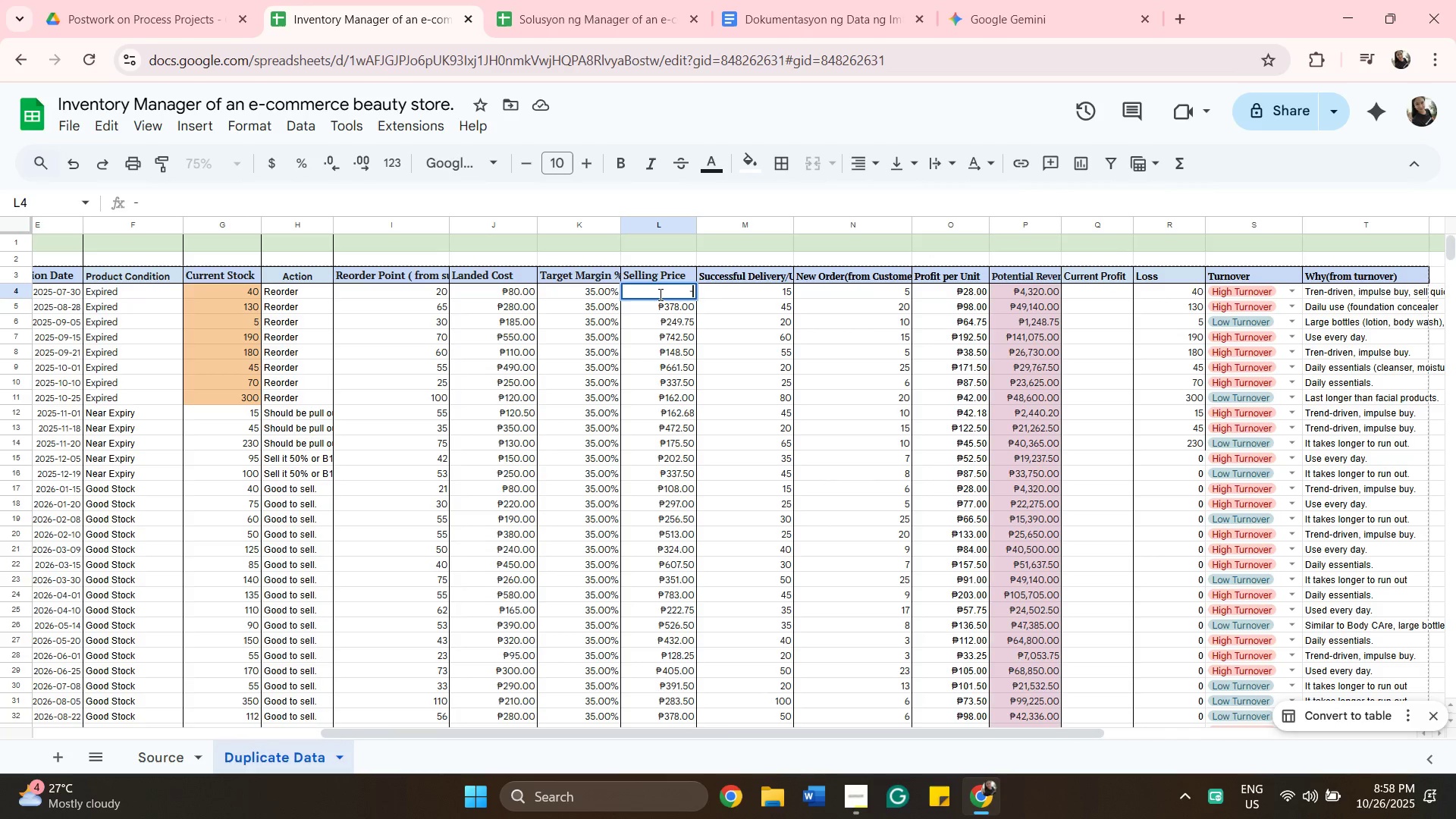 
left_click([75, 158])
 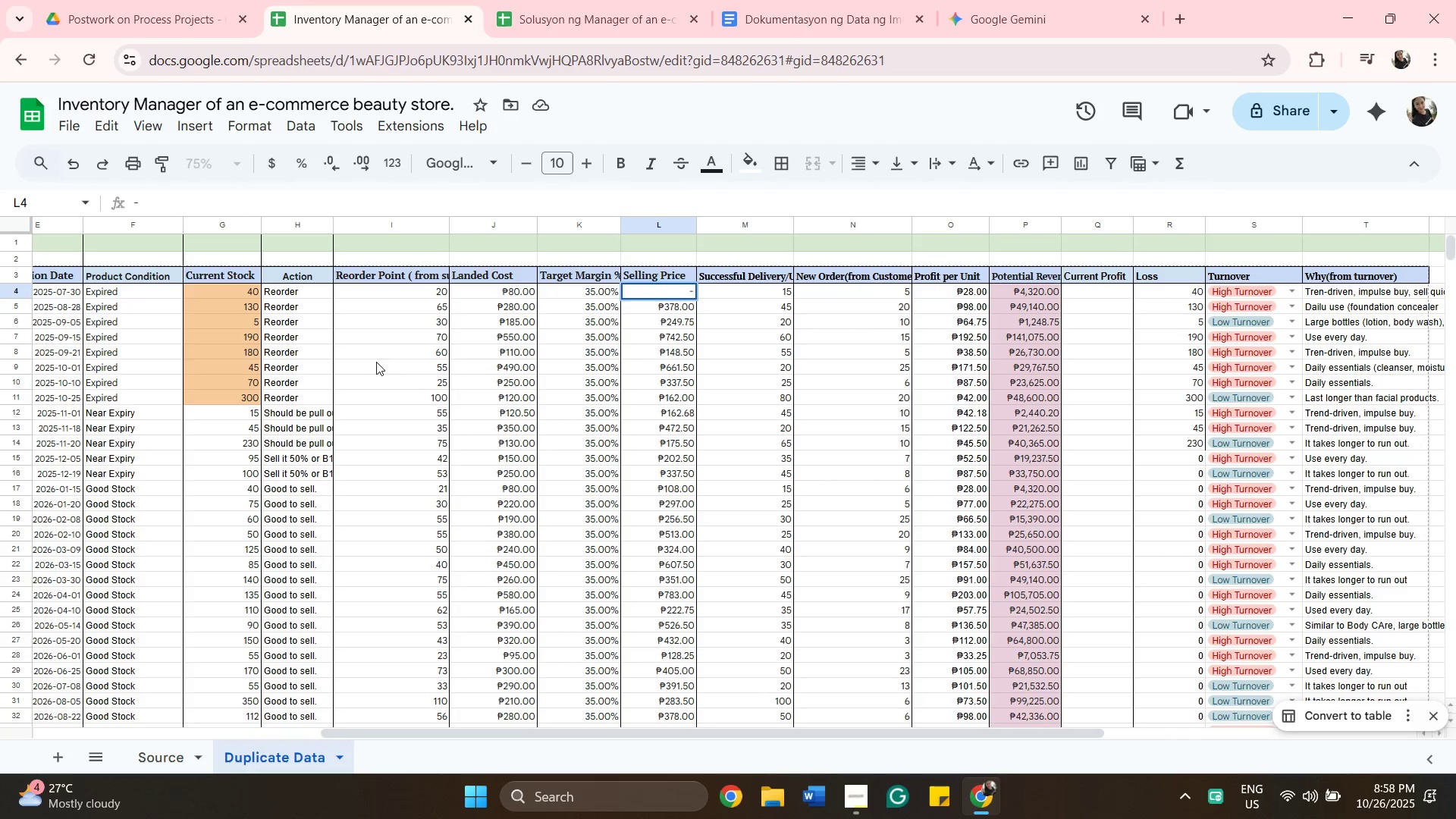 
left_click_drag(start_coordinate=[384, 371], to_coordinate=[385, 362])
 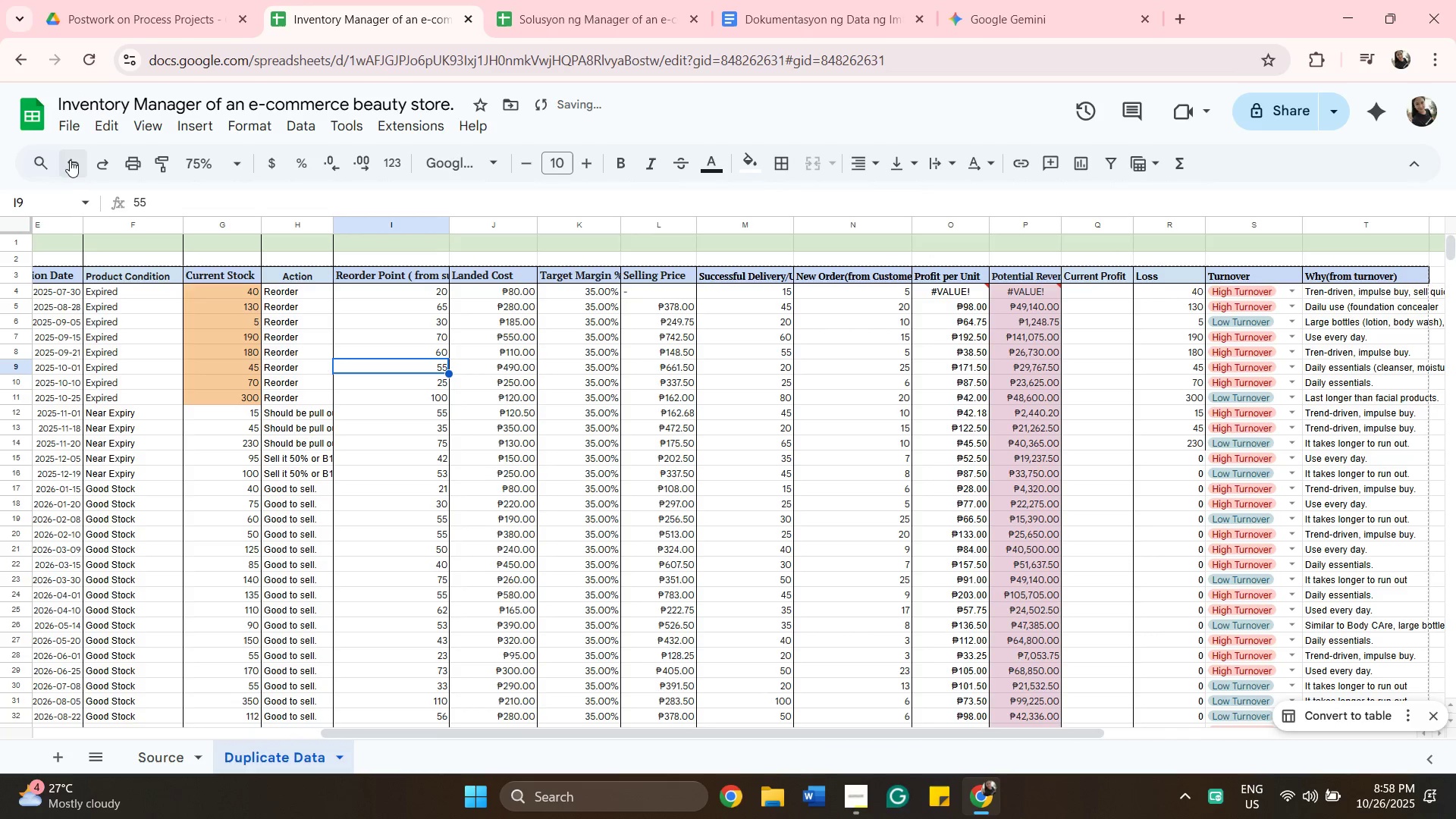 
left_click([70, 160])
 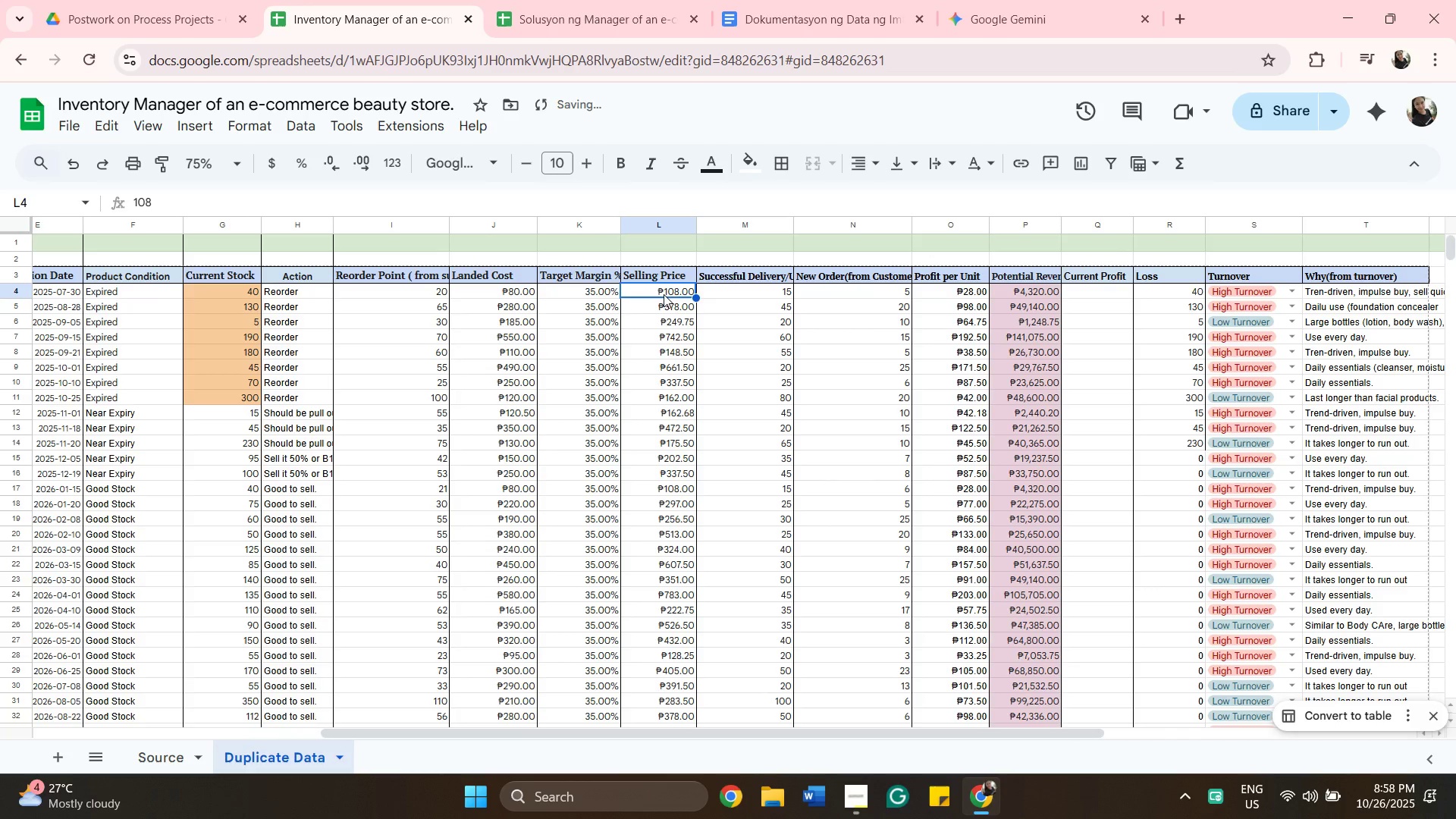 
double_click([663, 293])
 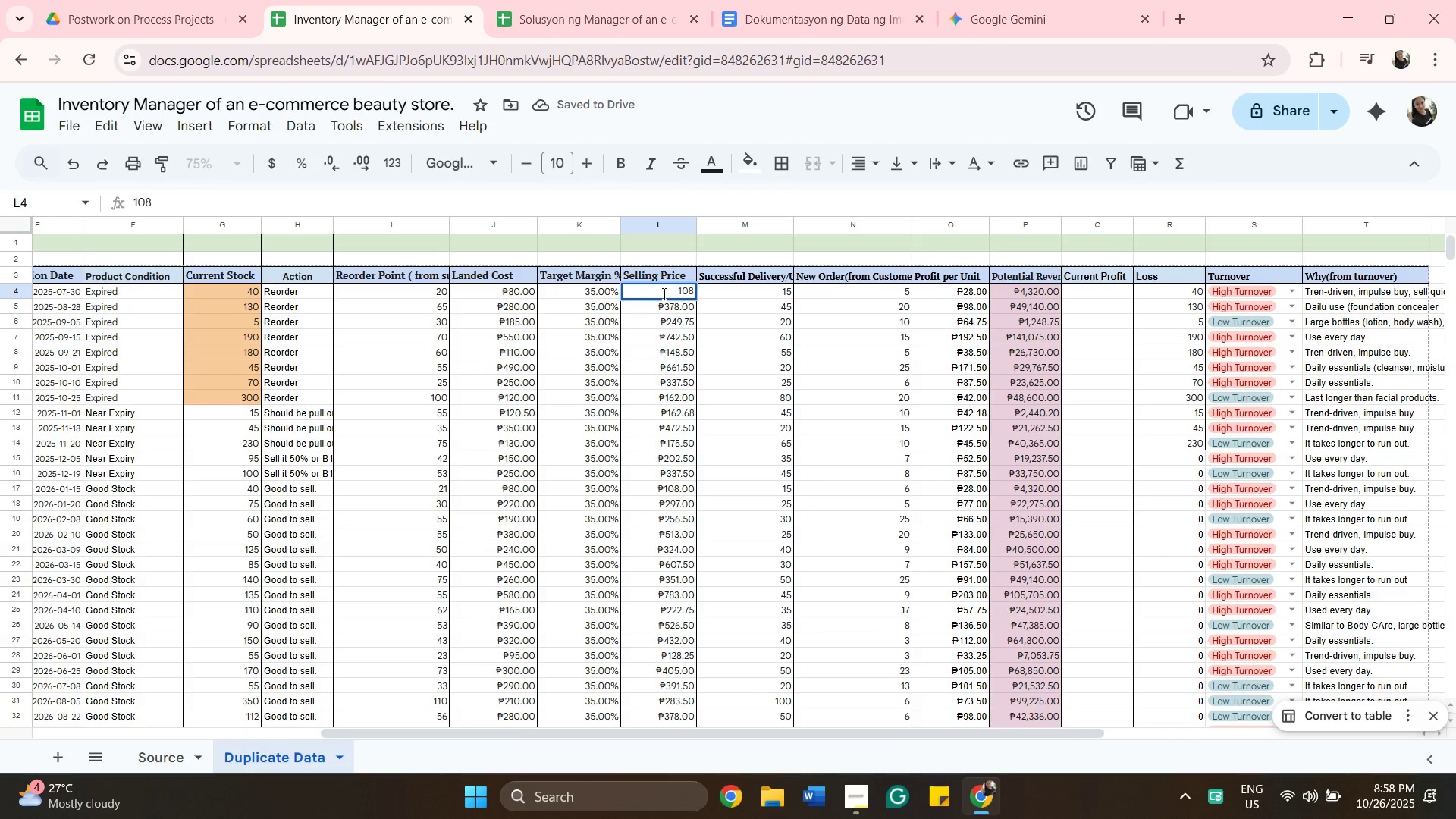 
key(ArrowLeft)
 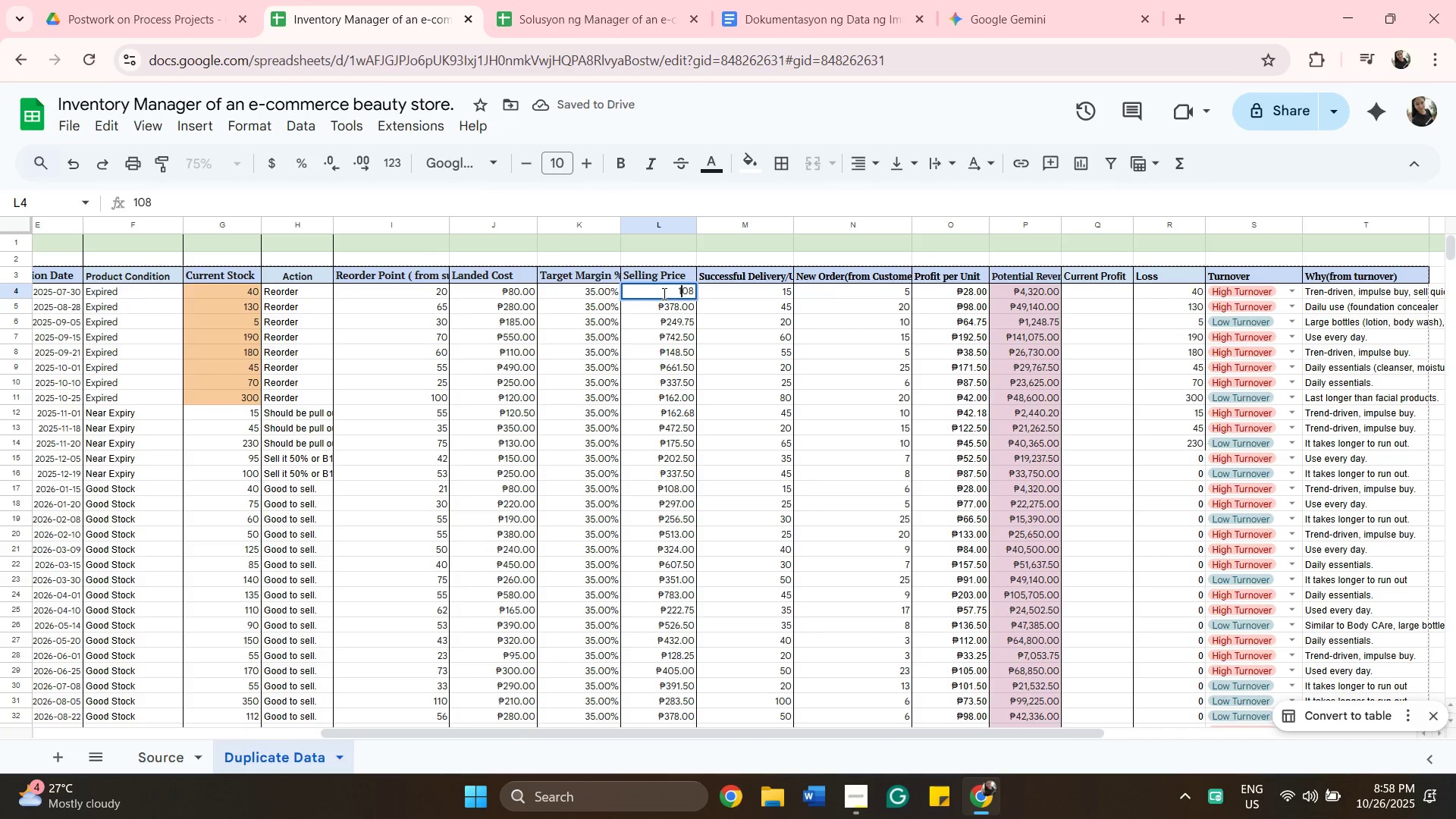 
key(ArrowLeft)
 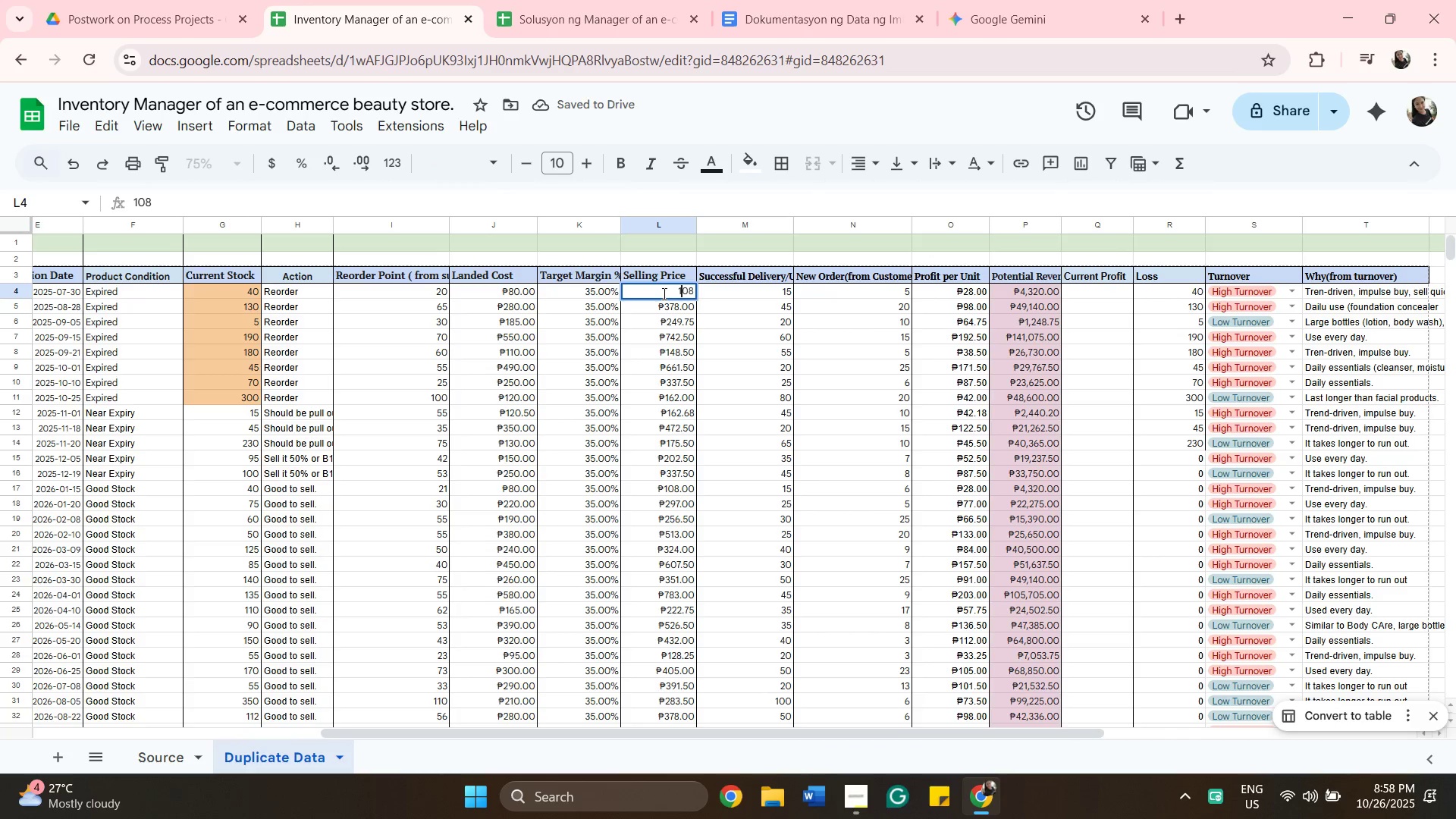 
key(ArrowLeft)
 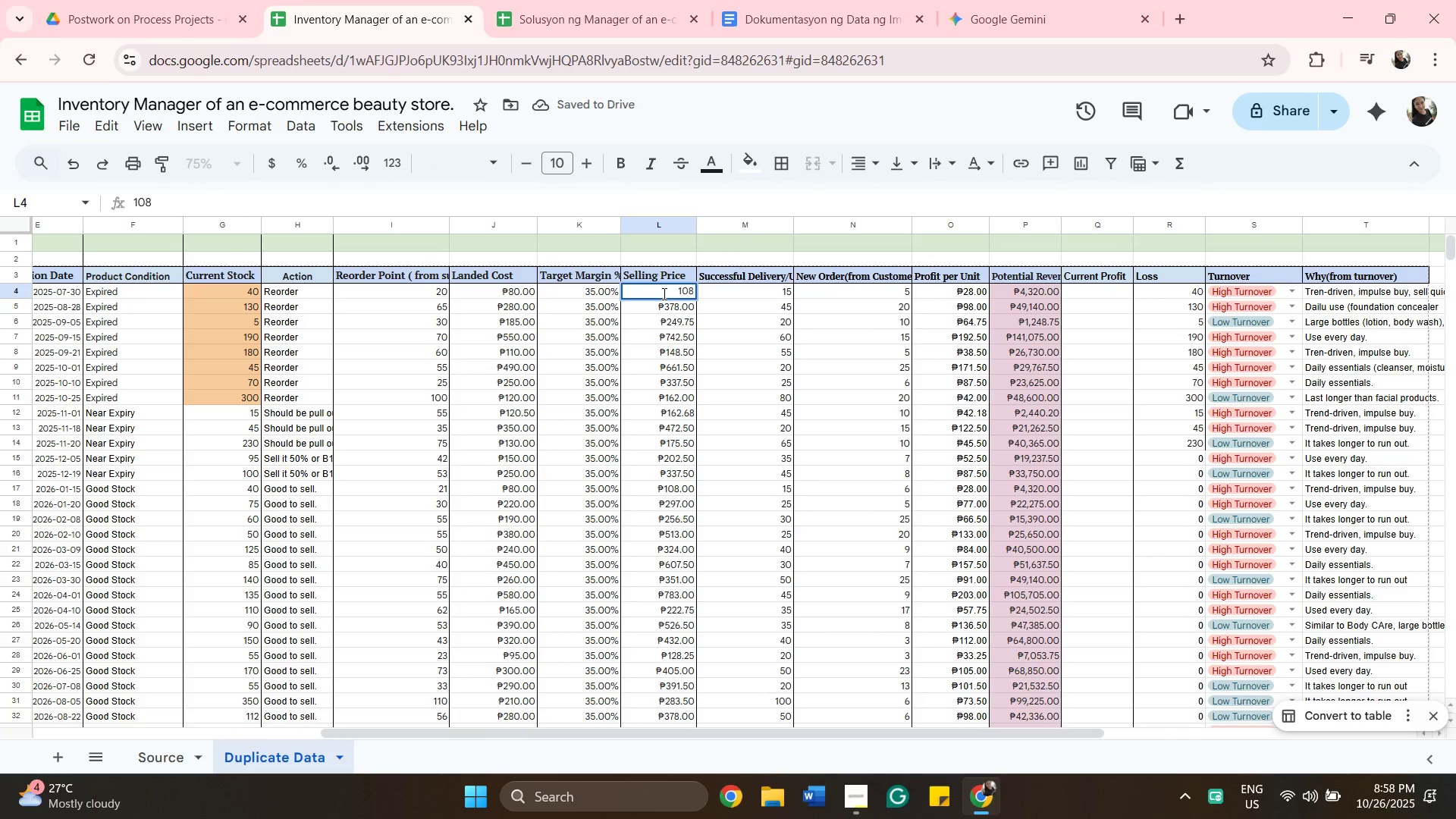 
key(Minus)
 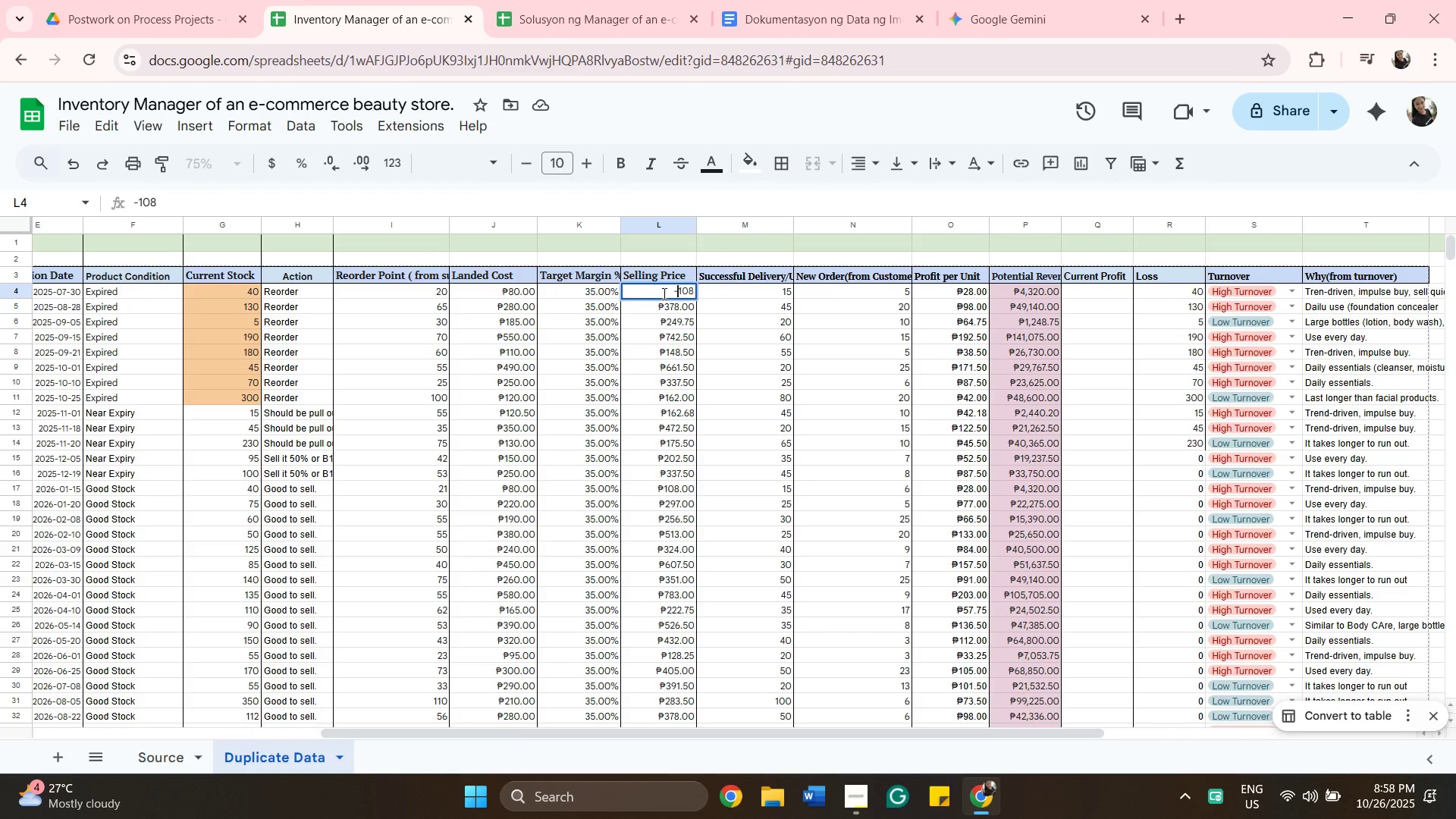 
key(ArrowDown)
 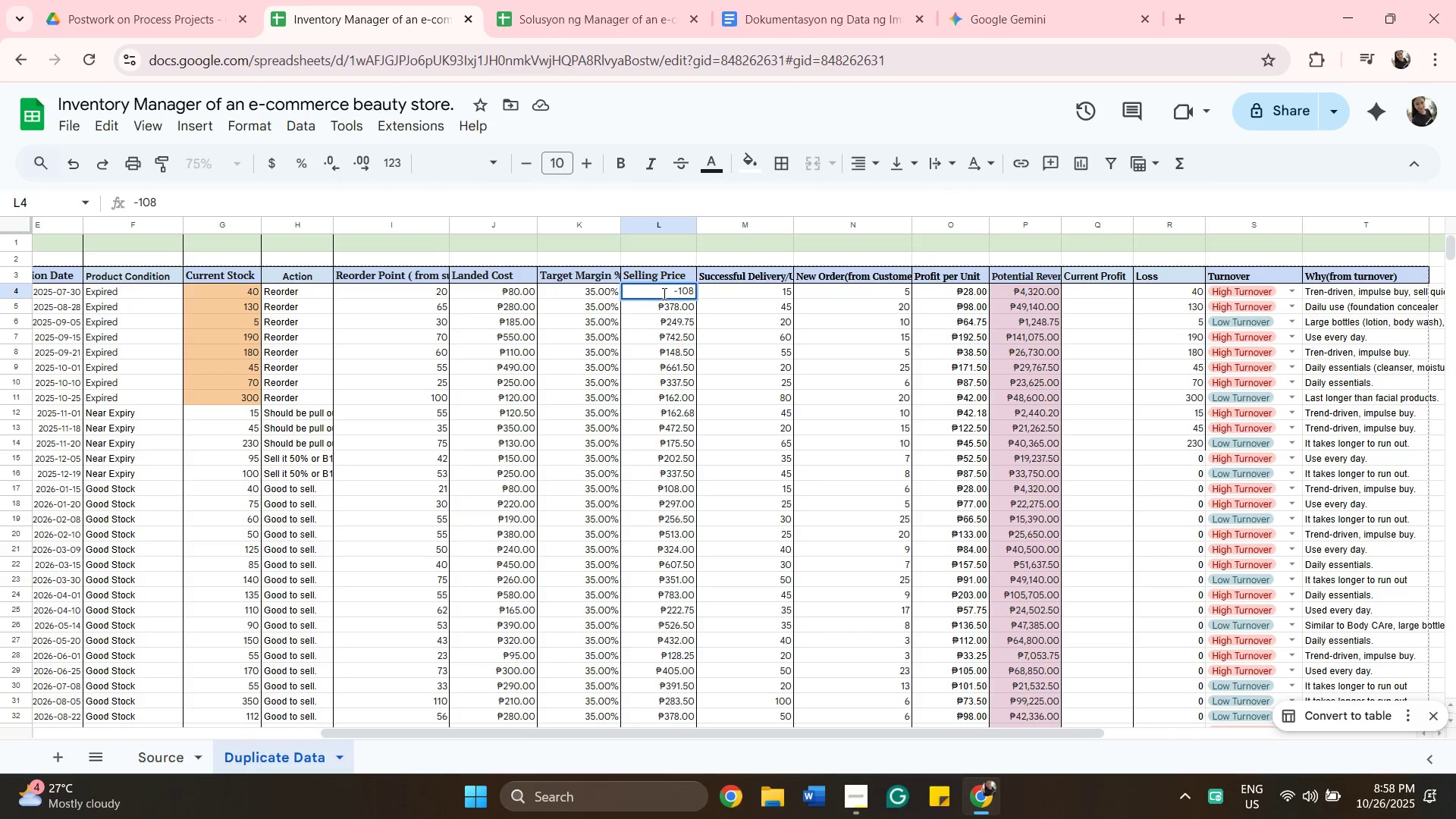 
key(ArrowDown)
 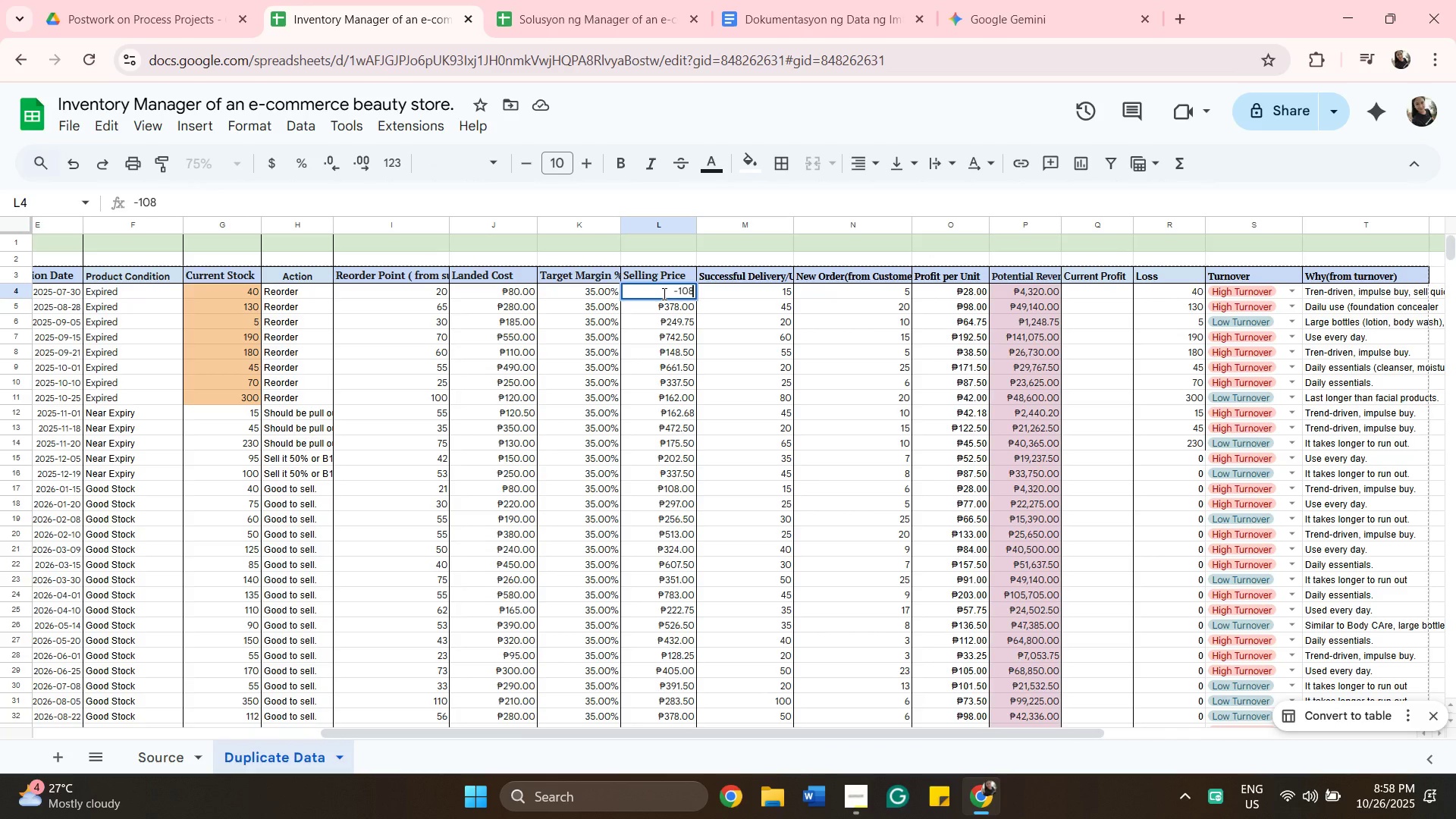 
key(ArrowDown)
 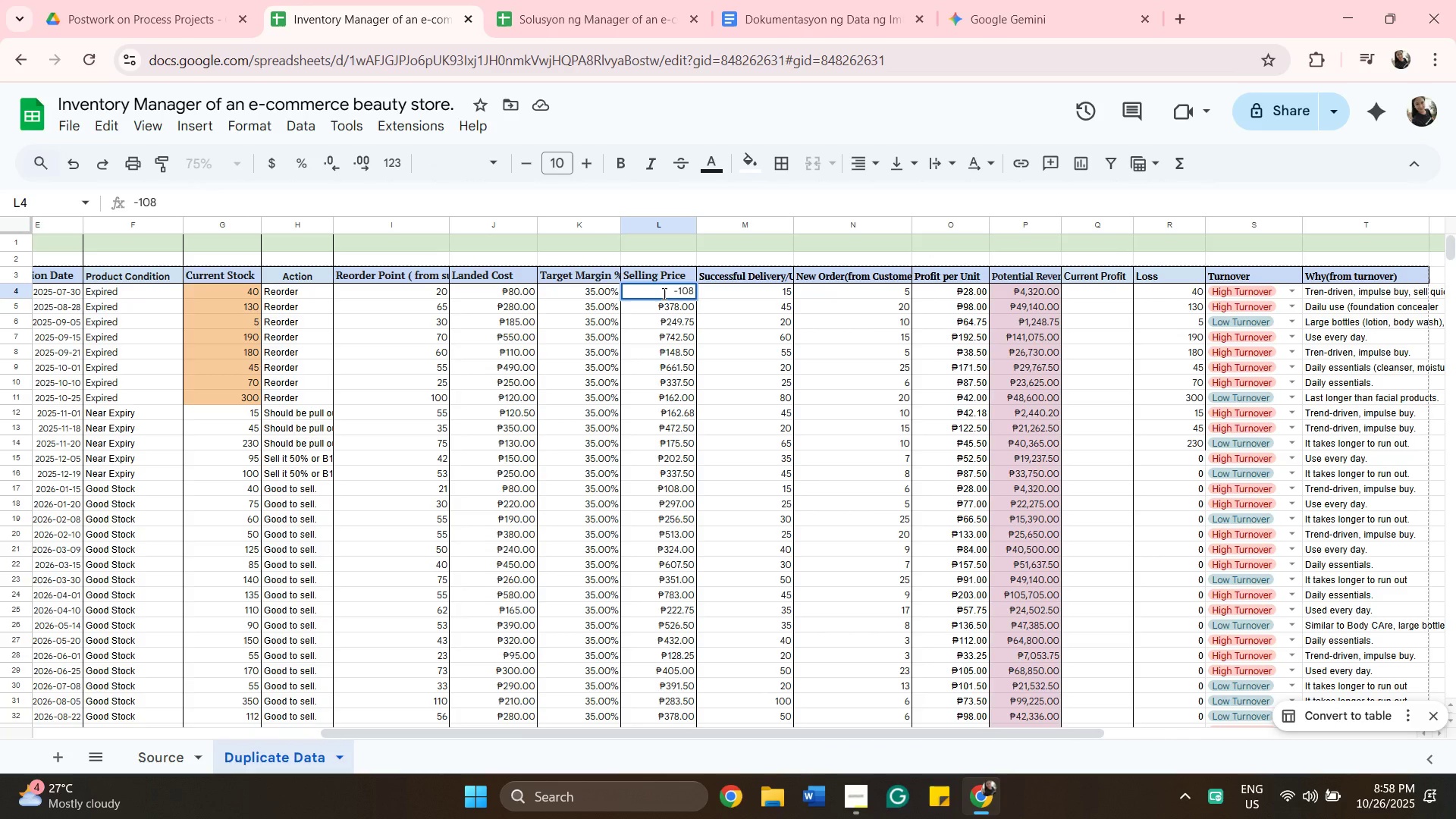 
key(ArrowDown)
 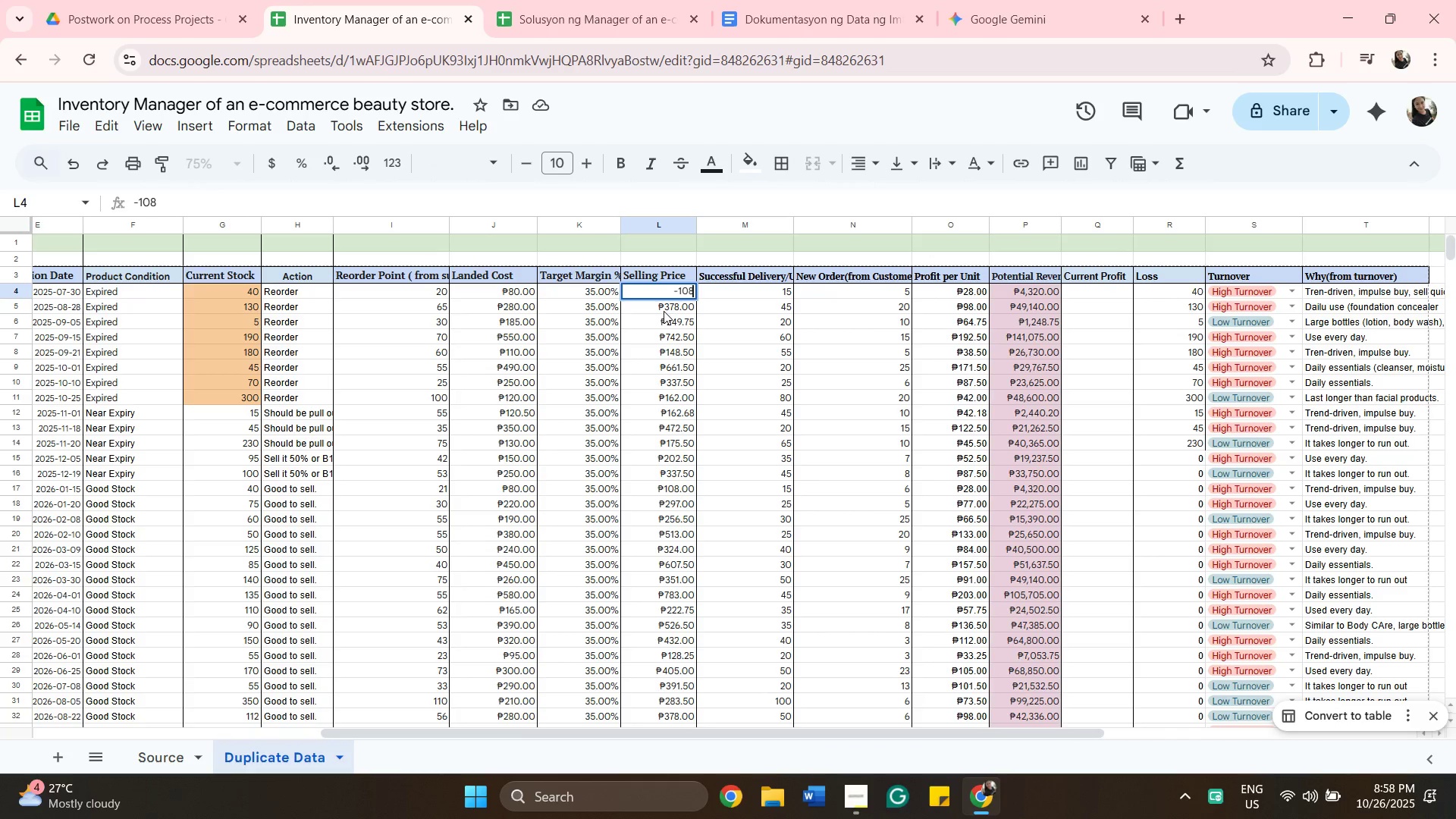 
double_click([664, 311])
 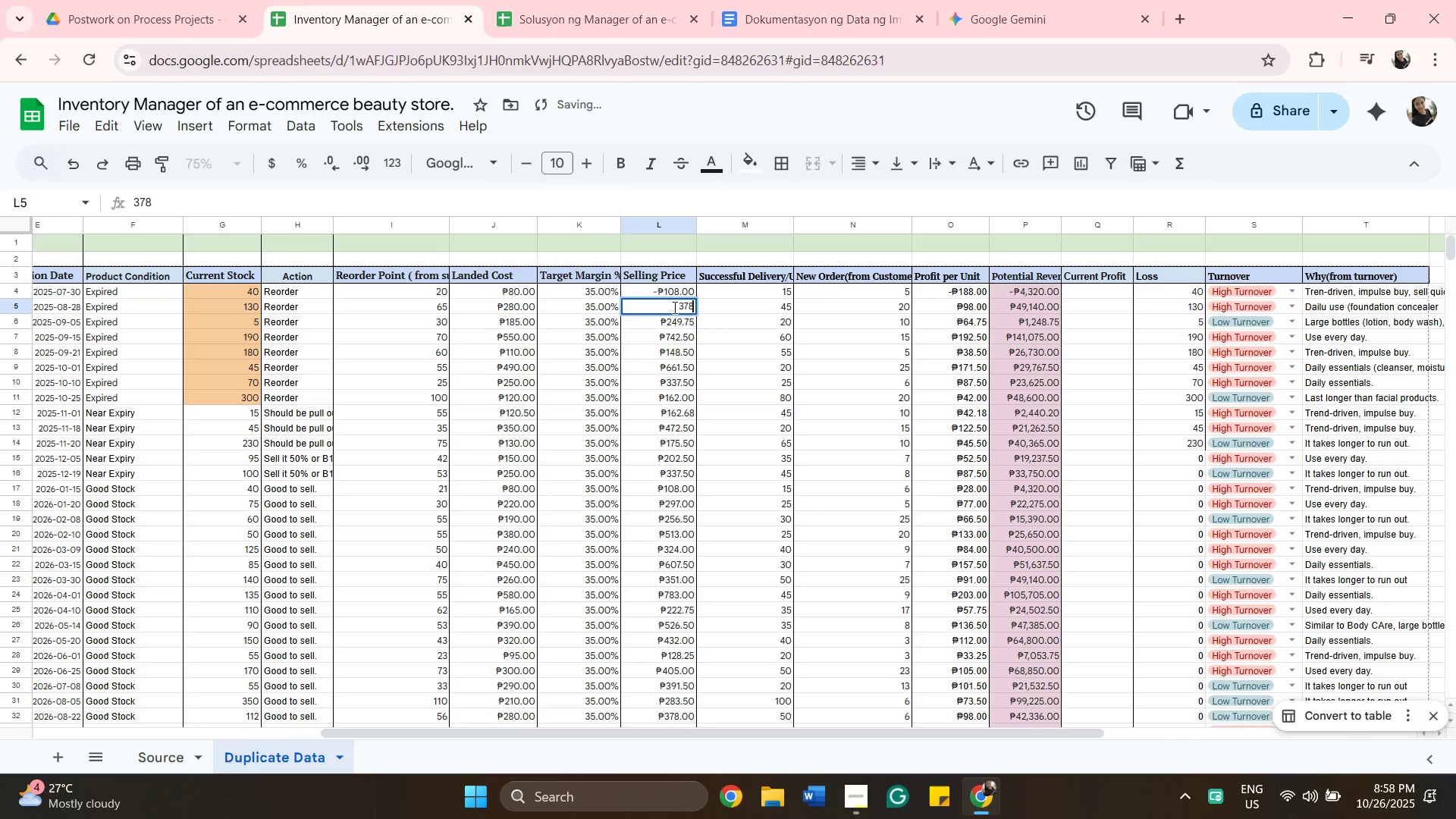 
left_click([673, 306])
 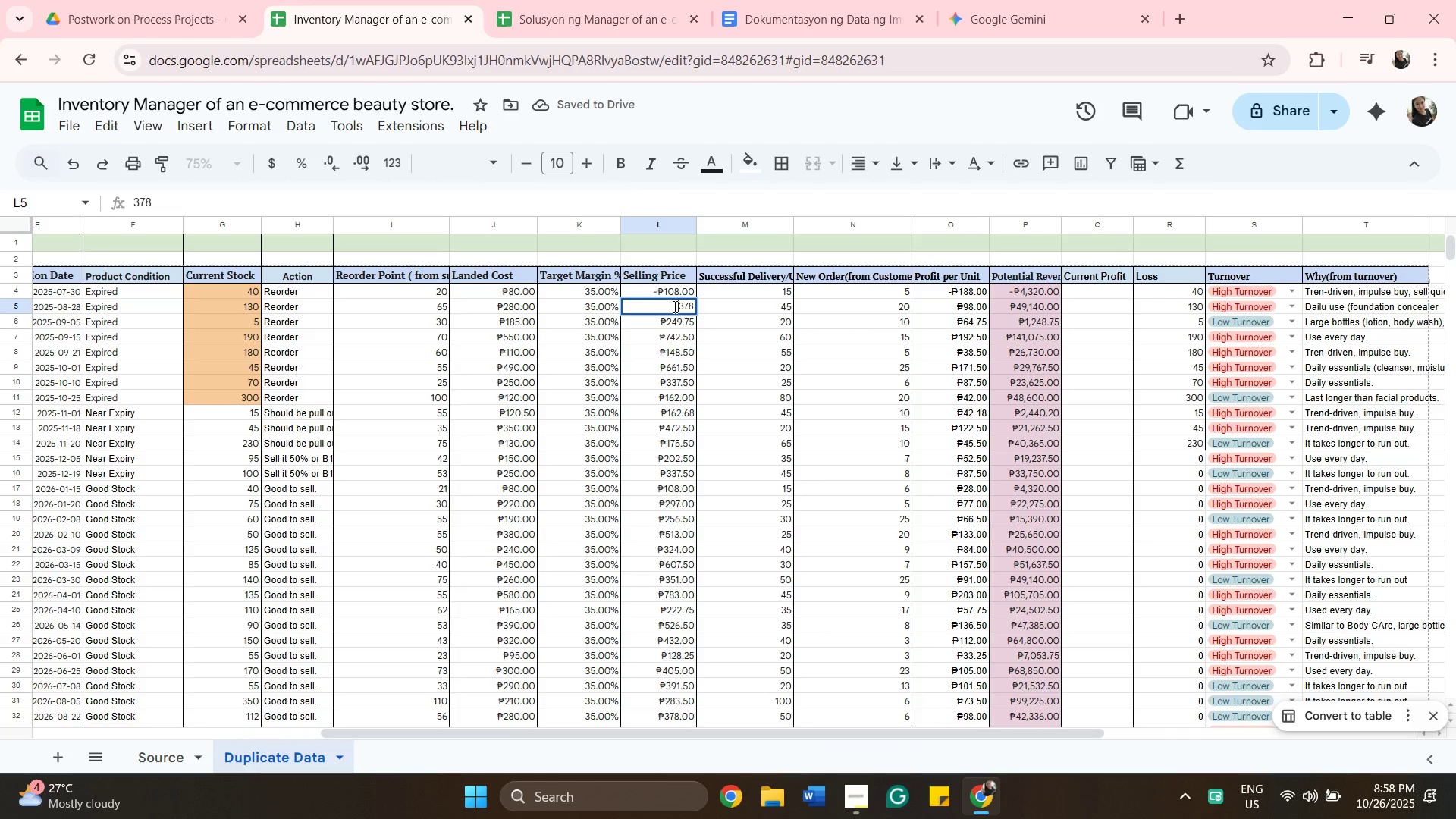 
key(Minus)
 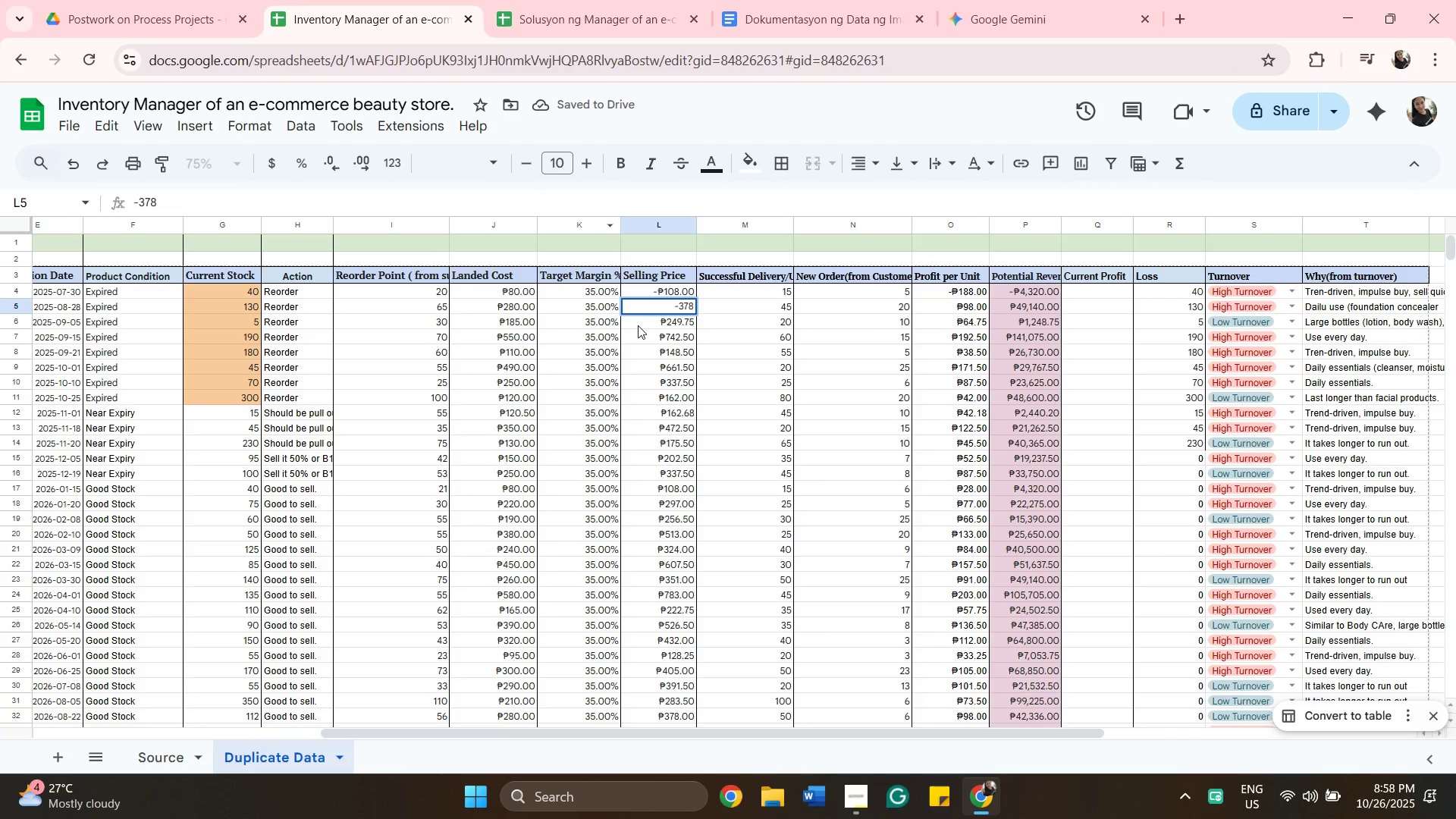 
double_click([638, 324])
 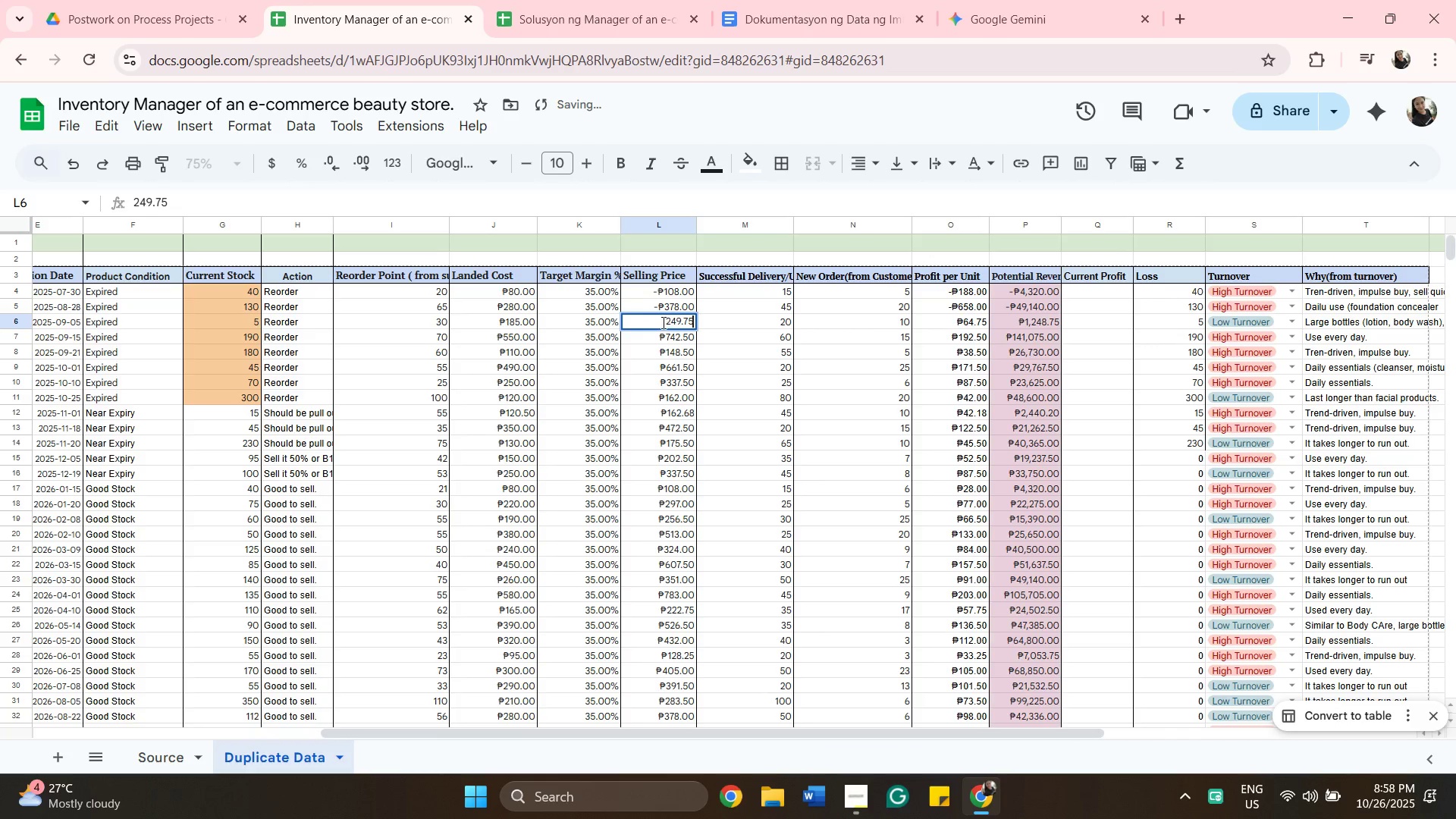 
left_click([661, 321])
 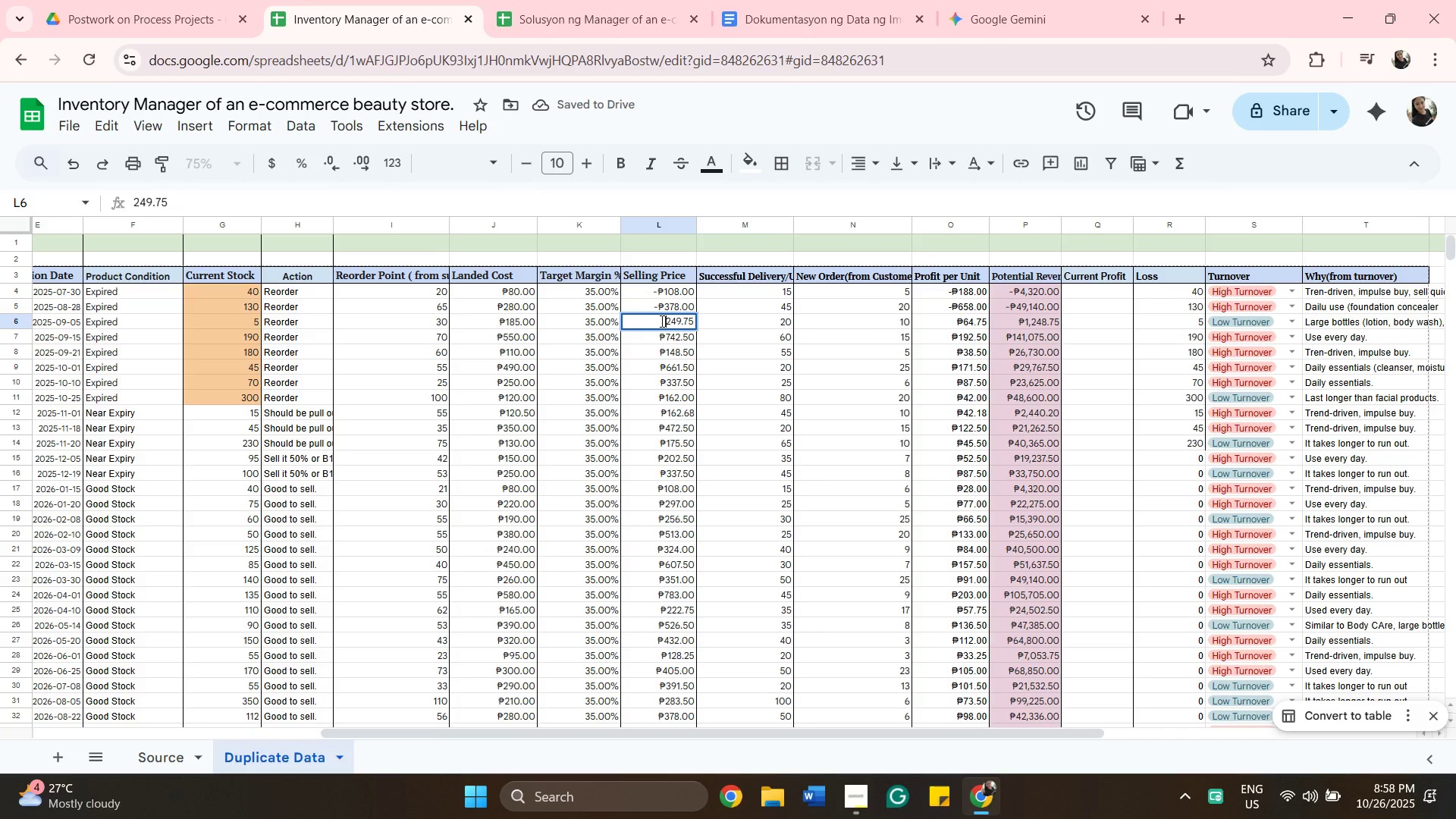 
key(Minus)
 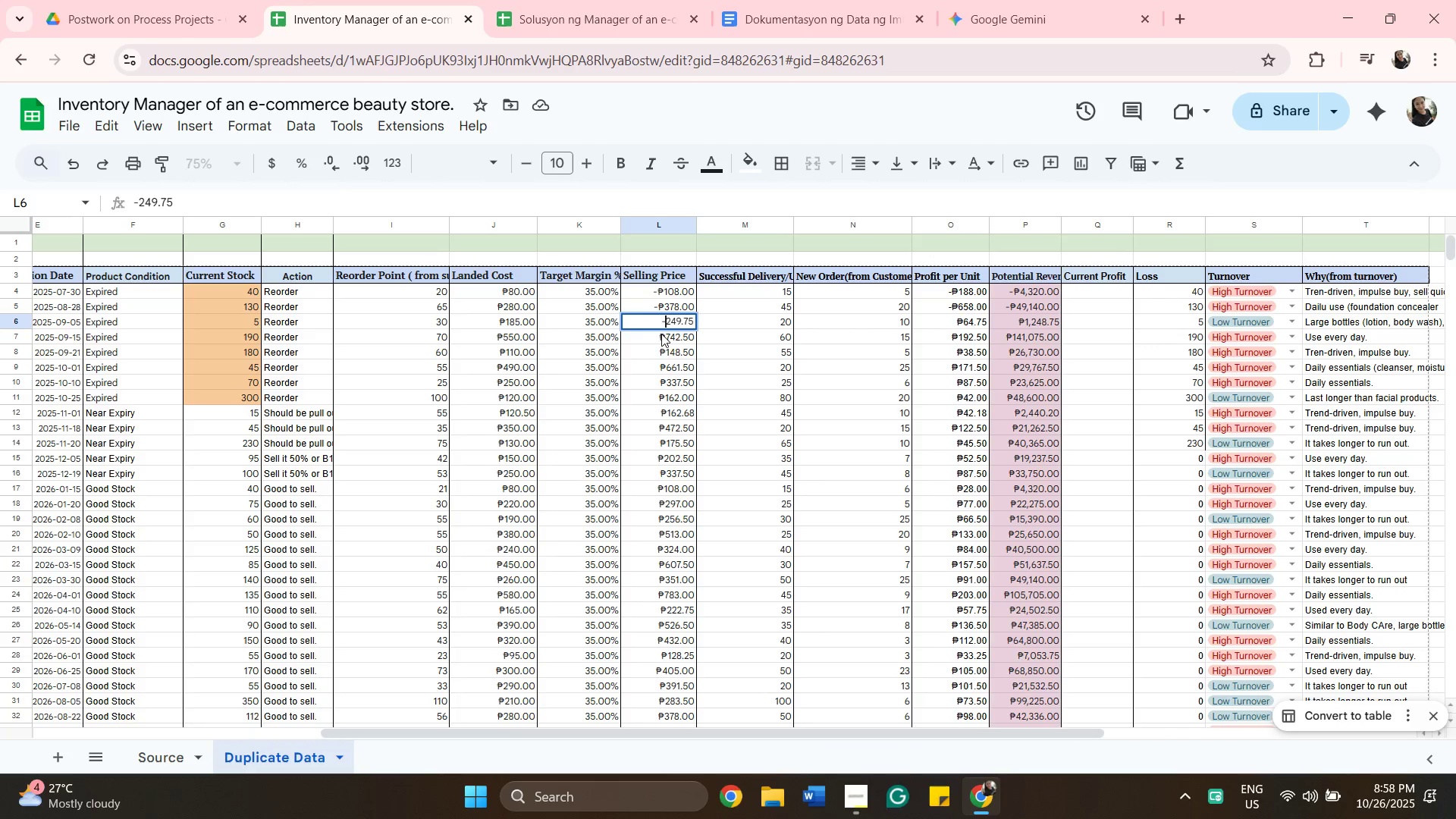 
double_click([645, 338])
 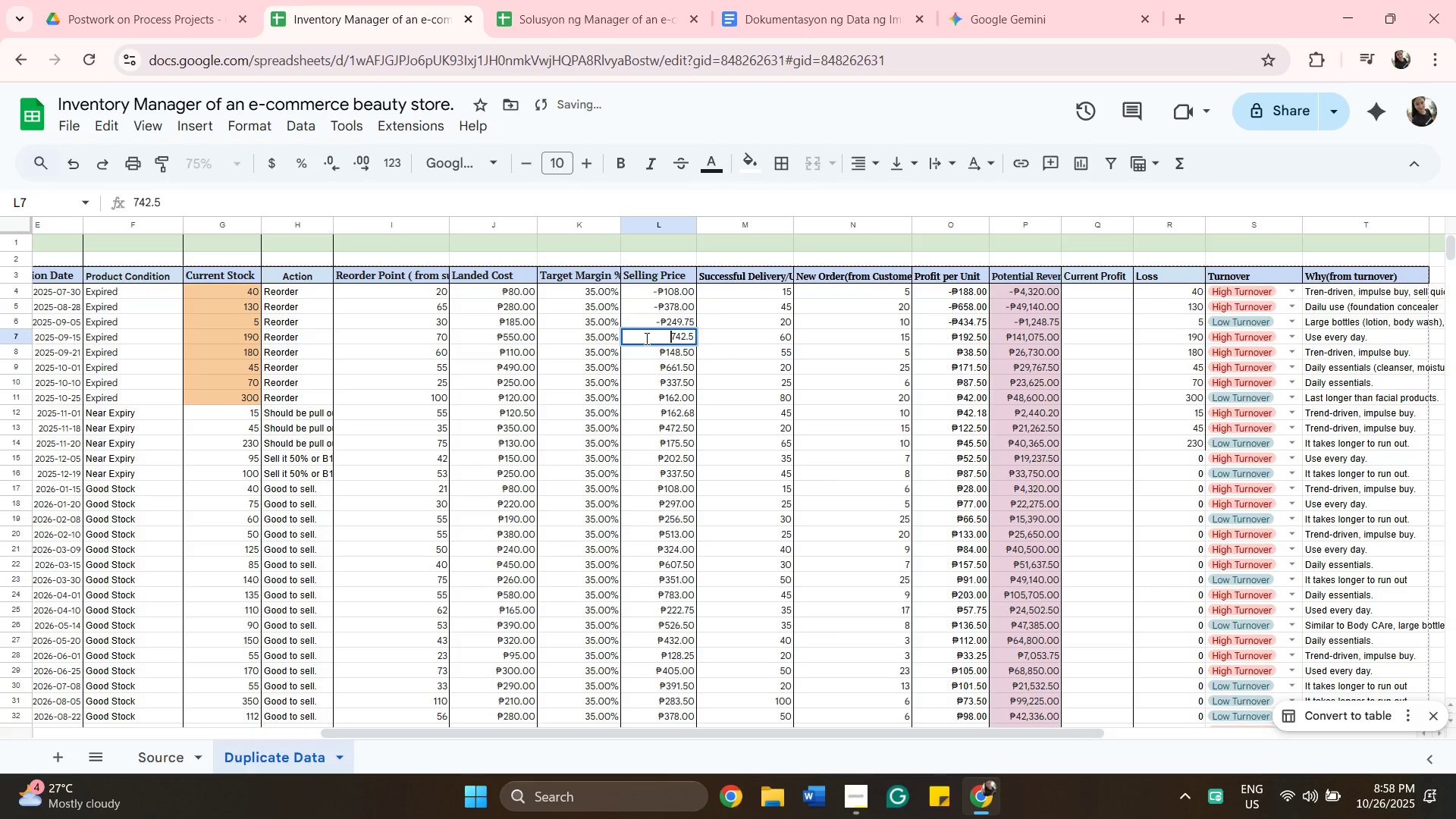 
left_click([645, 338])
 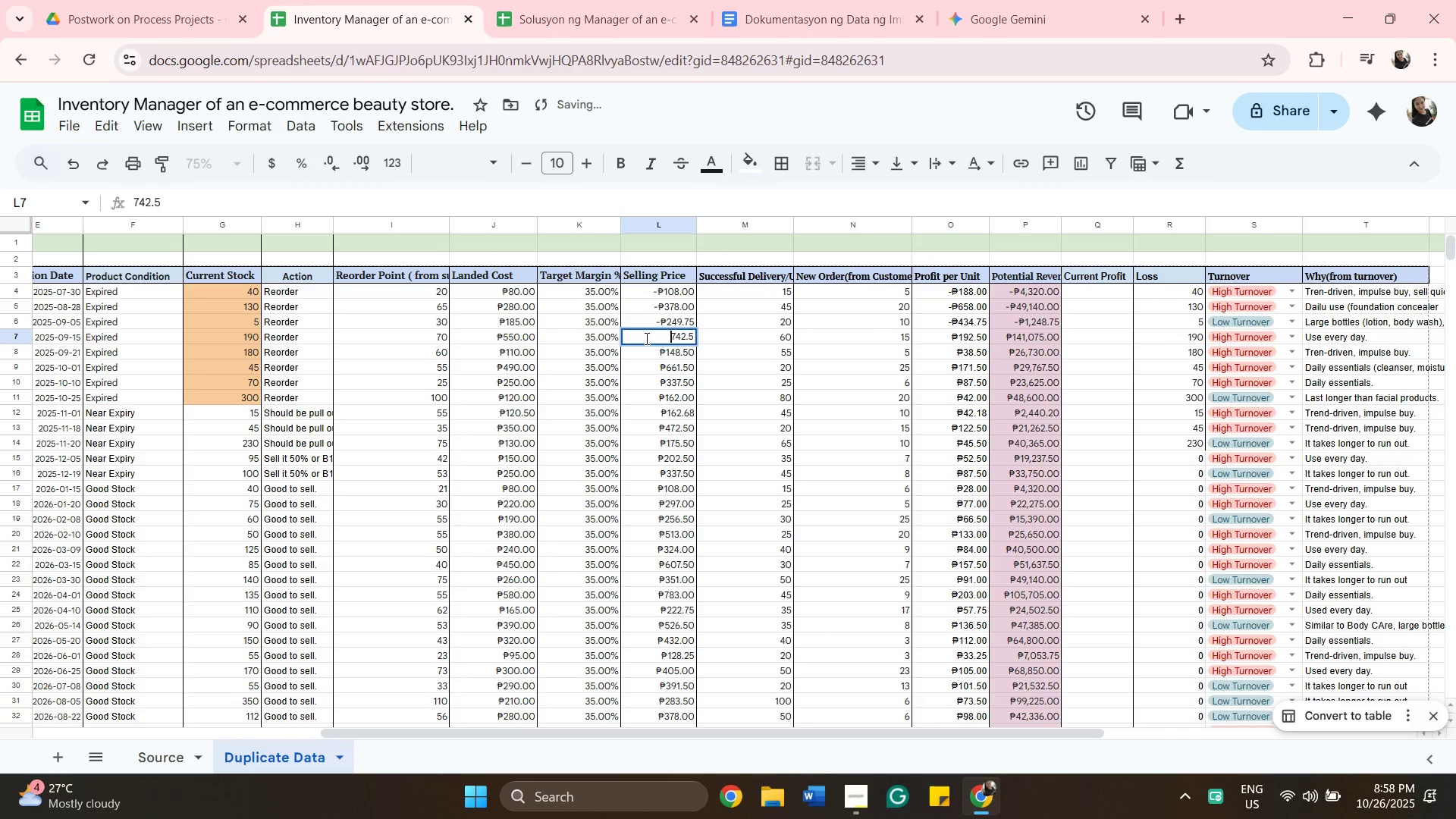 
key(Minus)
 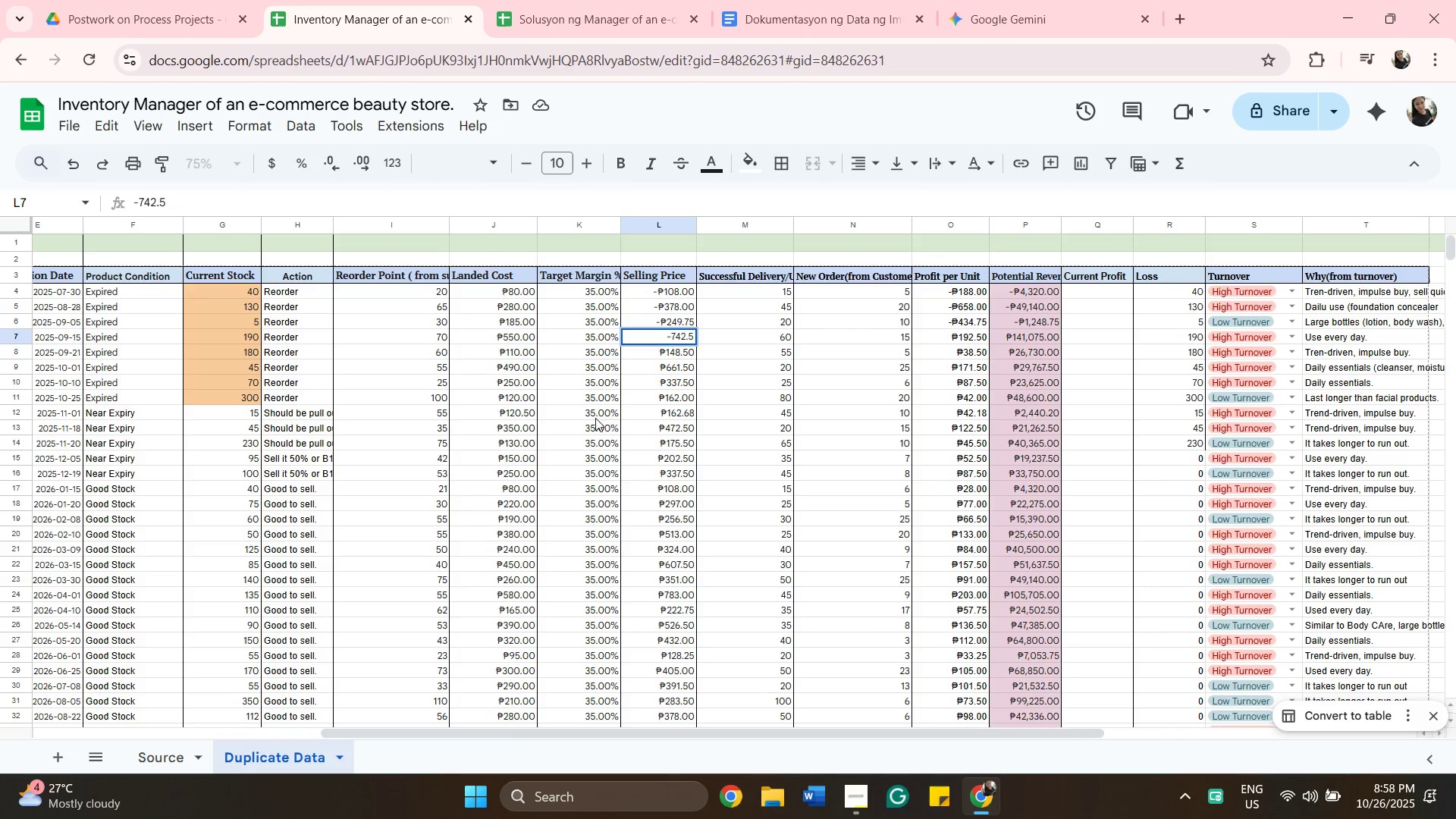 
double_click([633, 394])
 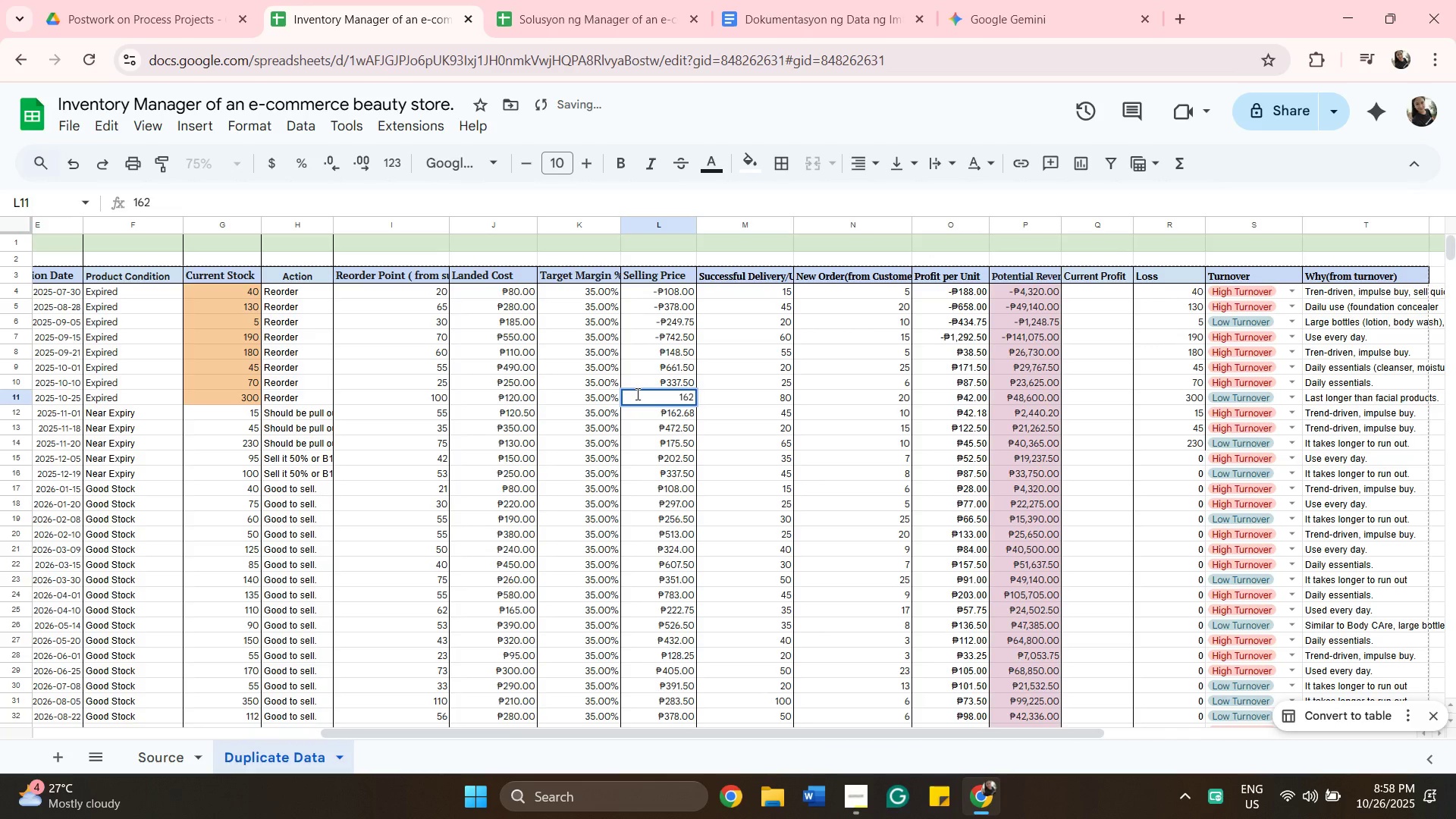 
left_click([636, 394])
 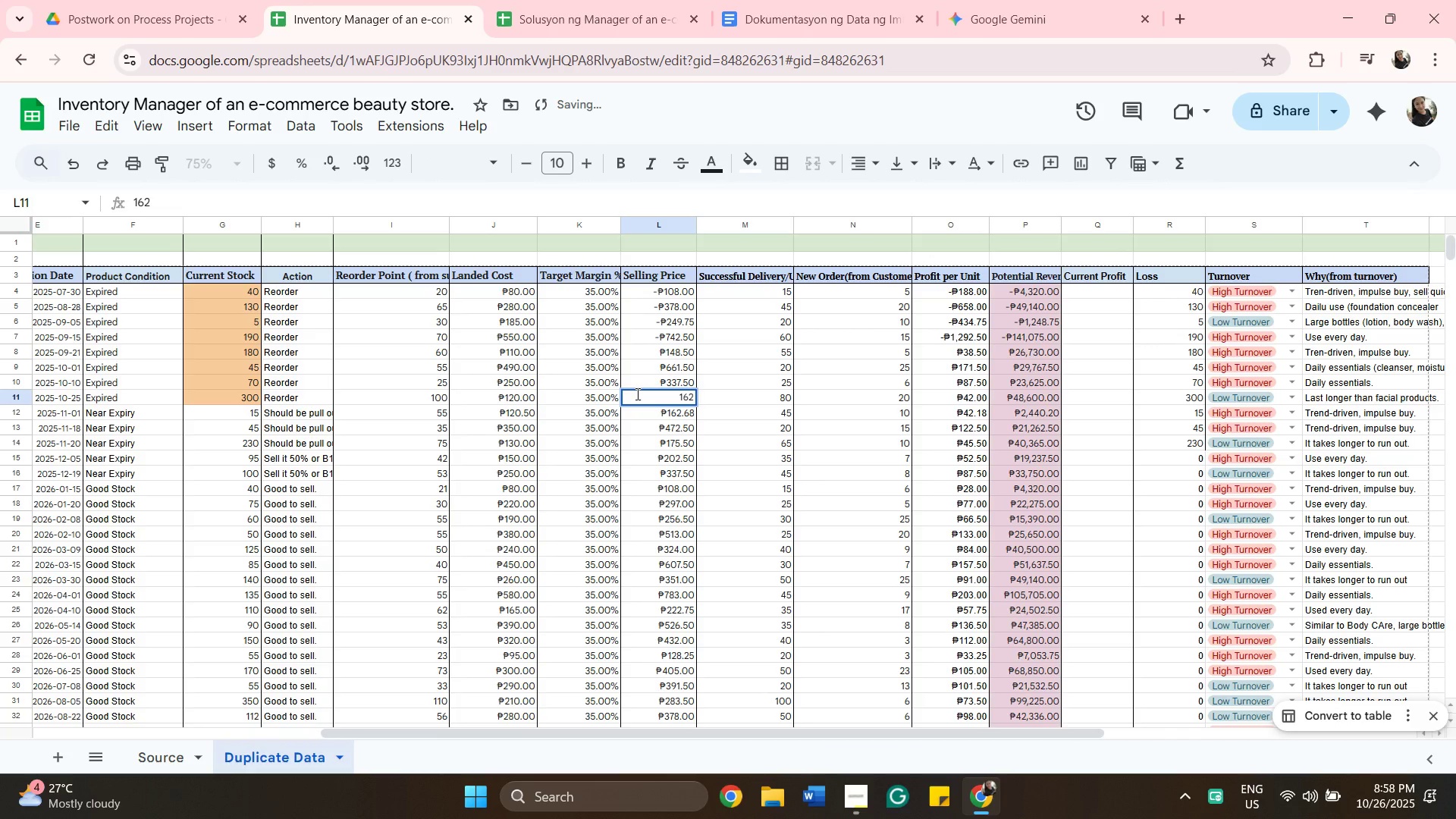 
key(Minus)
 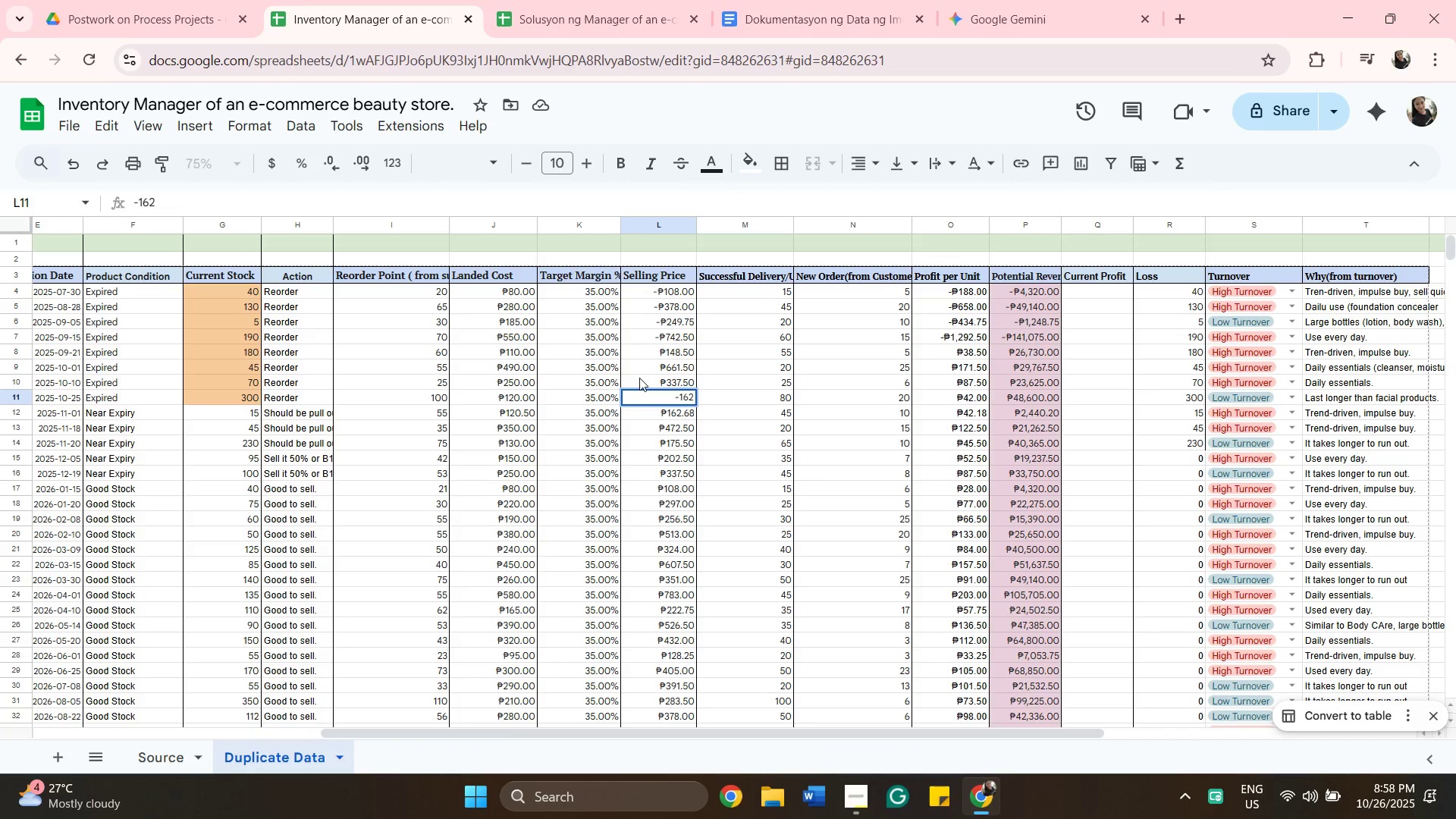 
double_click([639, 378])
 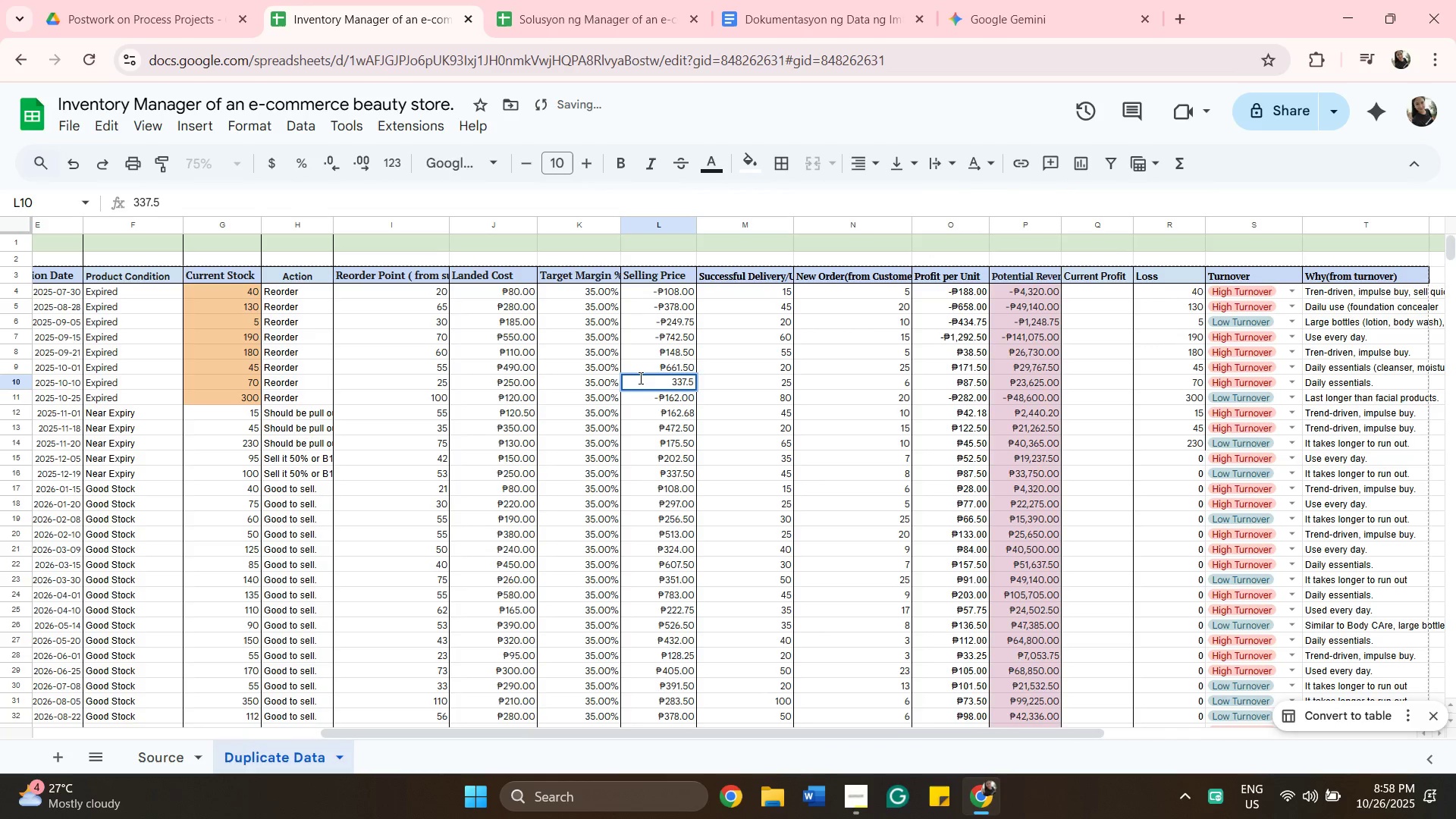 
left_click([639, 378])
 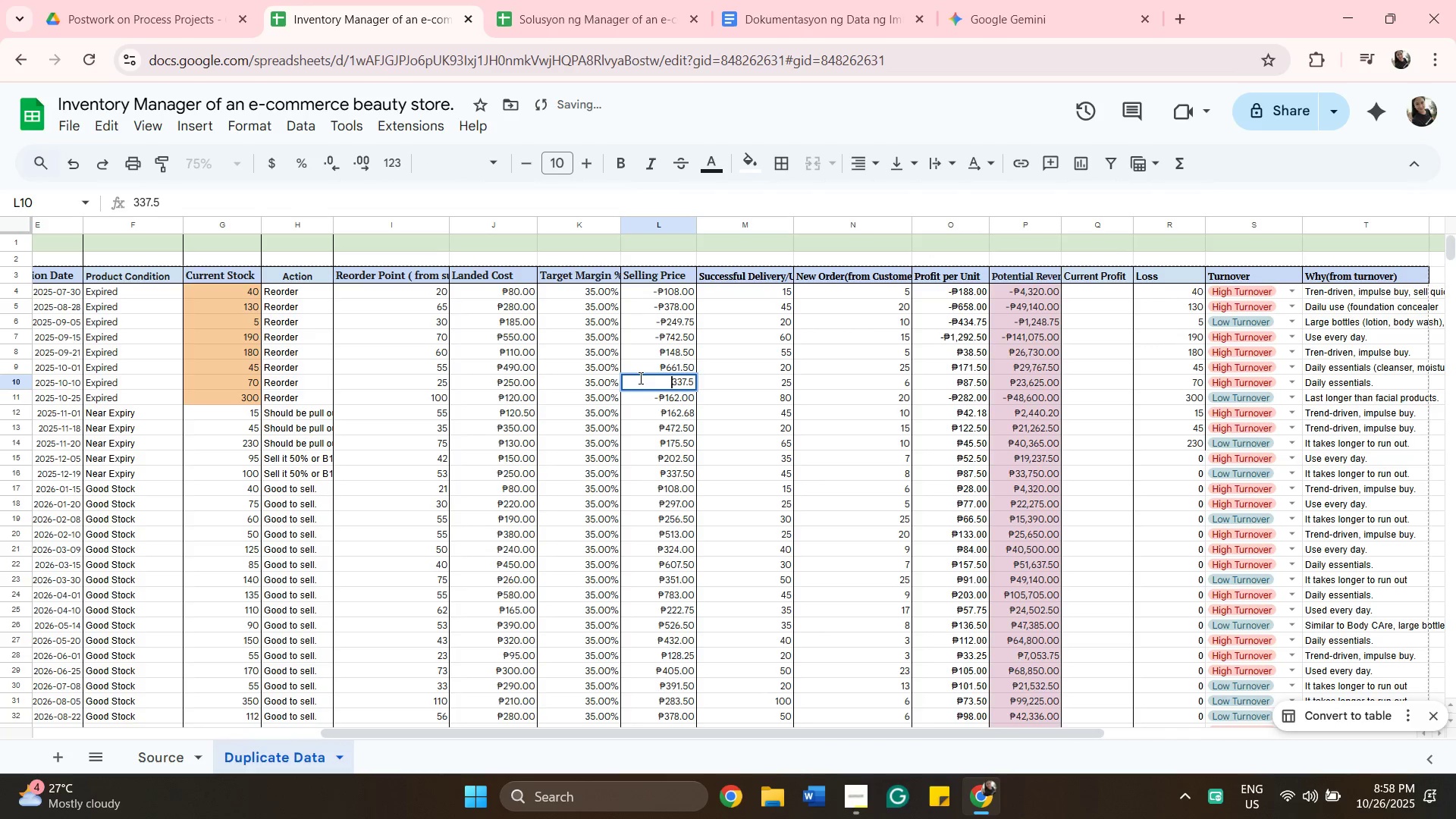 
key(Minus)
 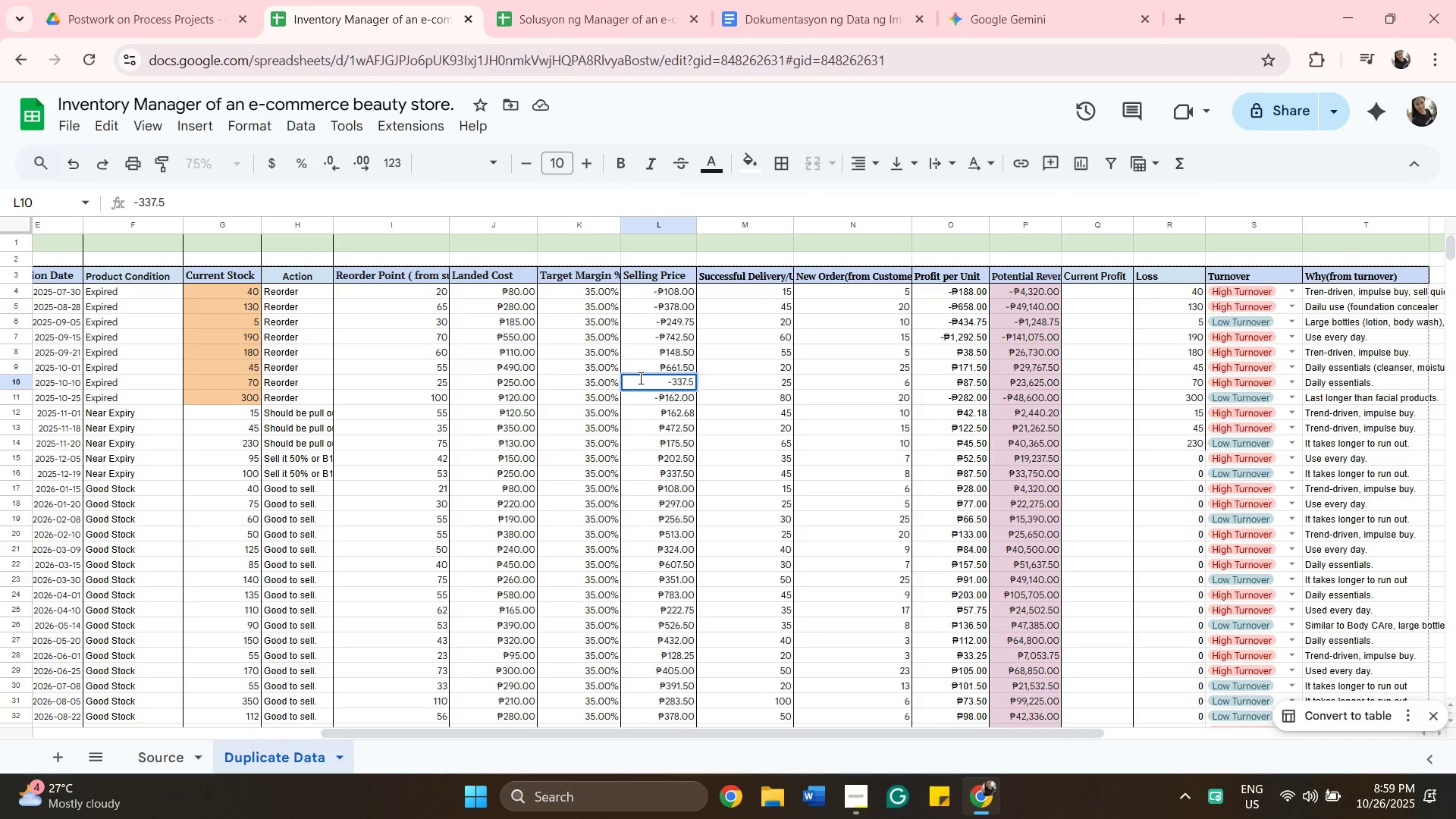 
wait(17.2)
 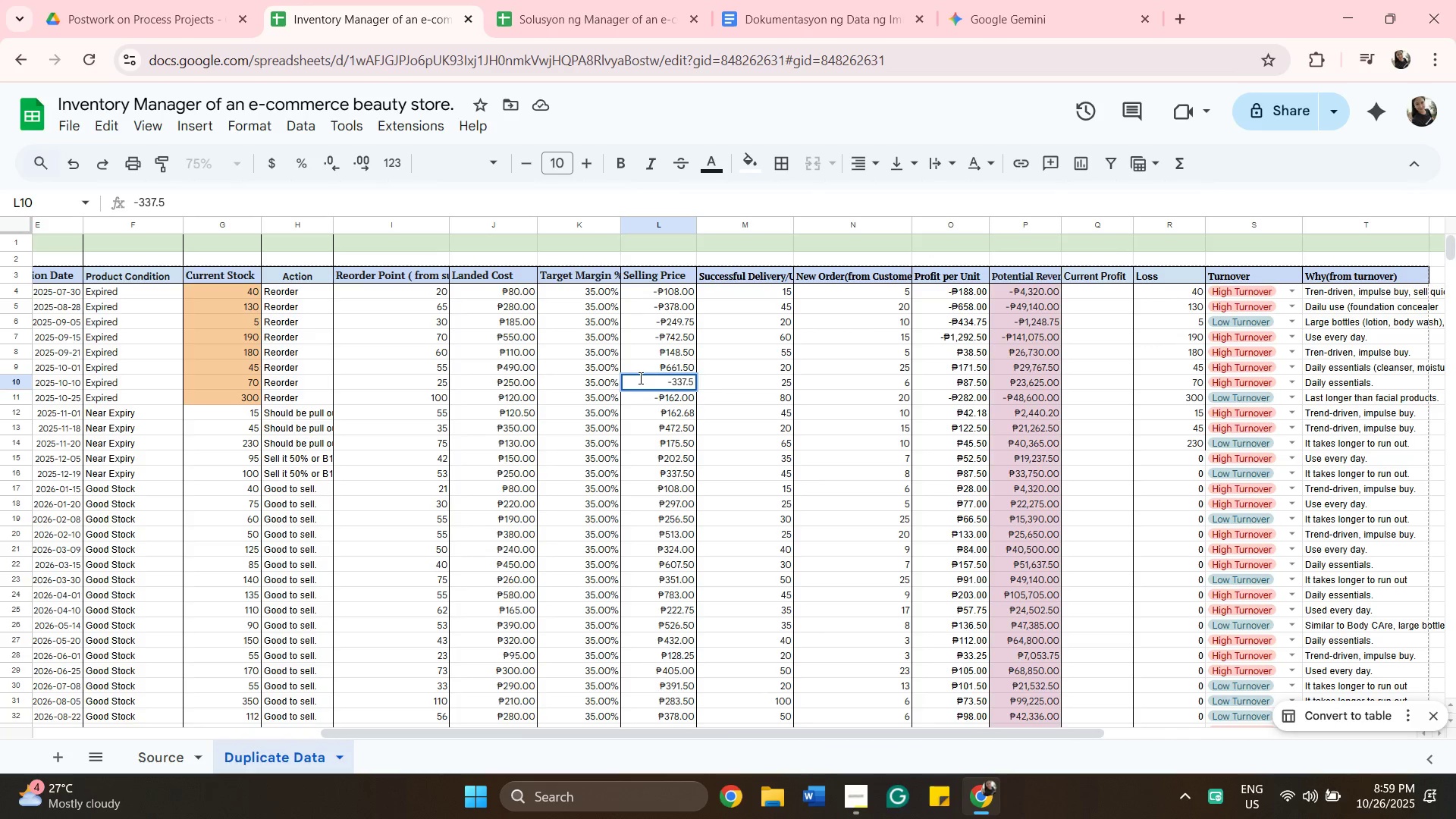 
double_click([79, 170])
 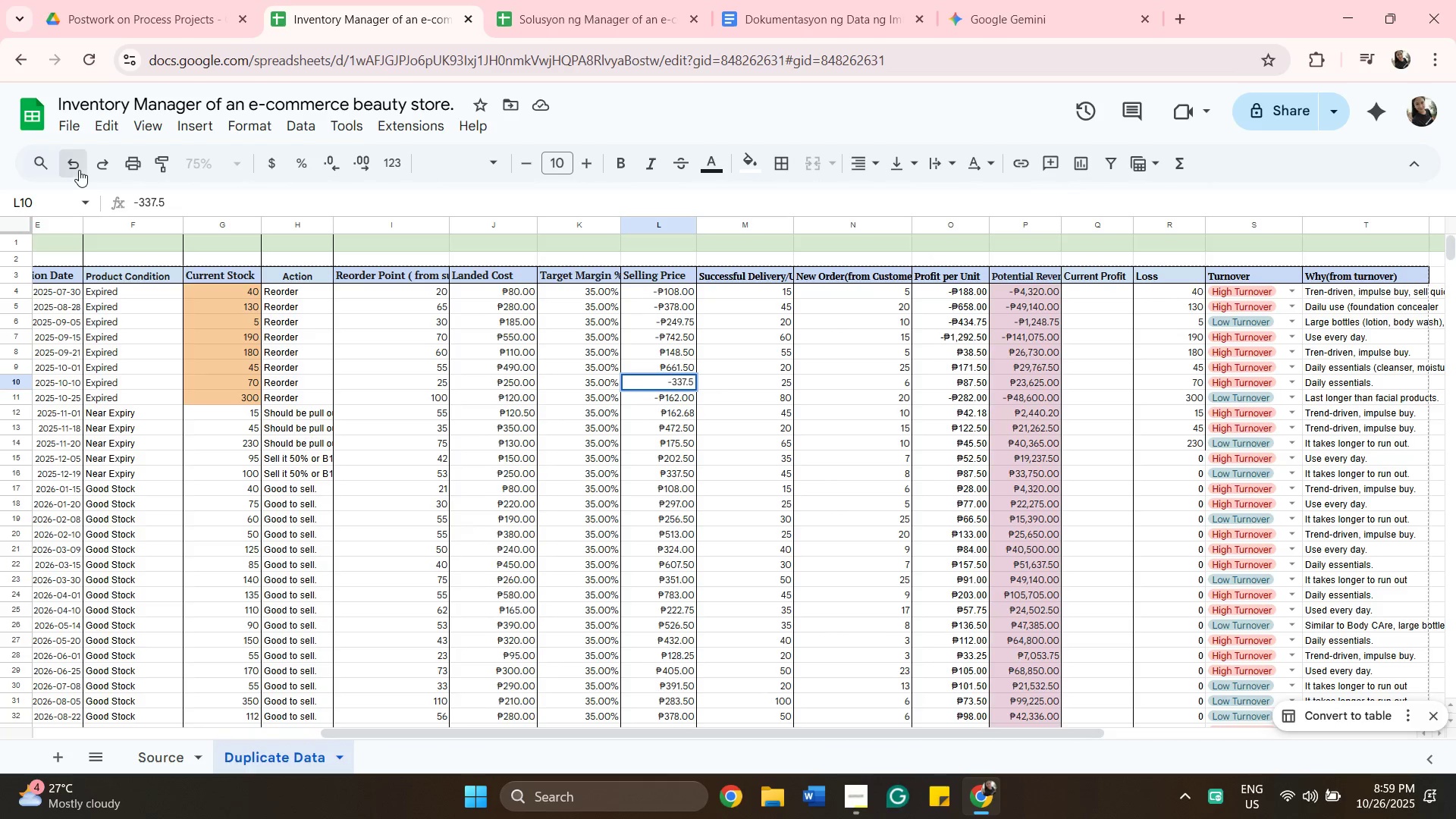 
left_click([79, 170])
 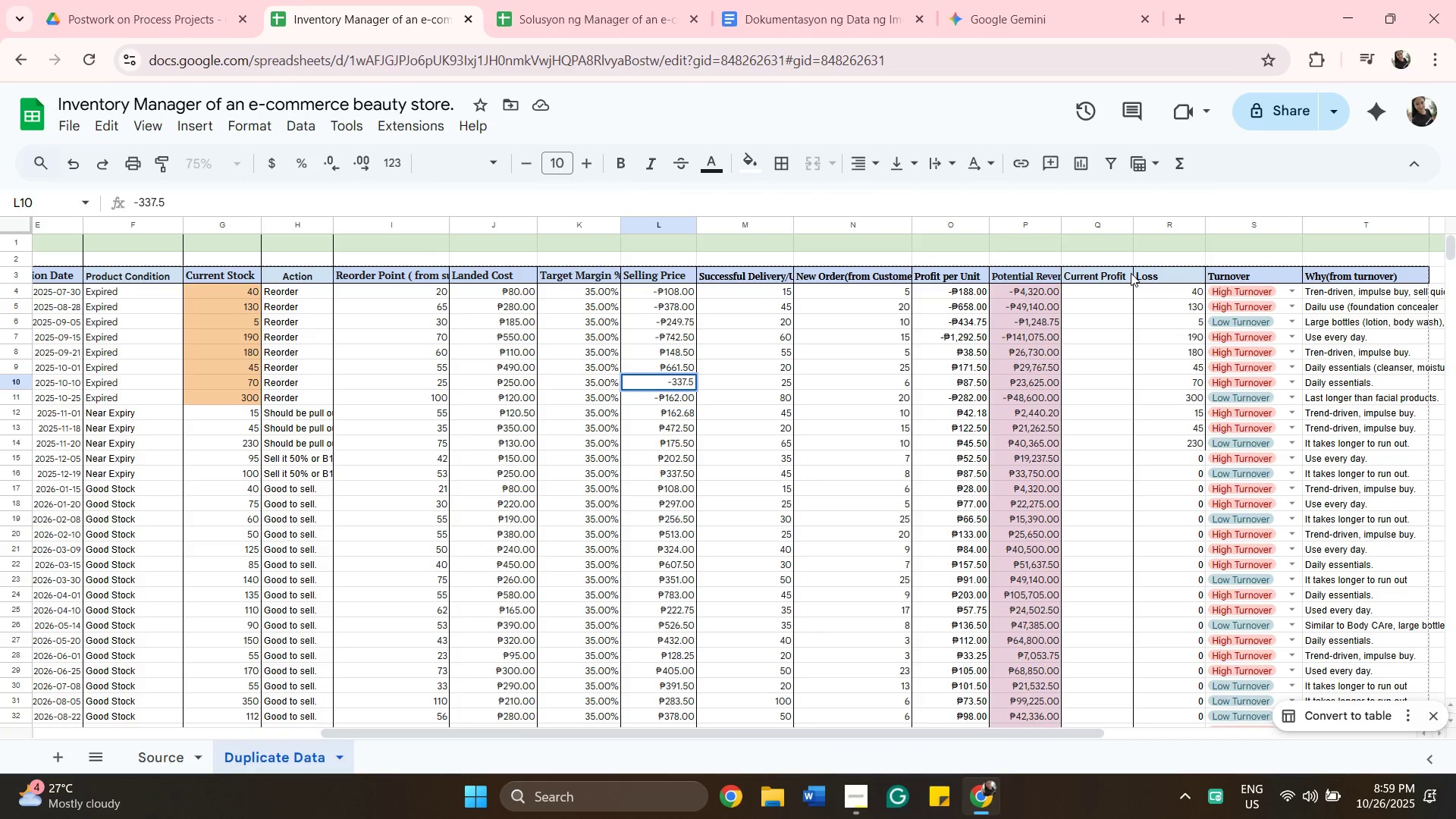 
left_click([1116, 271])
 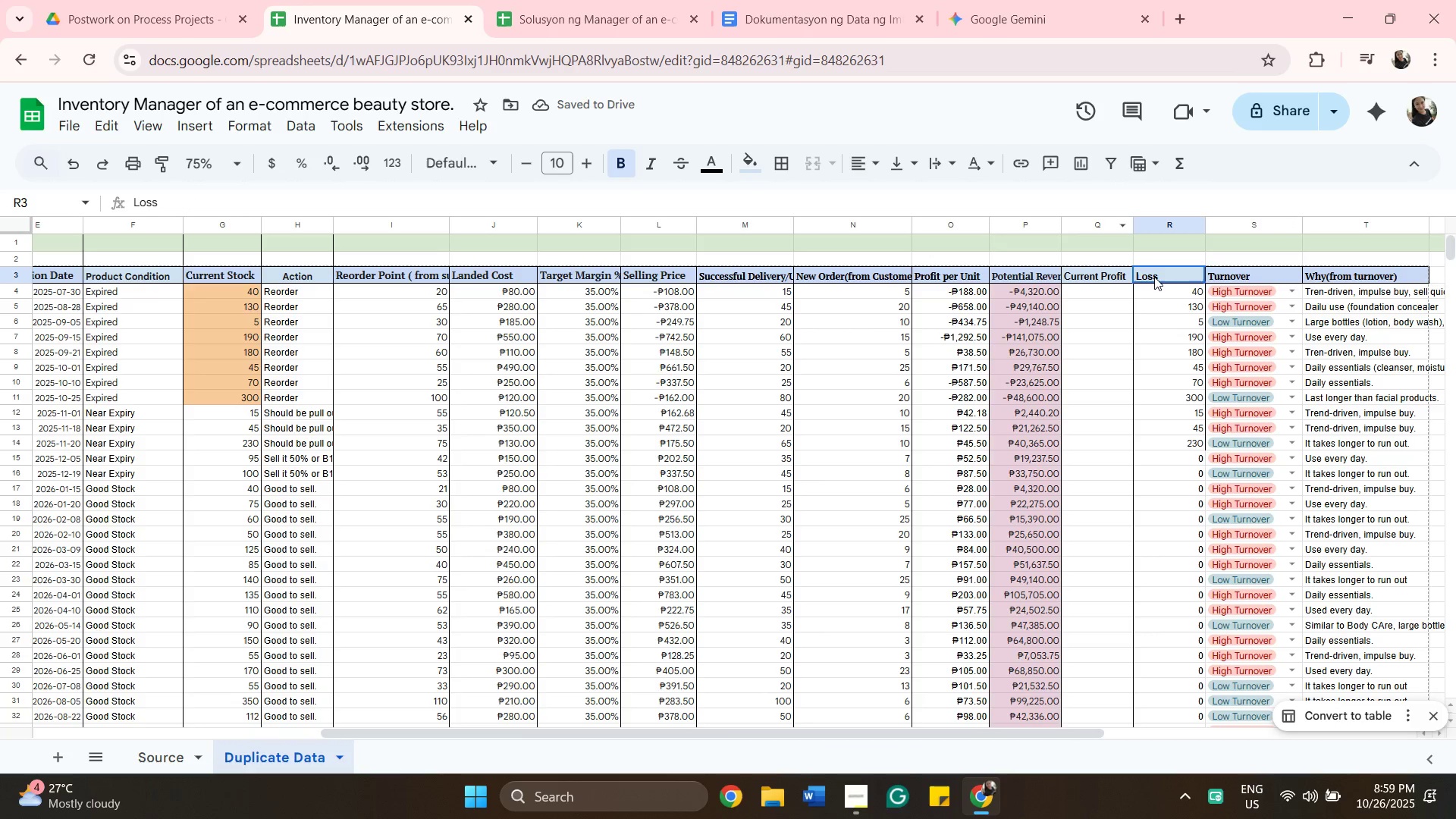 
double_click([1168, 279])
 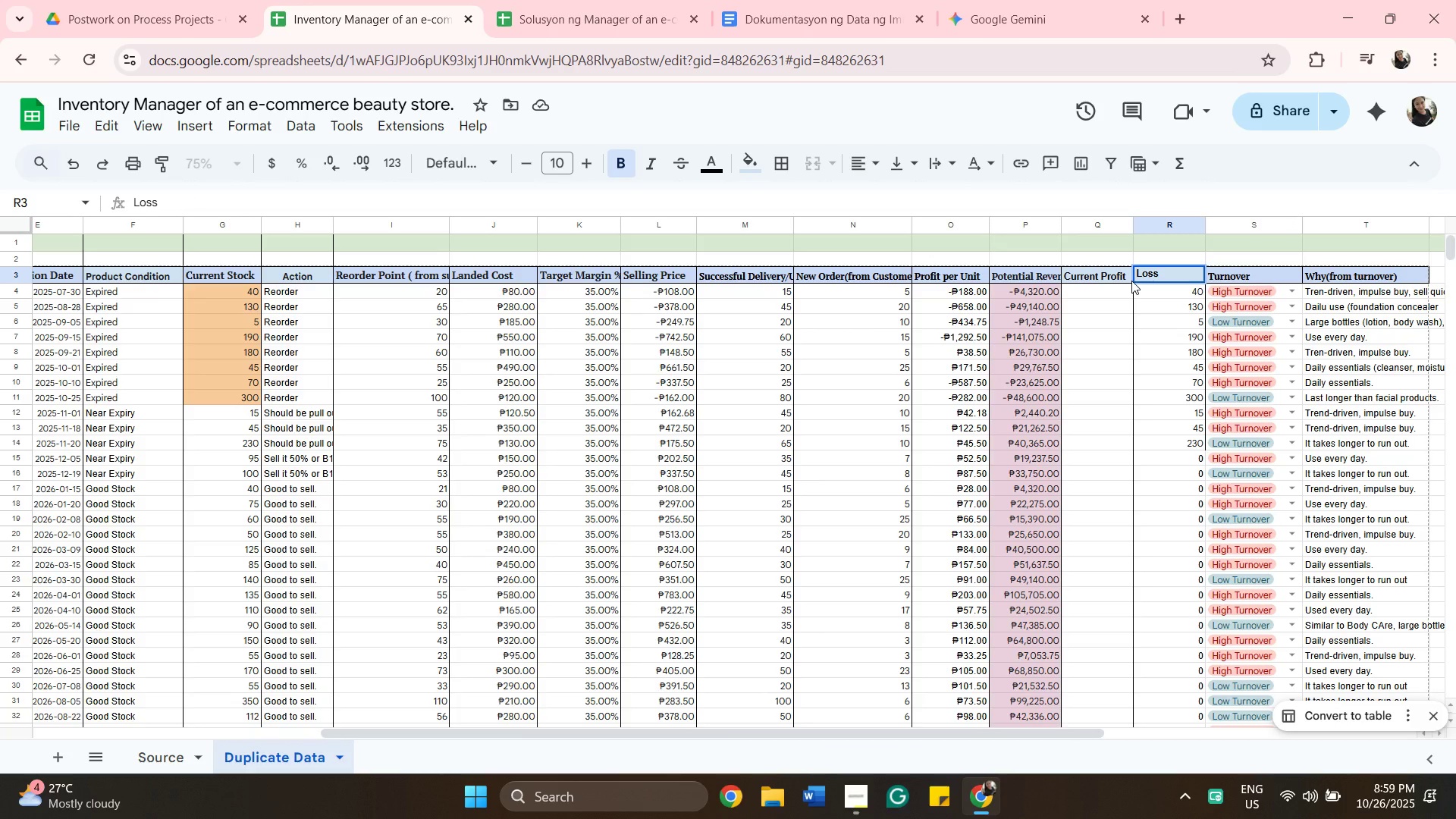 
type( and Profit)
 